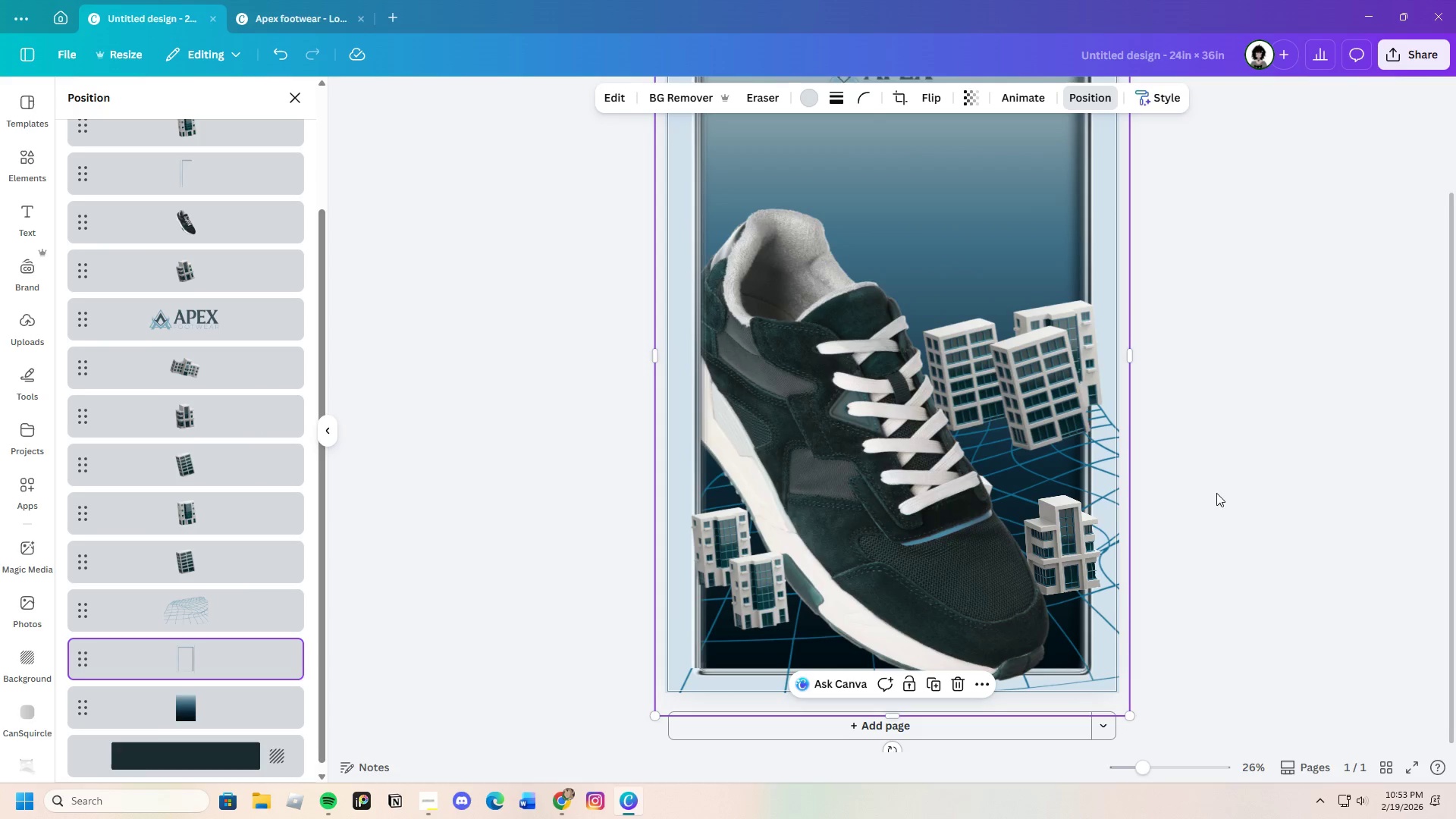 
scroll: coordinate [1221, 485], scroll_direction: up, amount: 1.0
 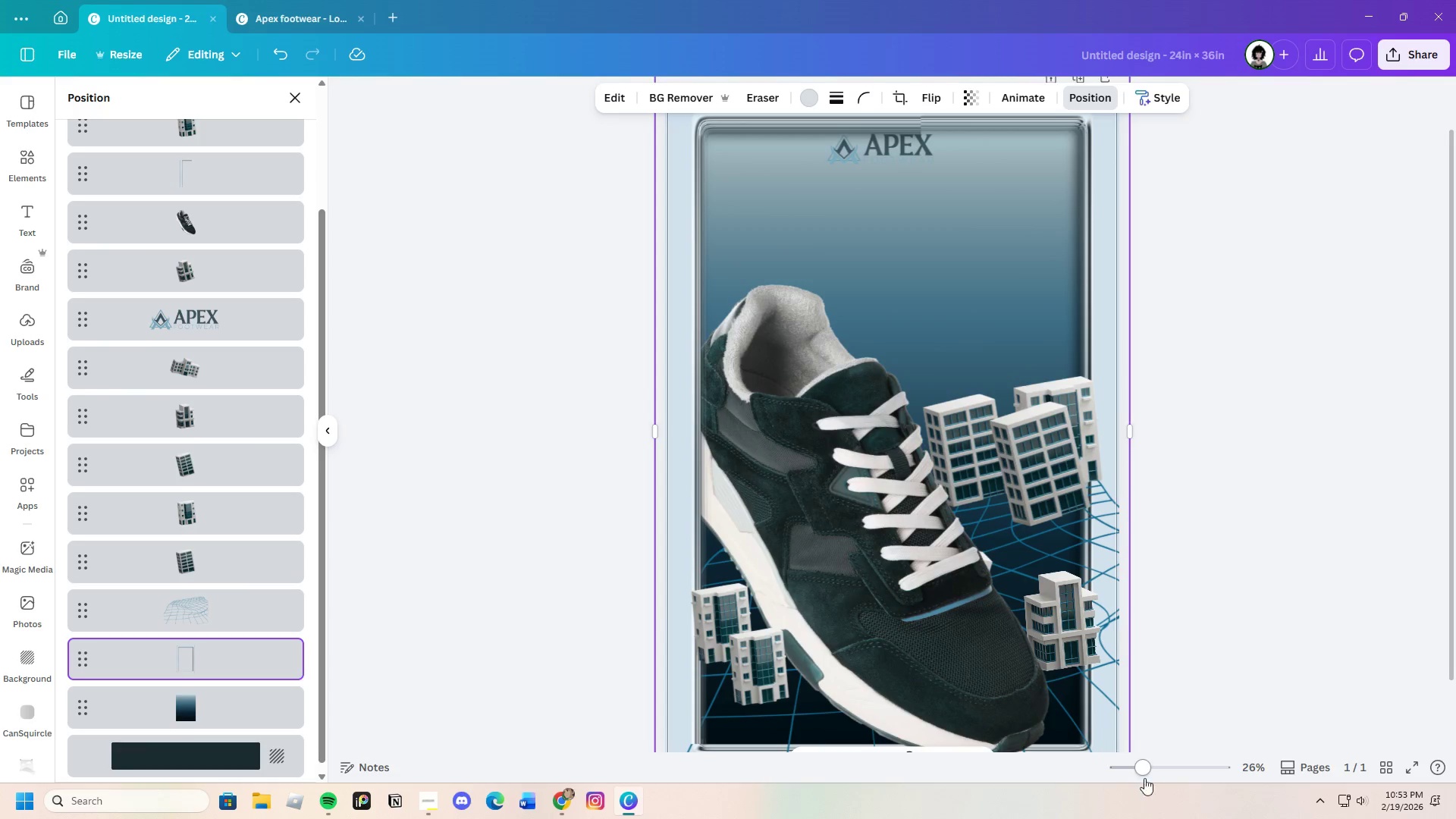 
left_click_drag(start_coordinate=[1153, 774], to_coordinate=[1151, 764])
 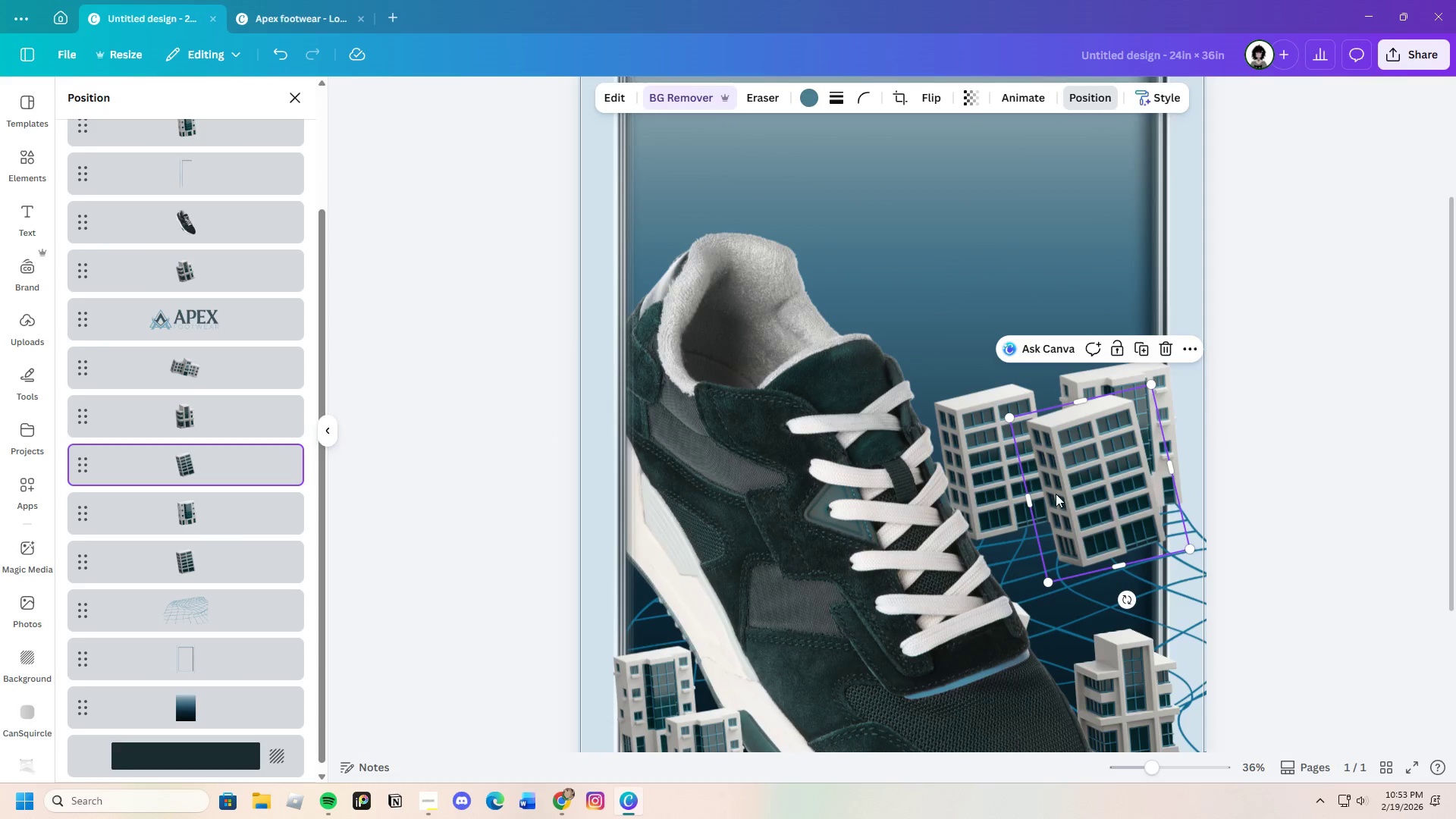 
left_click([971, 436])
 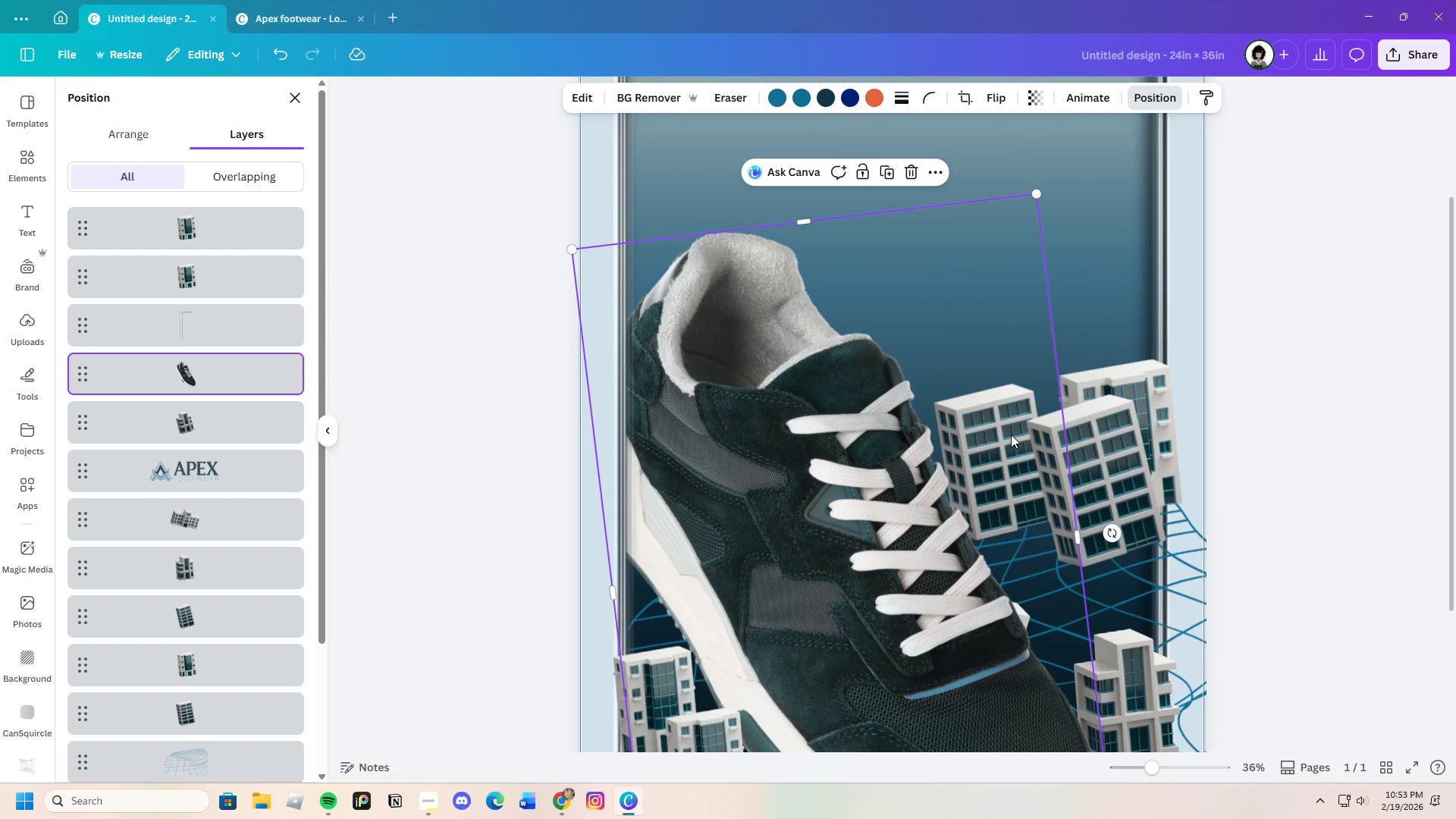 
left_click_drag(start_coordinate=[1008, 435], to_coordinate=[915, 487])
 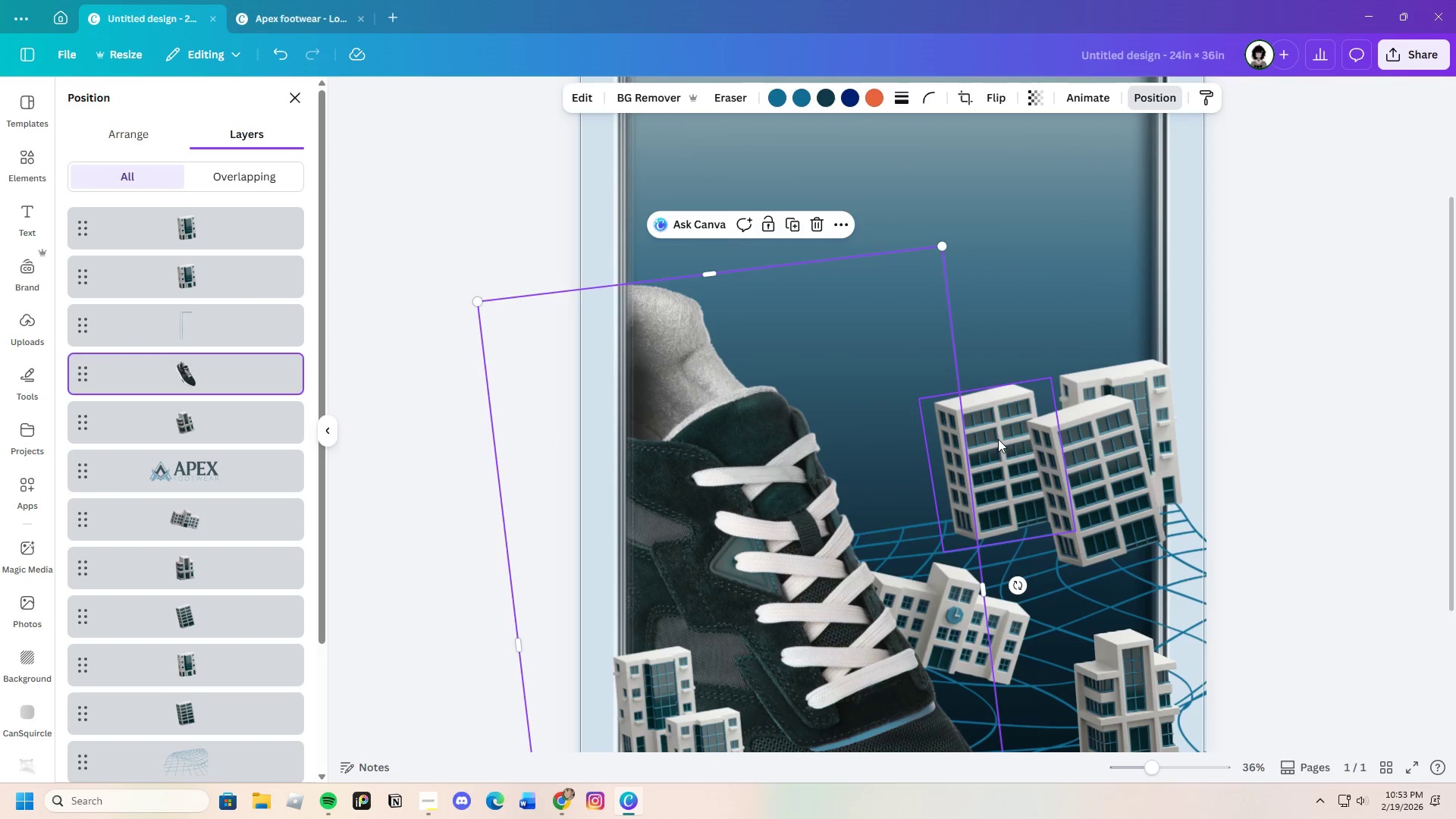 
left_click([997, 438])
 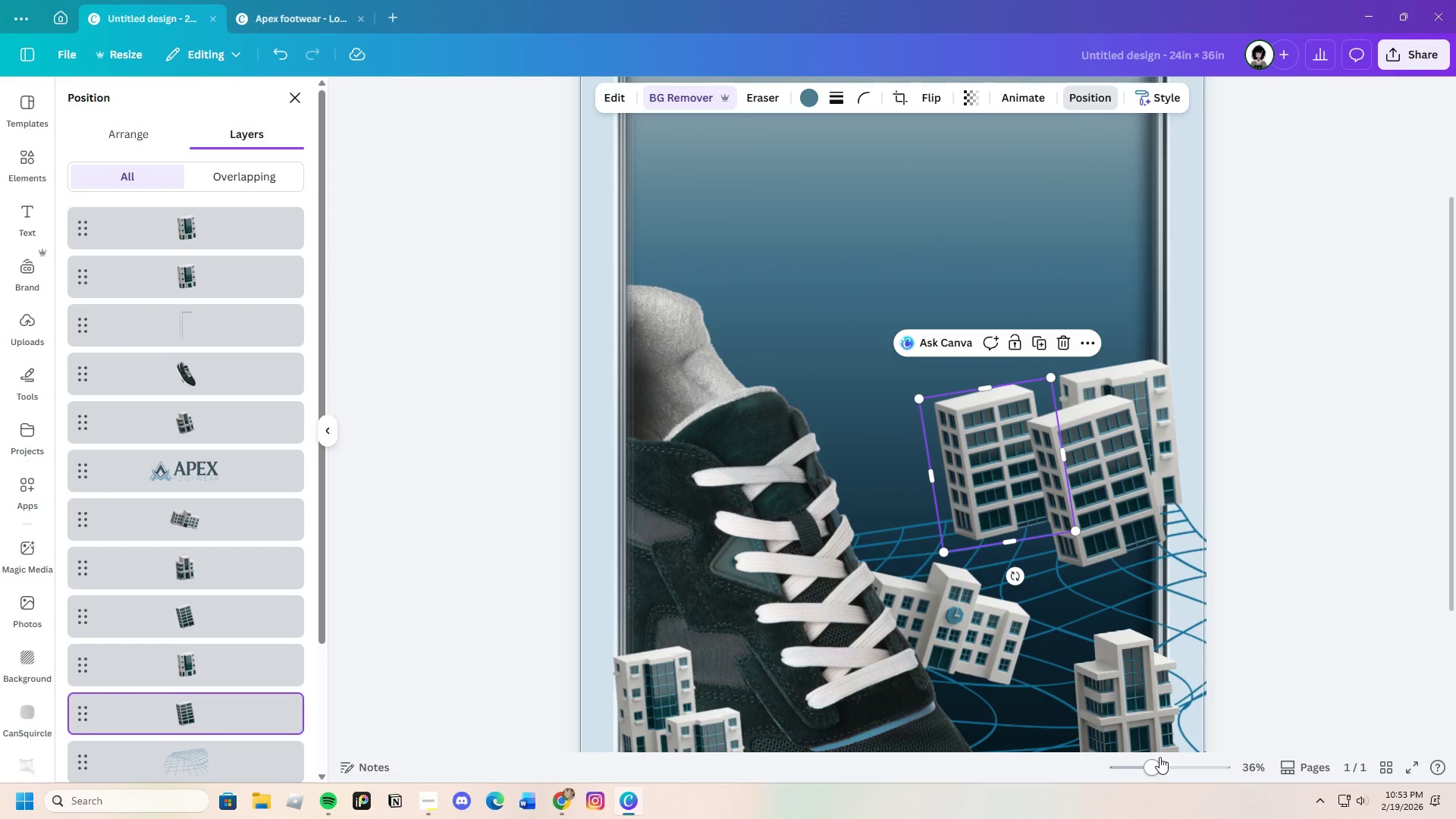 
left_click_drag(start_coordinate=[1156, 764], to_coordinate=[1166, 758])
 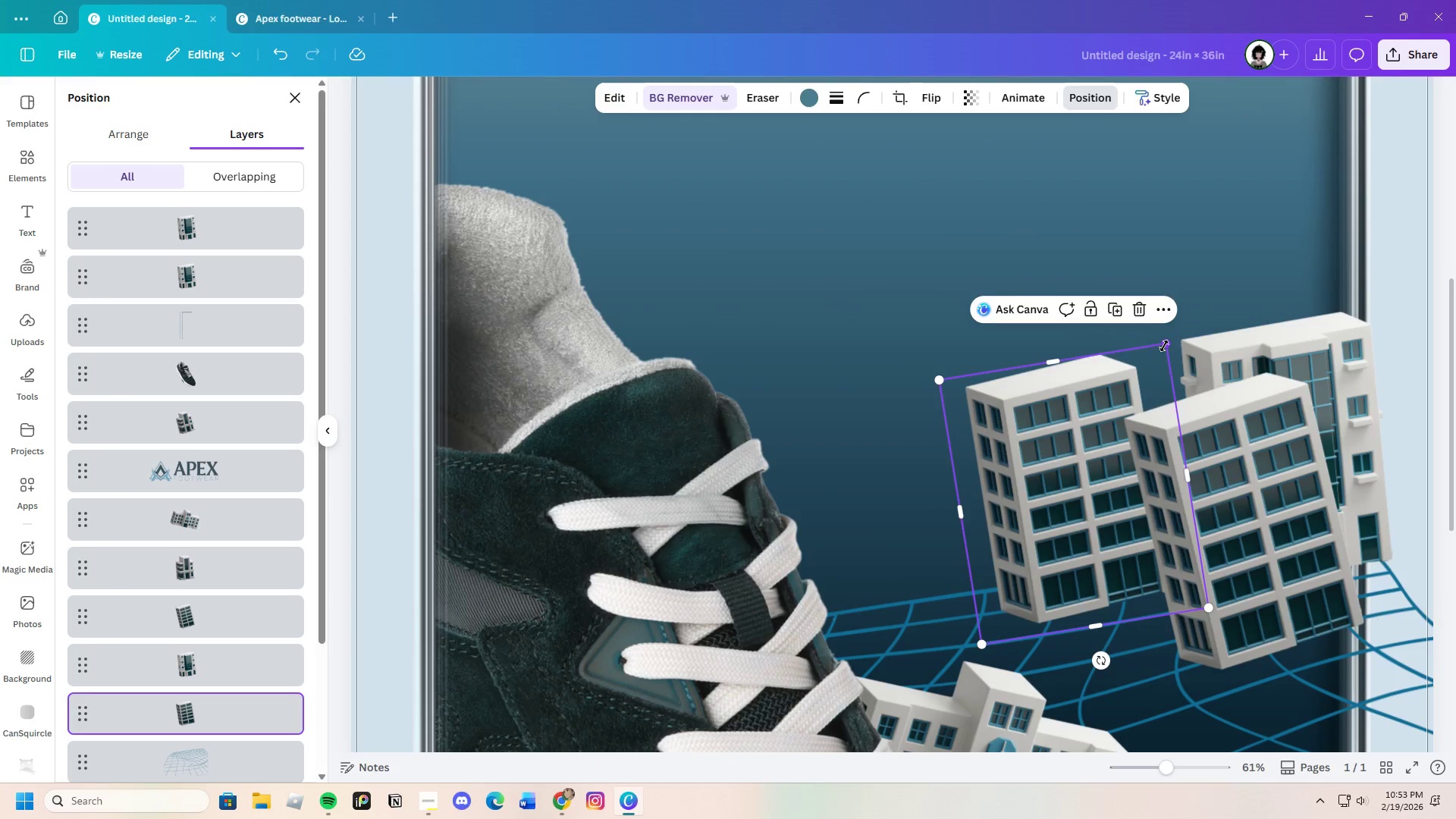 
left_click_drag(start_coordinate=[1164, 345], to_coordinate=[1125, 403])
 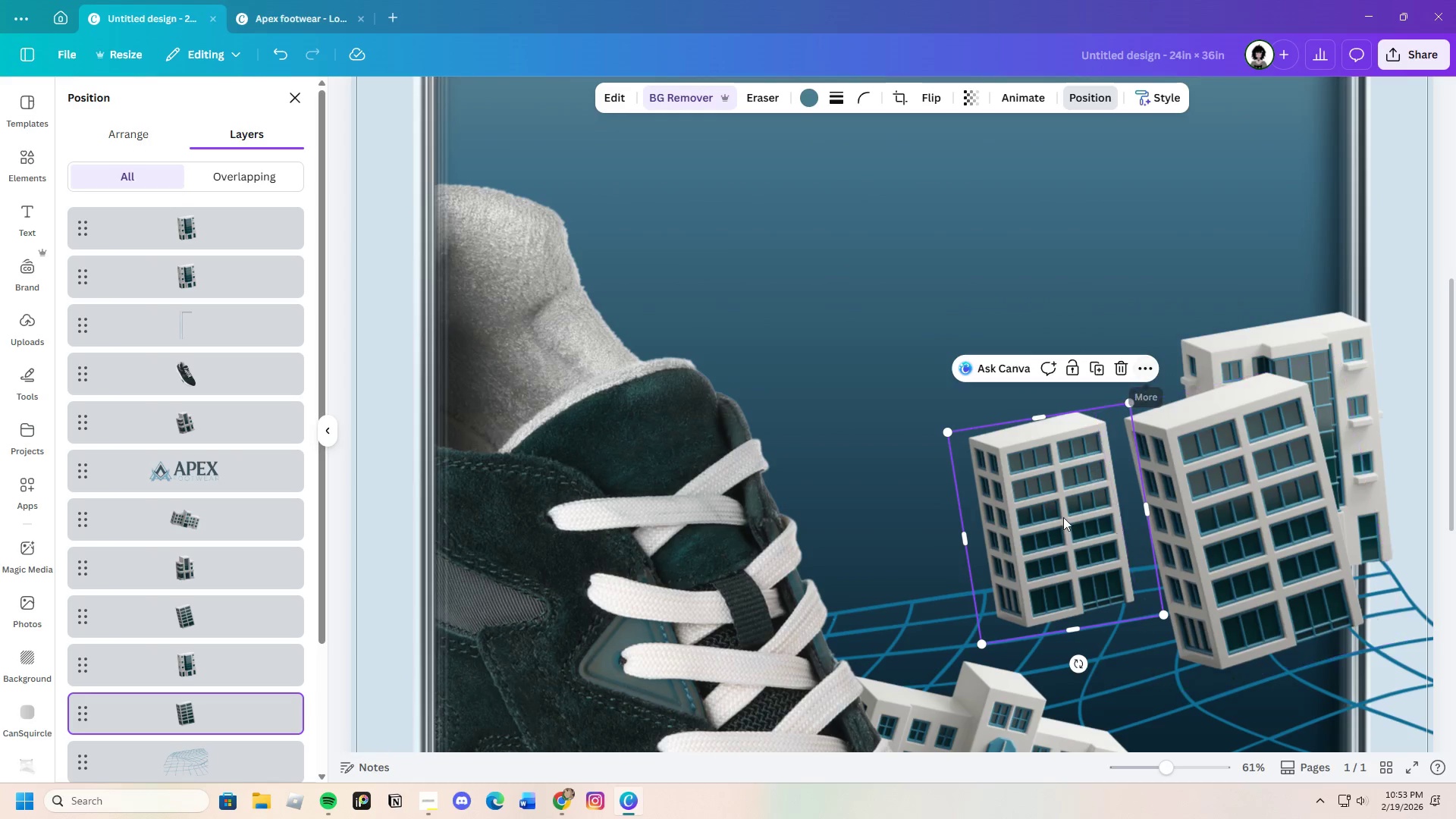 
left_click_drag(start_coordinate=[1053, 529], to_coordinate=[1025, 529])
 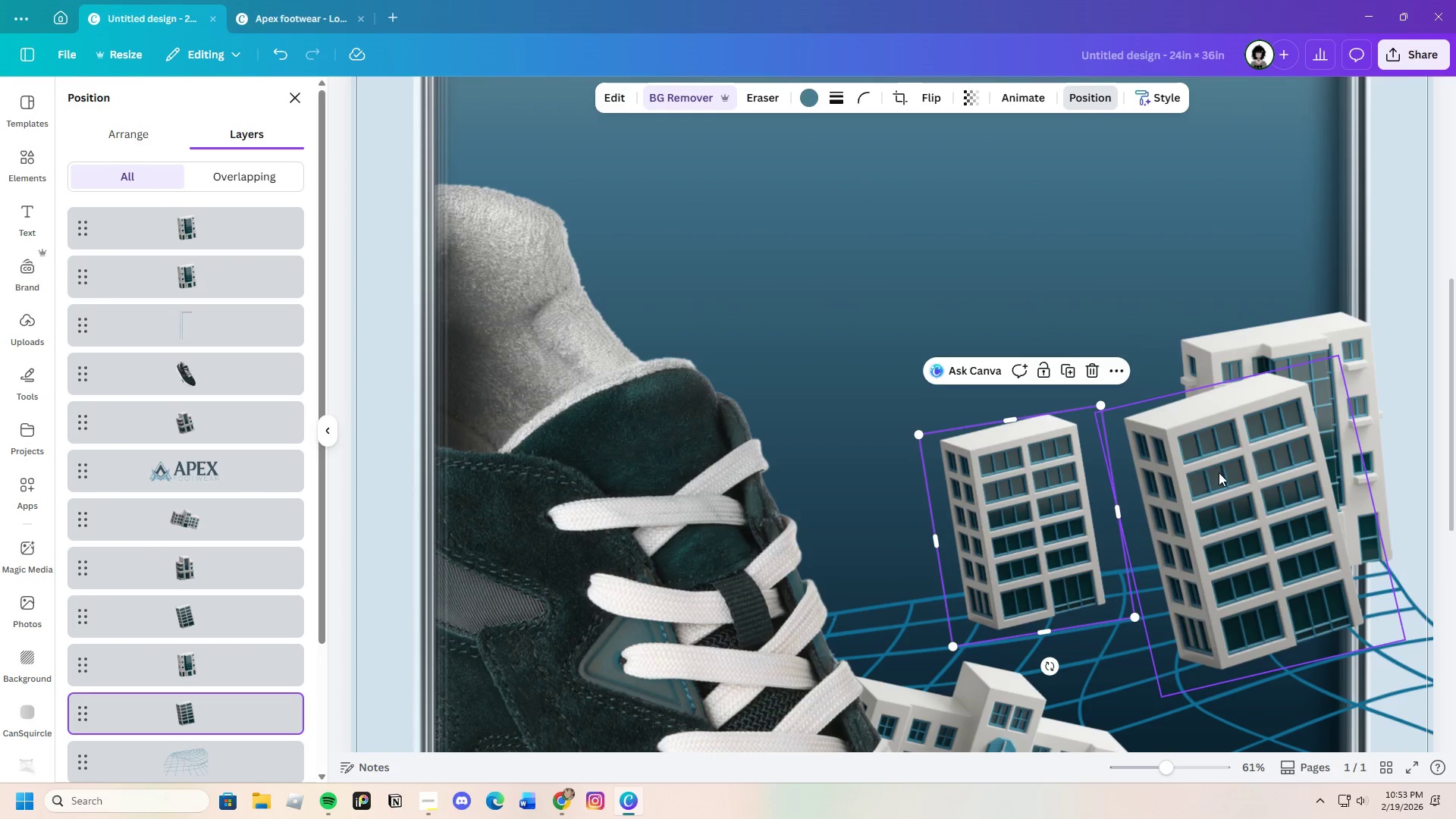 
left_click([1223, 472])
 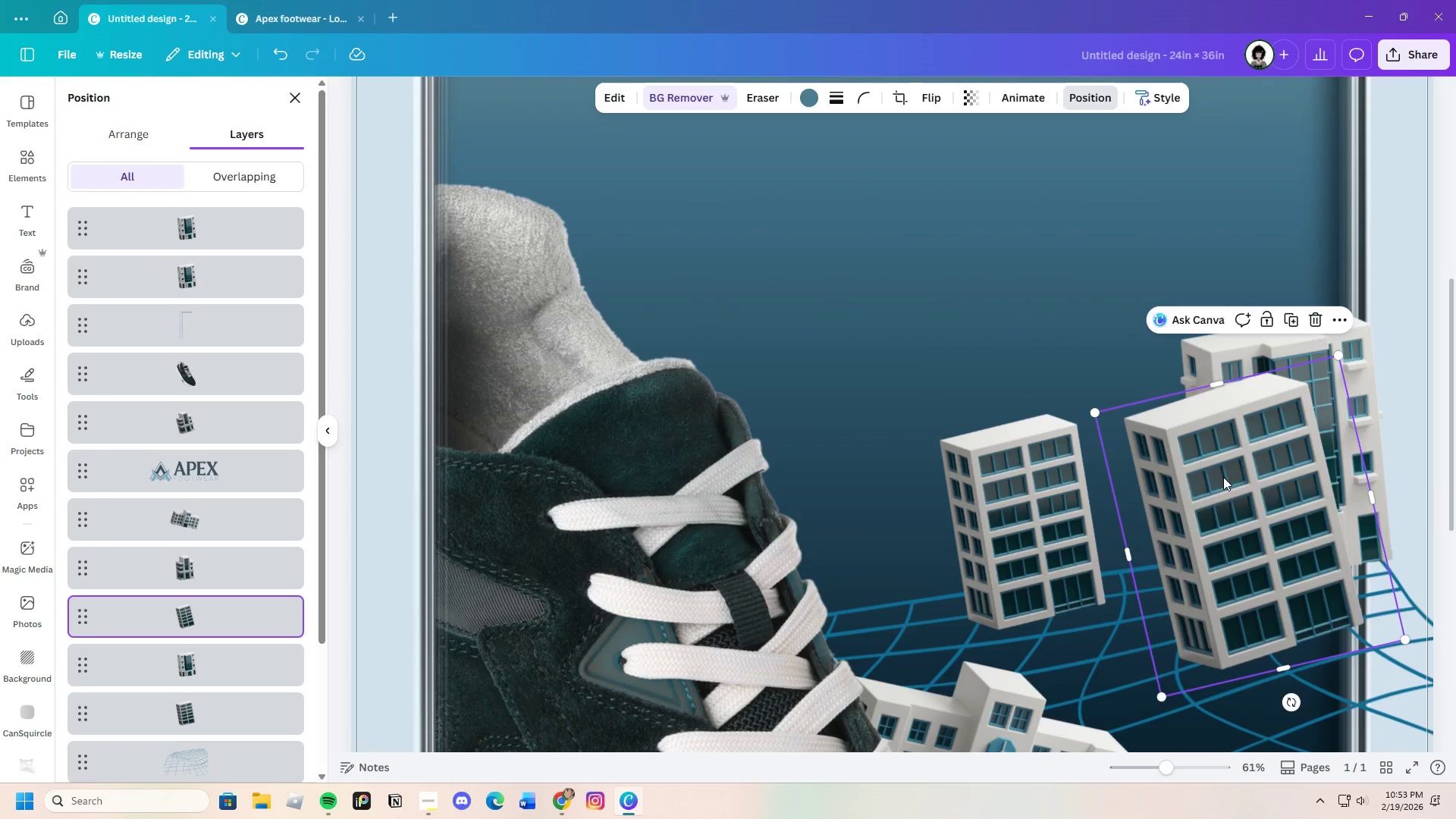 
left_click_drag(start_coordinate=[1216, 486], to_coordinate=[1171, 519])
 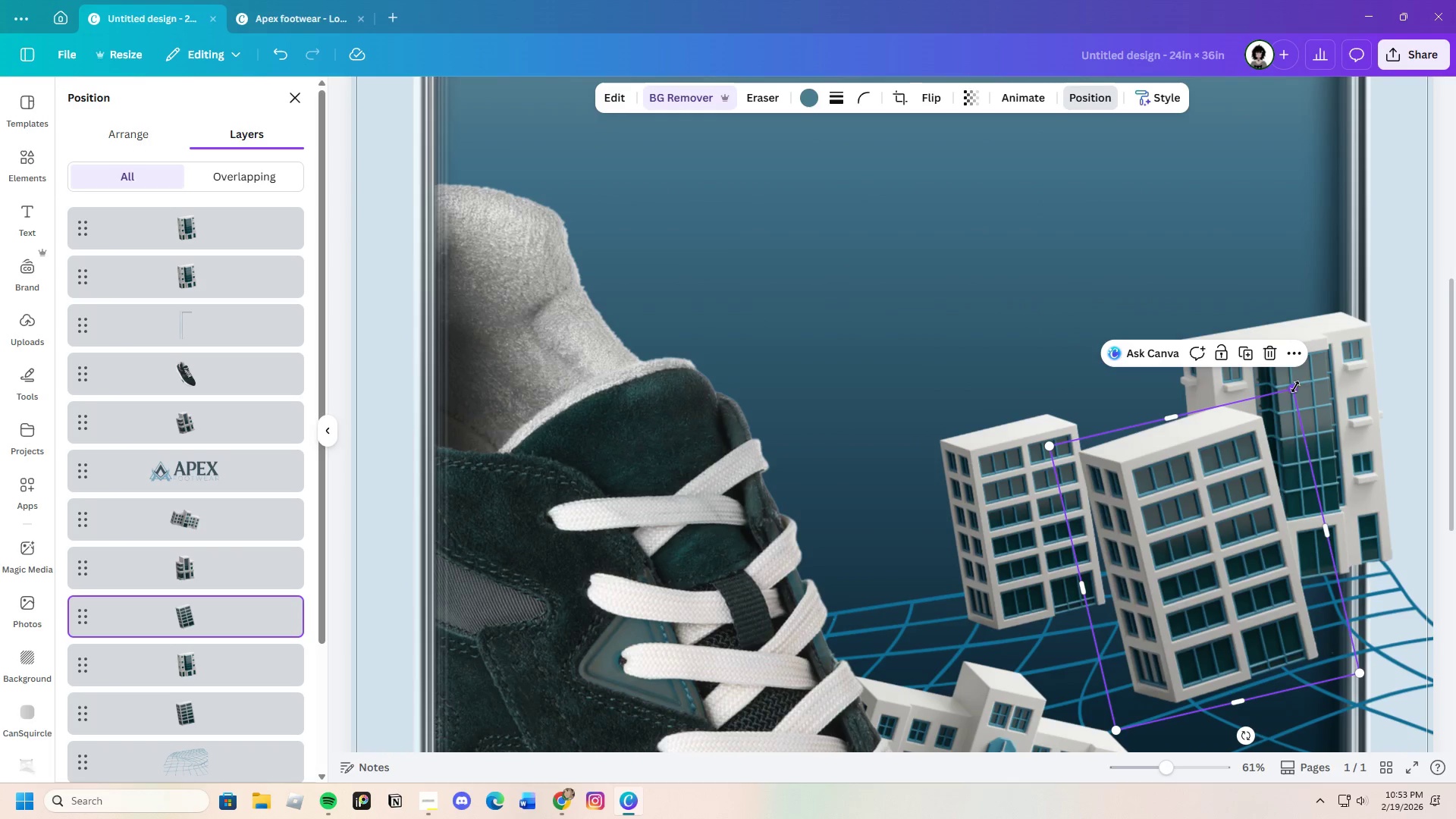 
left_click_drag(start_coordinate=[1295, 387], to_coordinate=[1259, 447])
 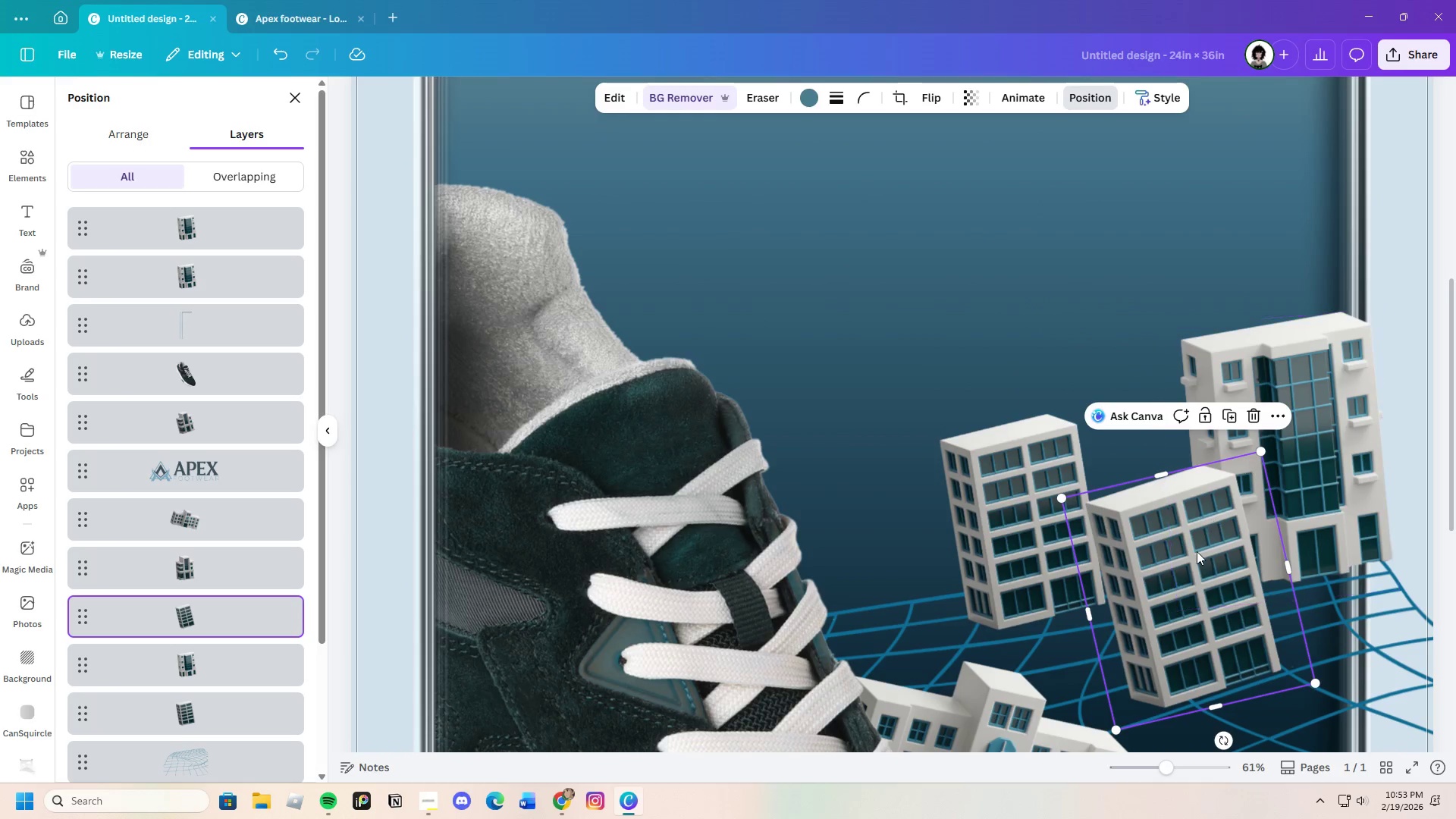 
left_click_drag(start_coordinate=[1197, 552], to_coordinate=[1184, 533])
 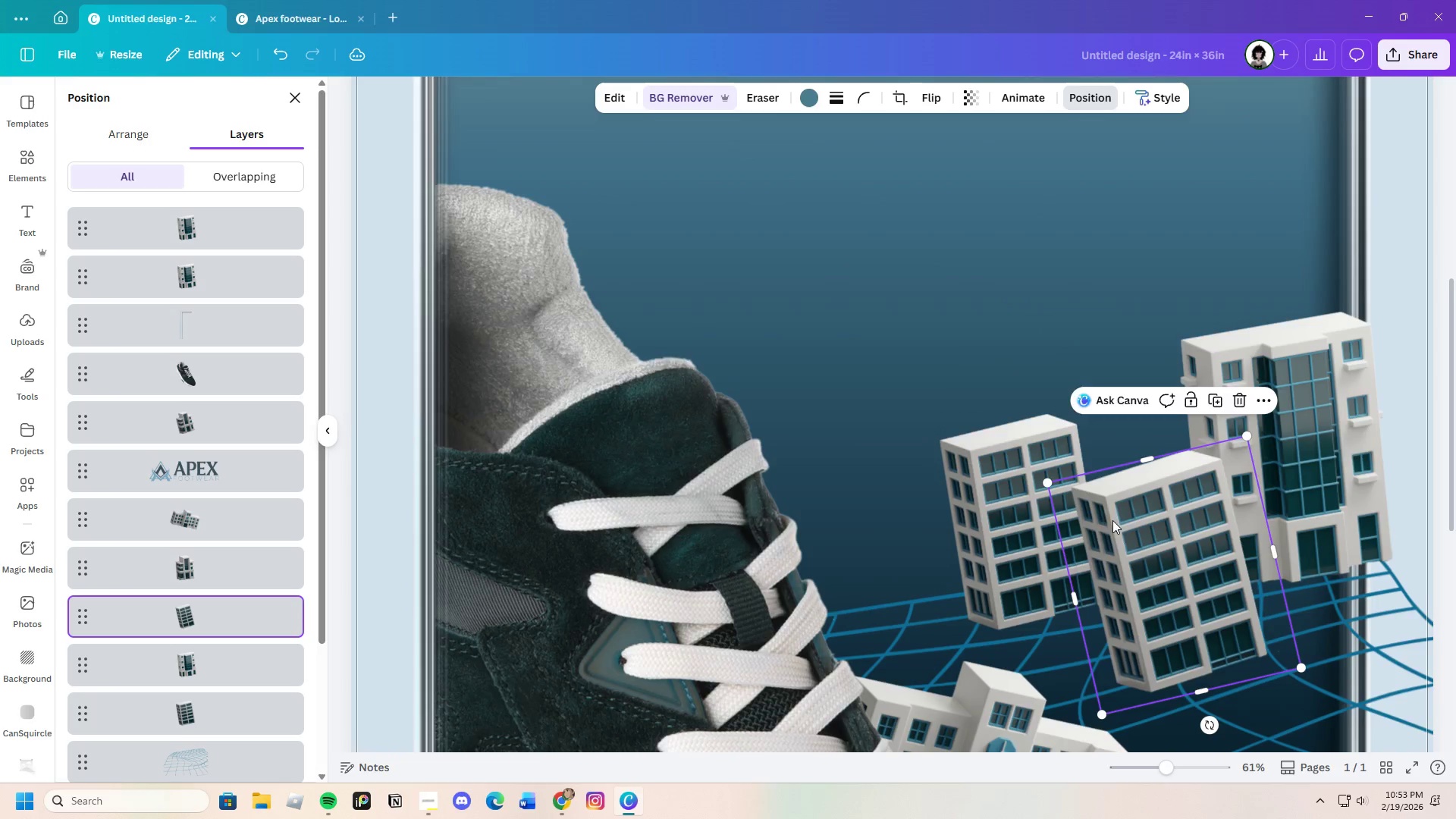 
scroll: coordinate [1115, 526], scroll_direction: down, amount: 1.0
 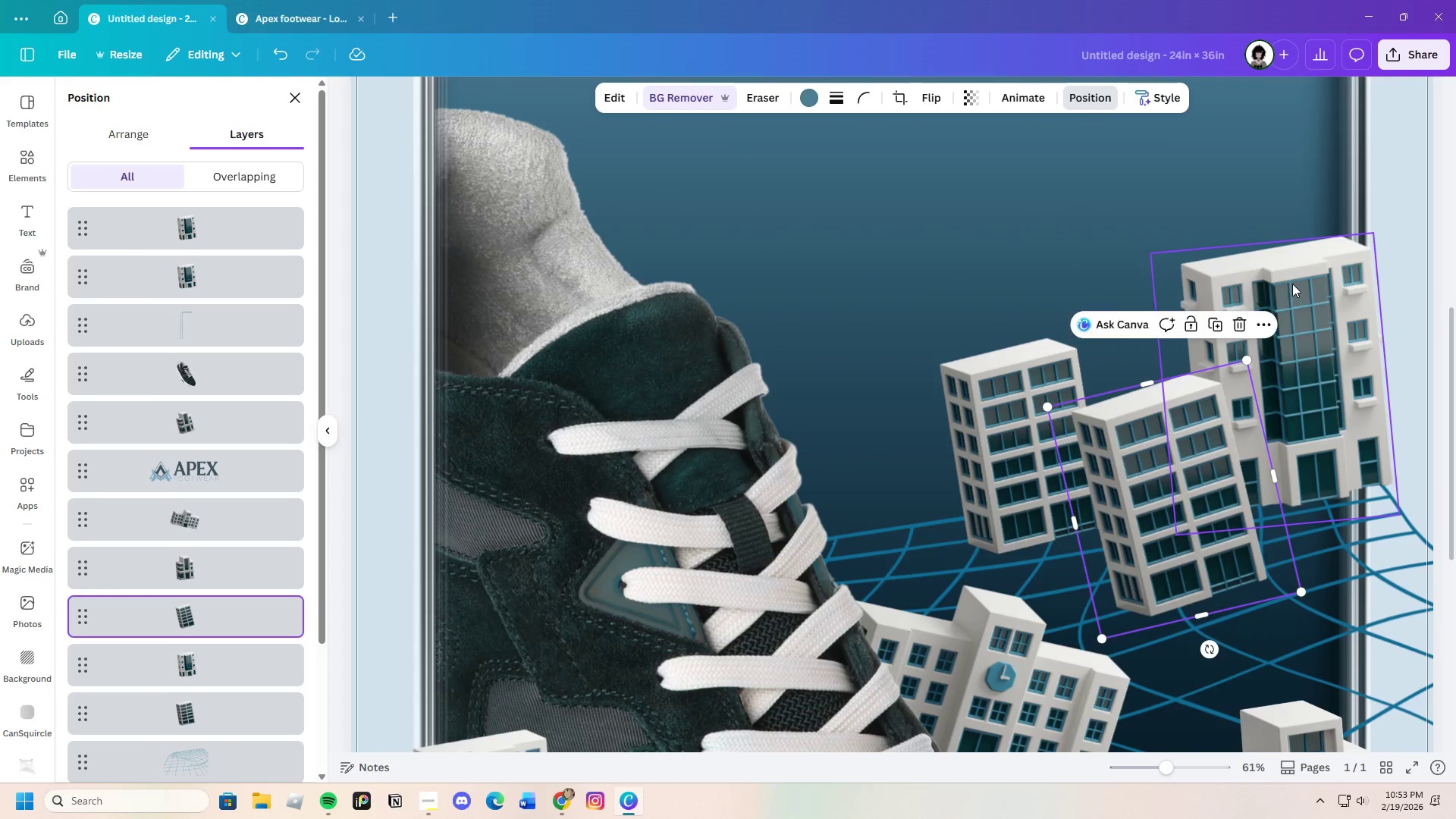 
left_click_drag(start_coordinate=[1292, 284], to_coordinate=[1239, 284])
 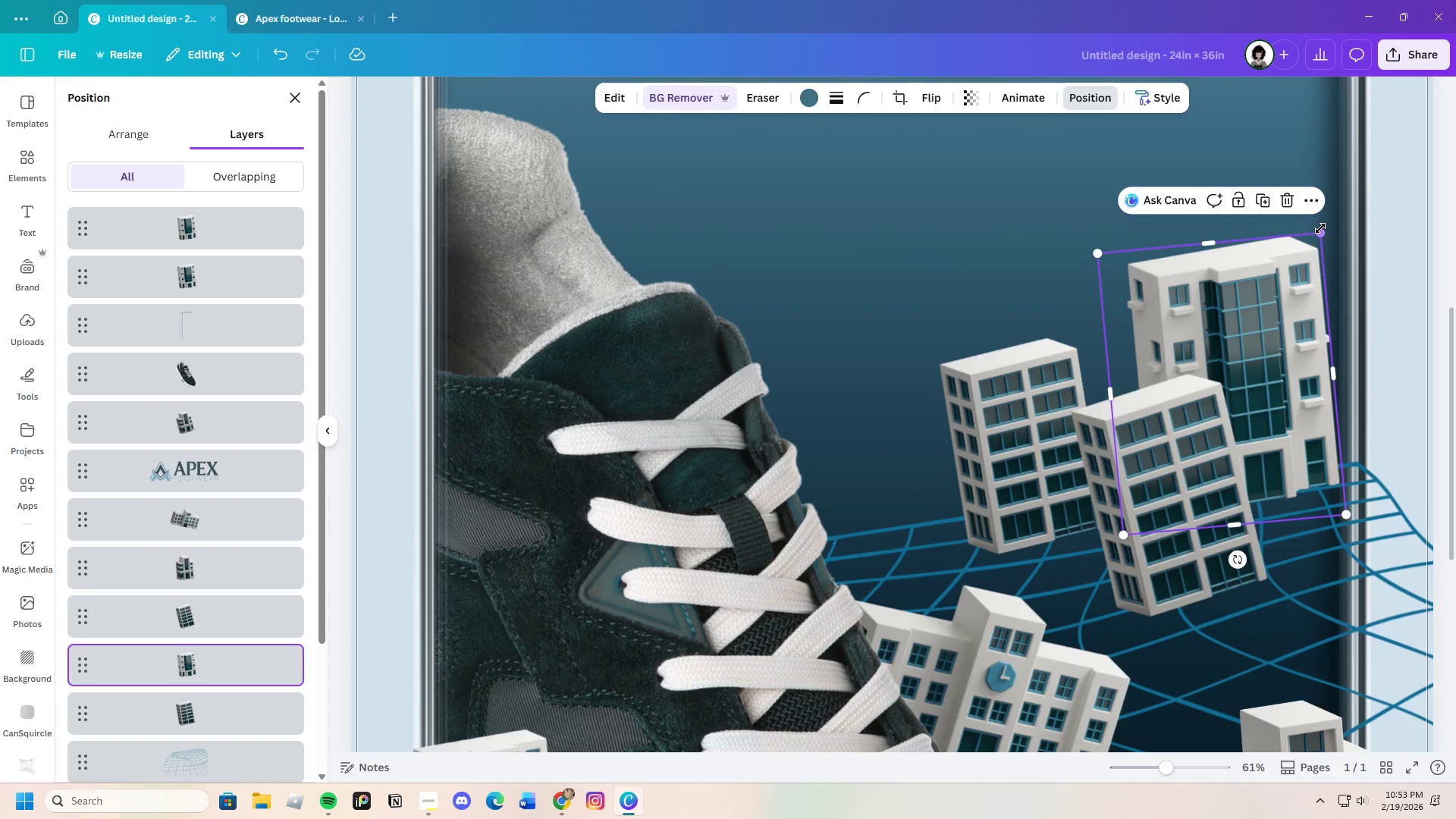 
left_click_drag(start_coordinate=[1318, 231], to_coordinate=[1302, 259])
 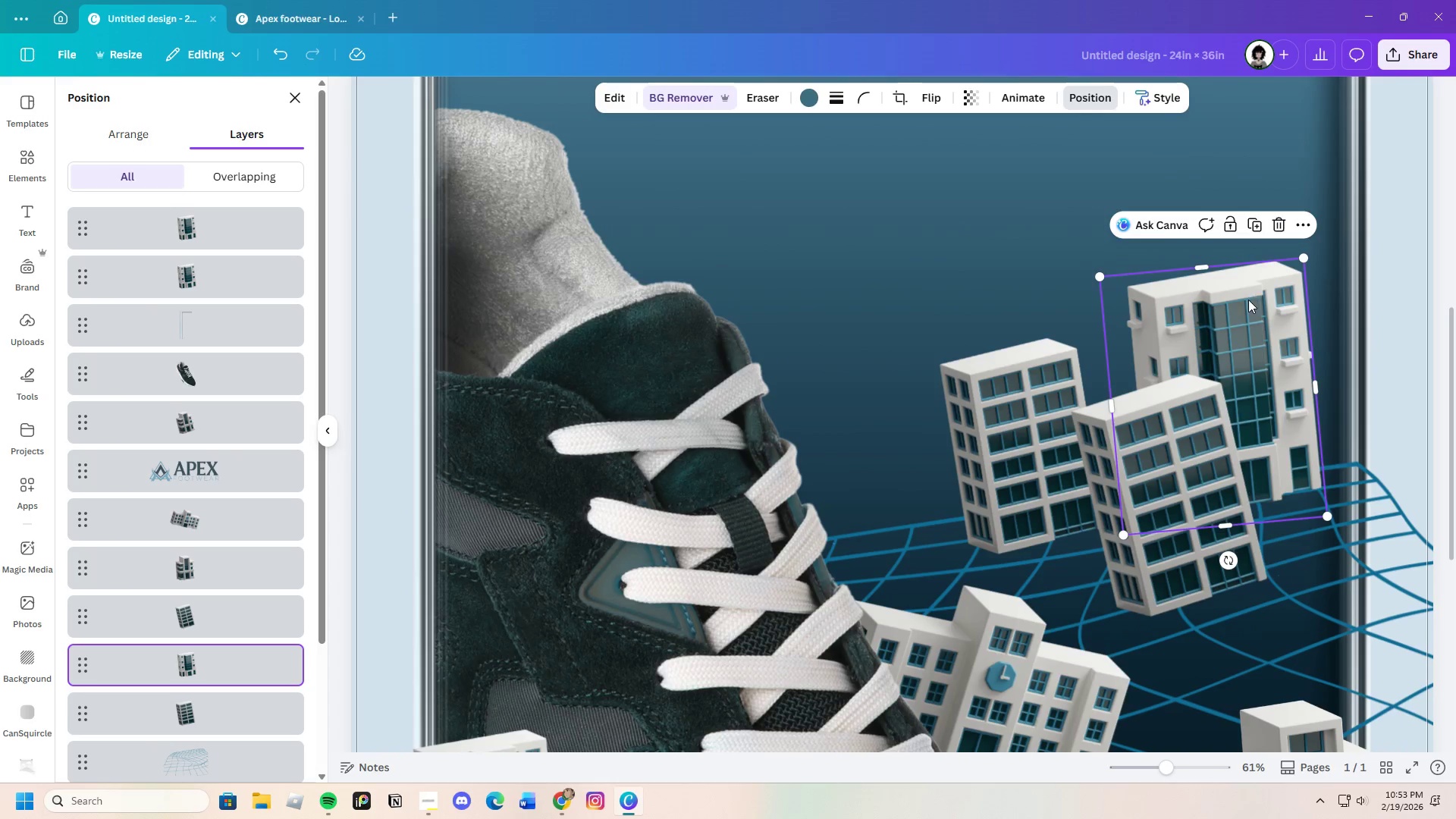 
left_click_drag(start_coordinate=[1248, 300], to_coordinate=[1319, 305])
 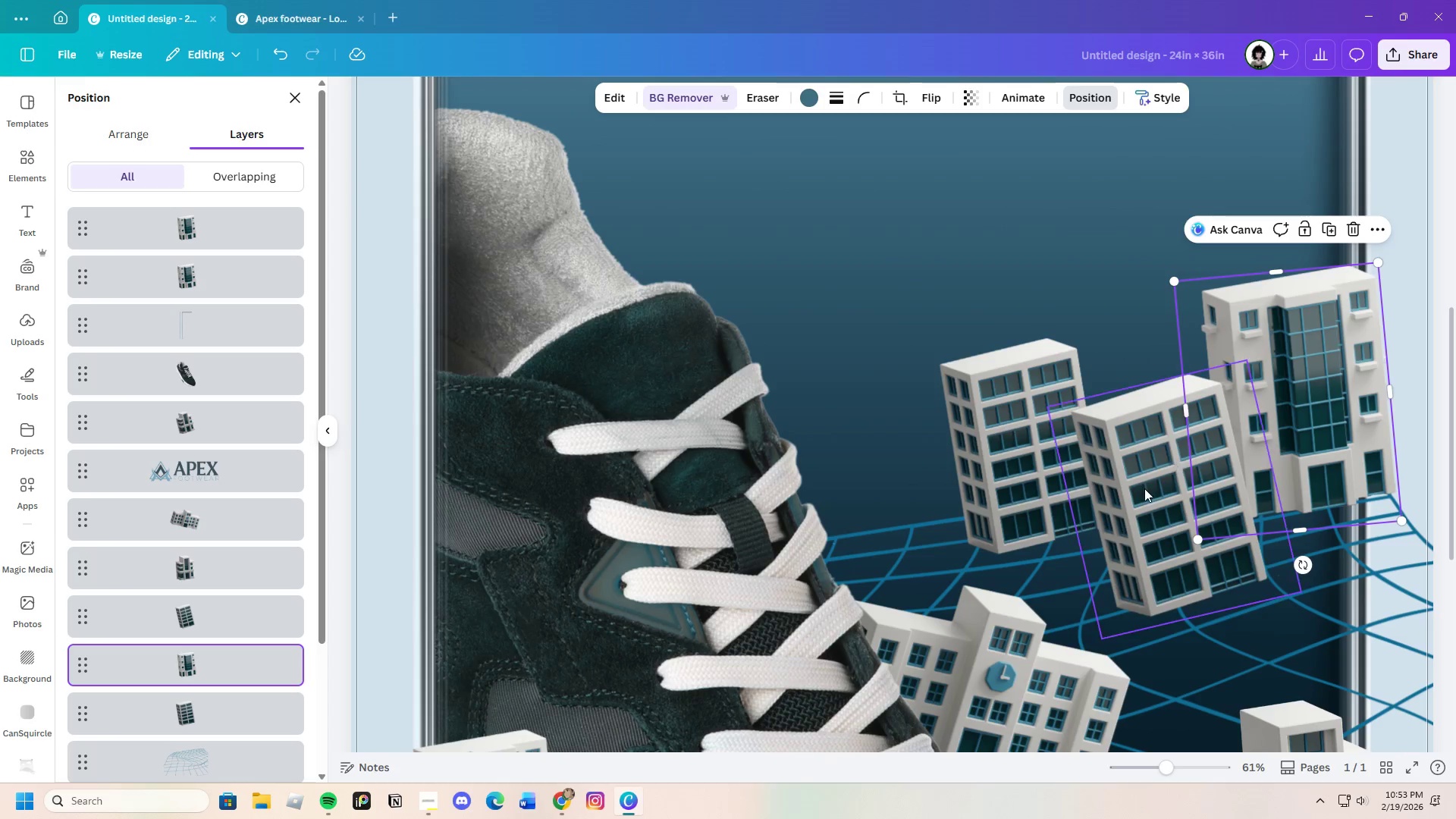 
left_click_drag(start_coordinate=[1144, 488], to_coordinate=[1197, 491])
 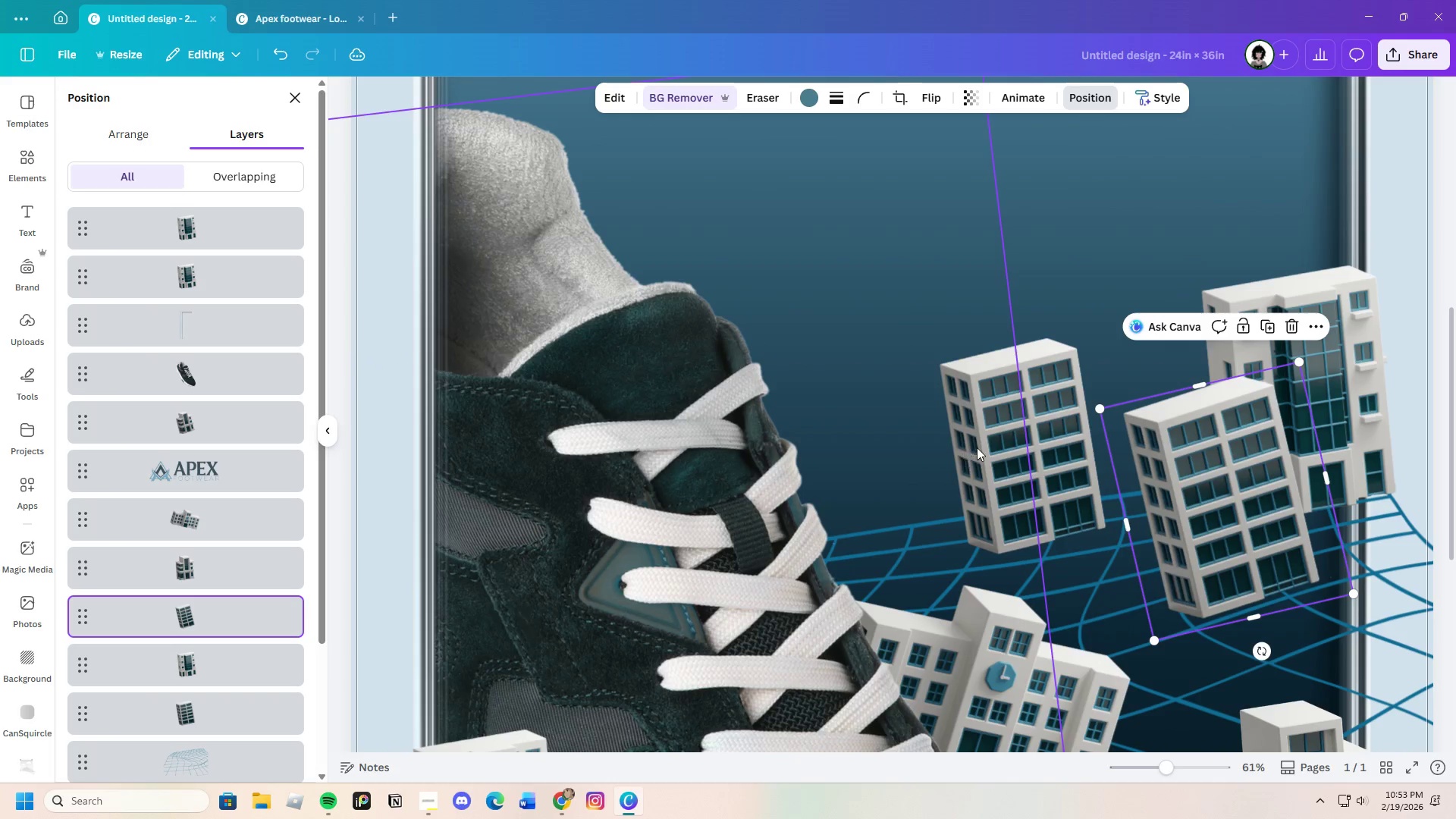 
left_click_drag(start_coordinate=[979, 447], to_coordinate=[1024, 460])
 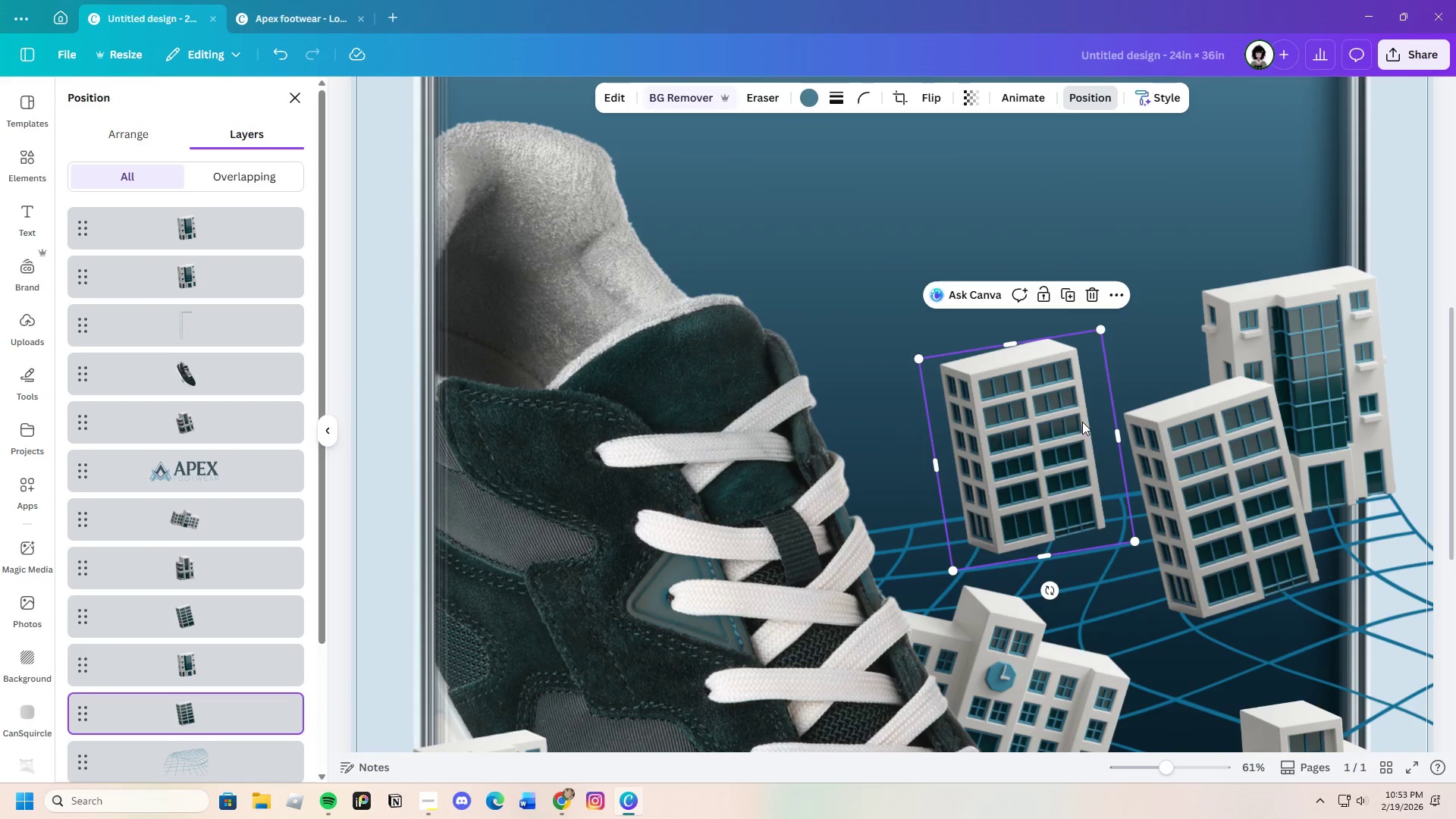 
left_click_drag(start_coordinate=[1085, 421], to_coordinate=[1156, 421])
 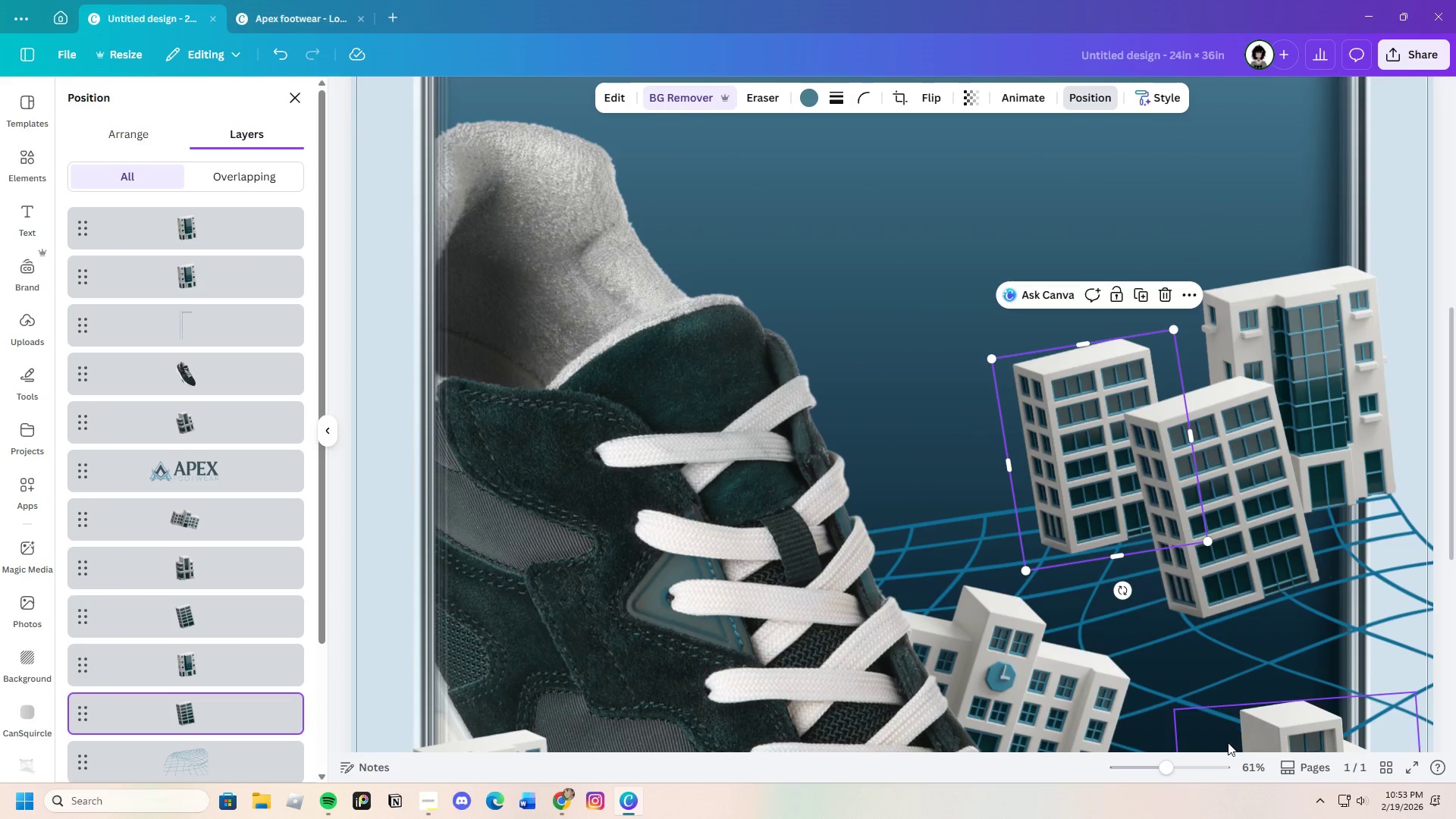 
left_click_drag(start_coordinate=[1168, 768], to_coordinate=[1153, 759])
 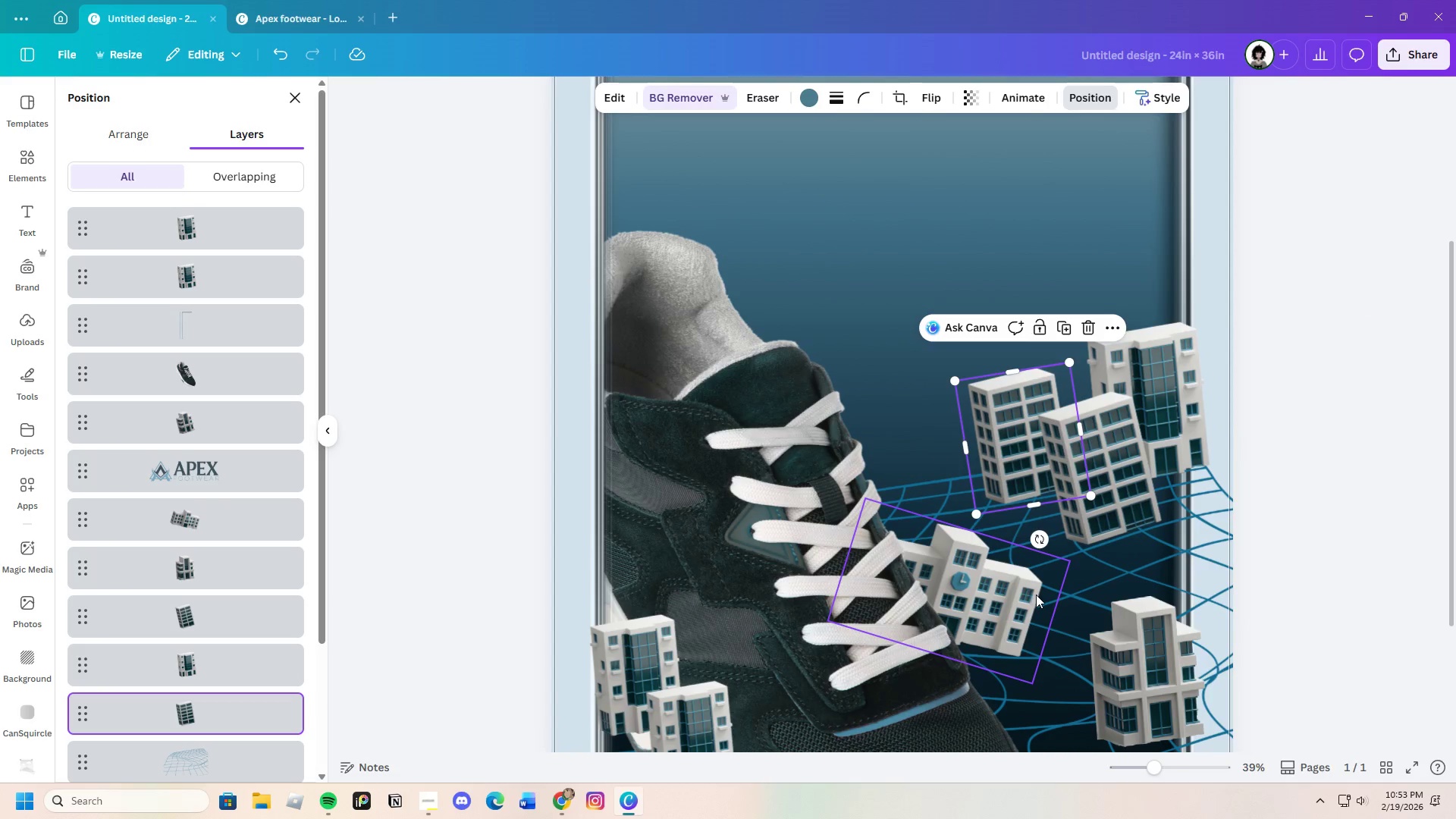 
left_click([1037, 595])
 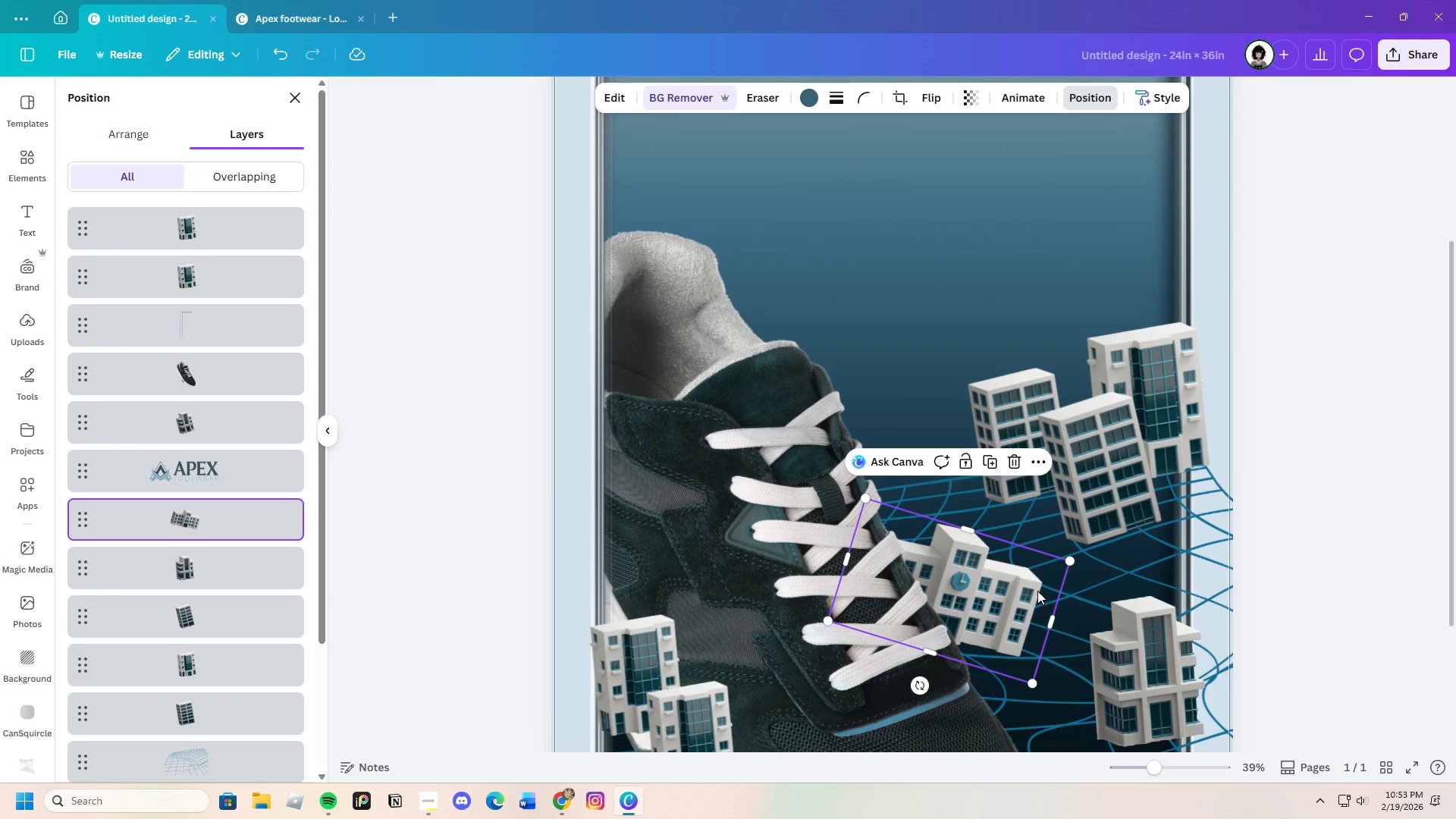 
key(Control+C)
 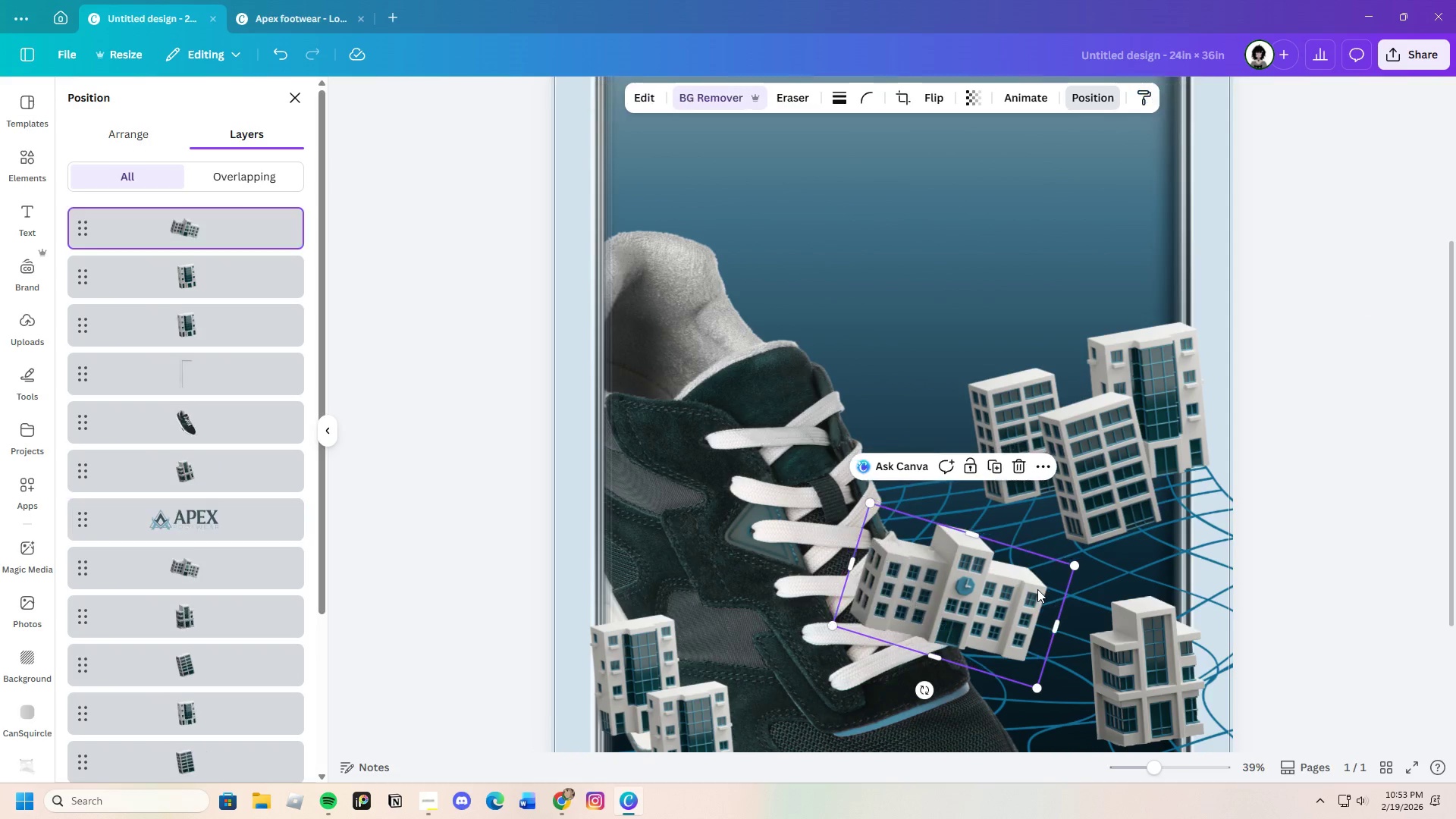 
key(Control+V)
 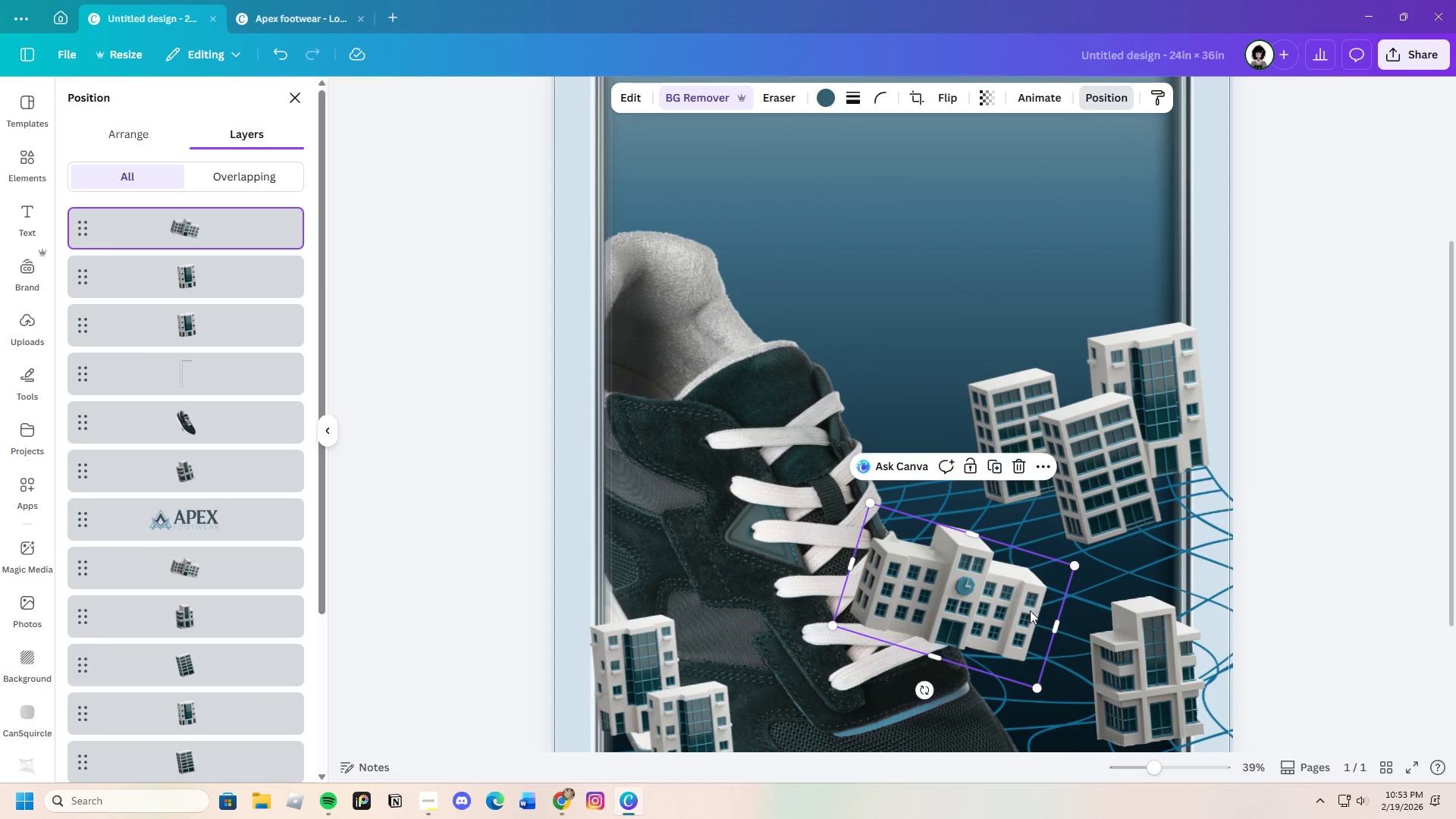 
left_click_drag(start_coordinate=[1030, 610], to_coordinate=[976, 495])
 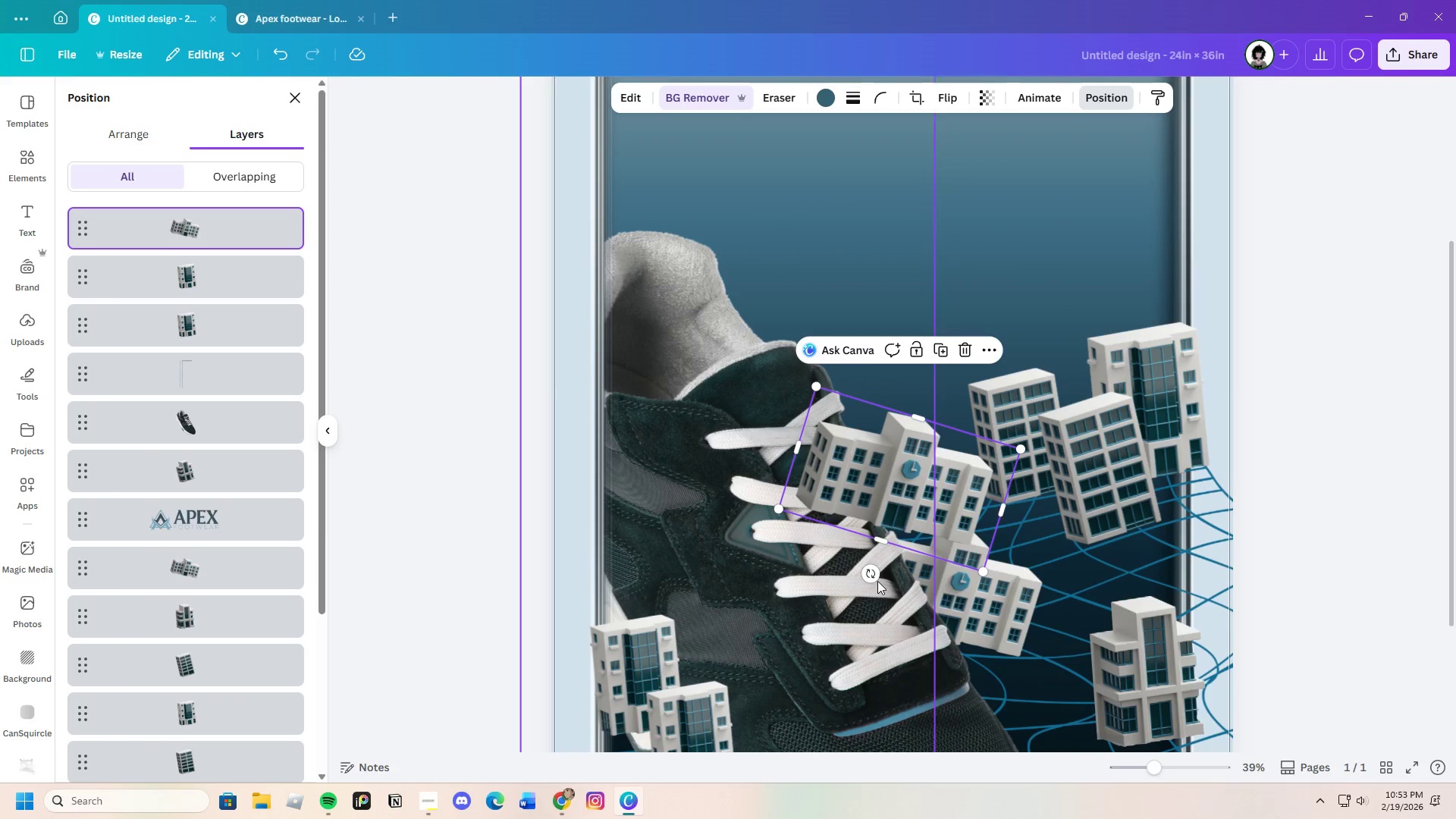 
left_click_drag(start_coordinate=[872, 576], to_coordinate=[919, 578])
 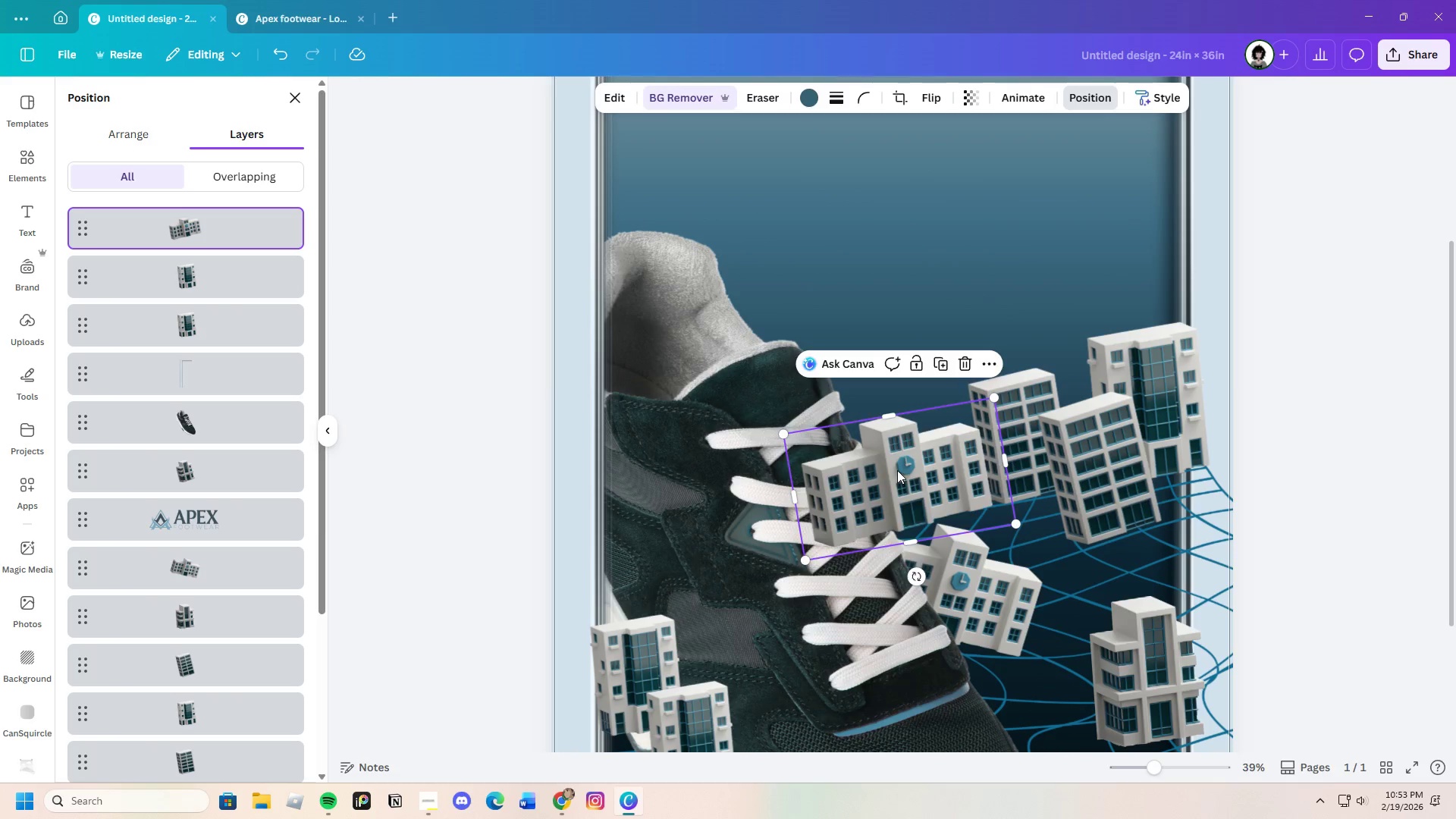 
left_click_drag(start_coordinate=[897, 472], to_coordinate=[893, 433])
 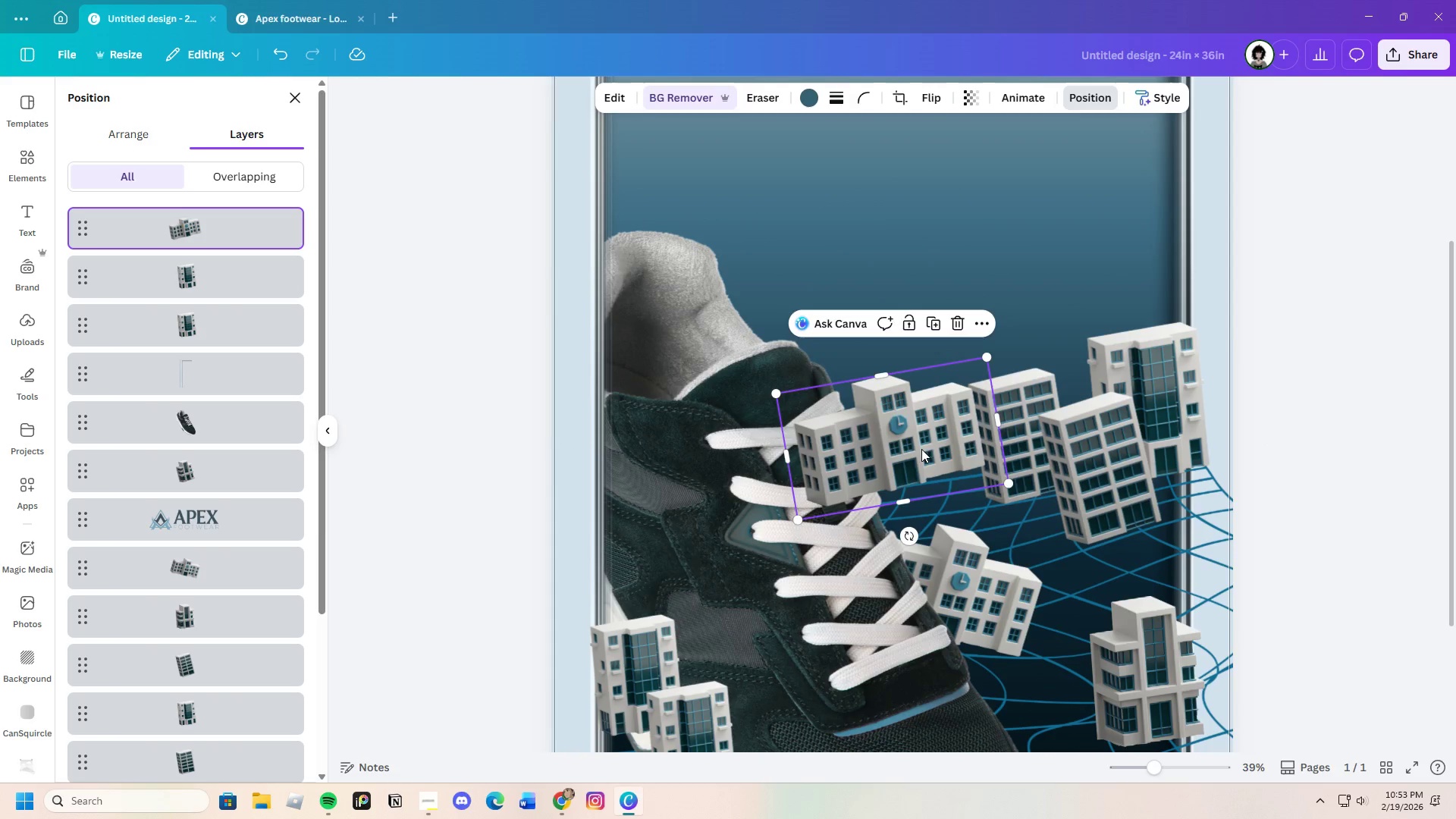 
left_click_drag(start_coordinate=[921, 448], to_coordinate=[939, 468])
 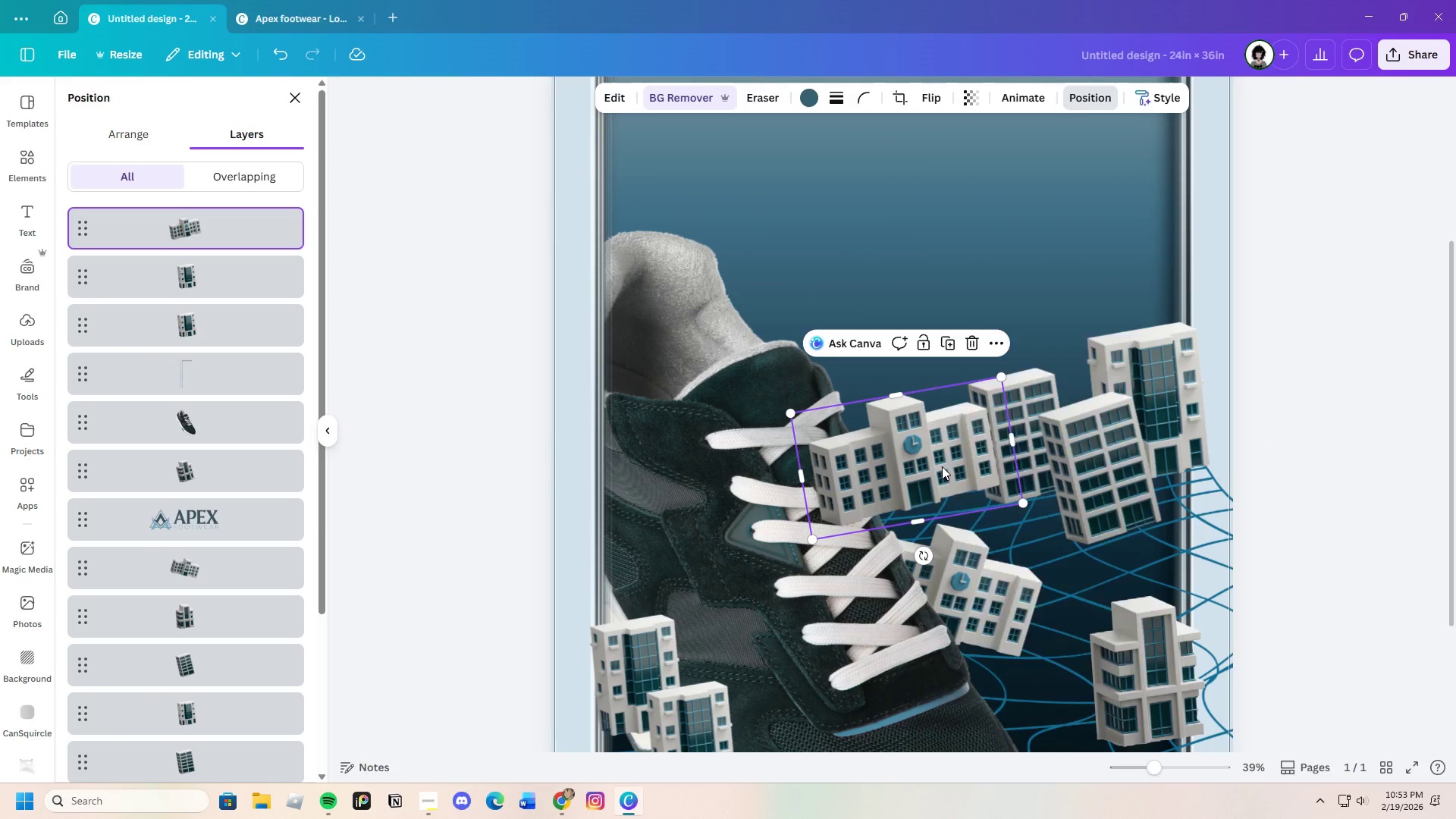 
right_click([942, 466])
 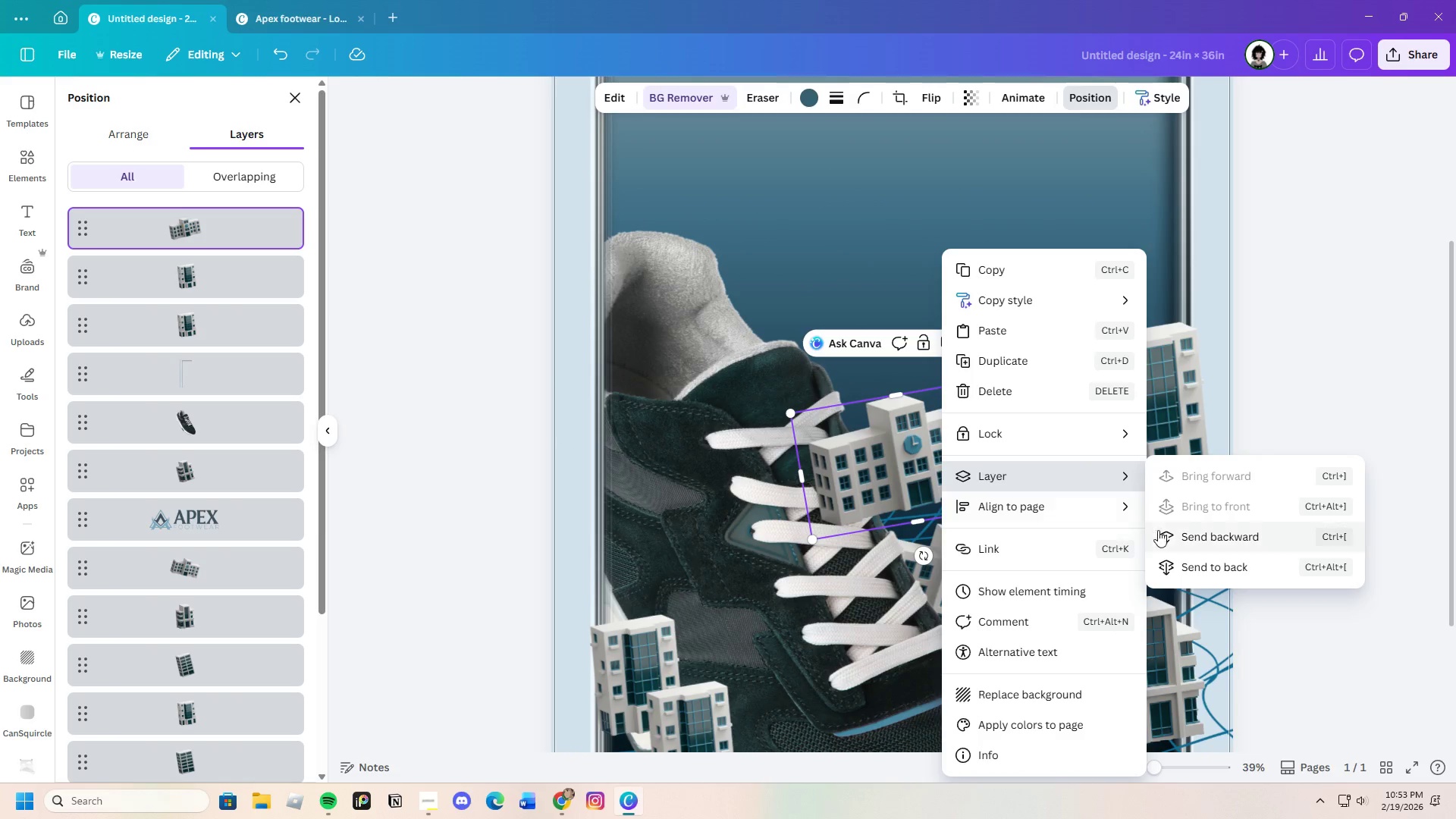 
left_click([1181, 535])
 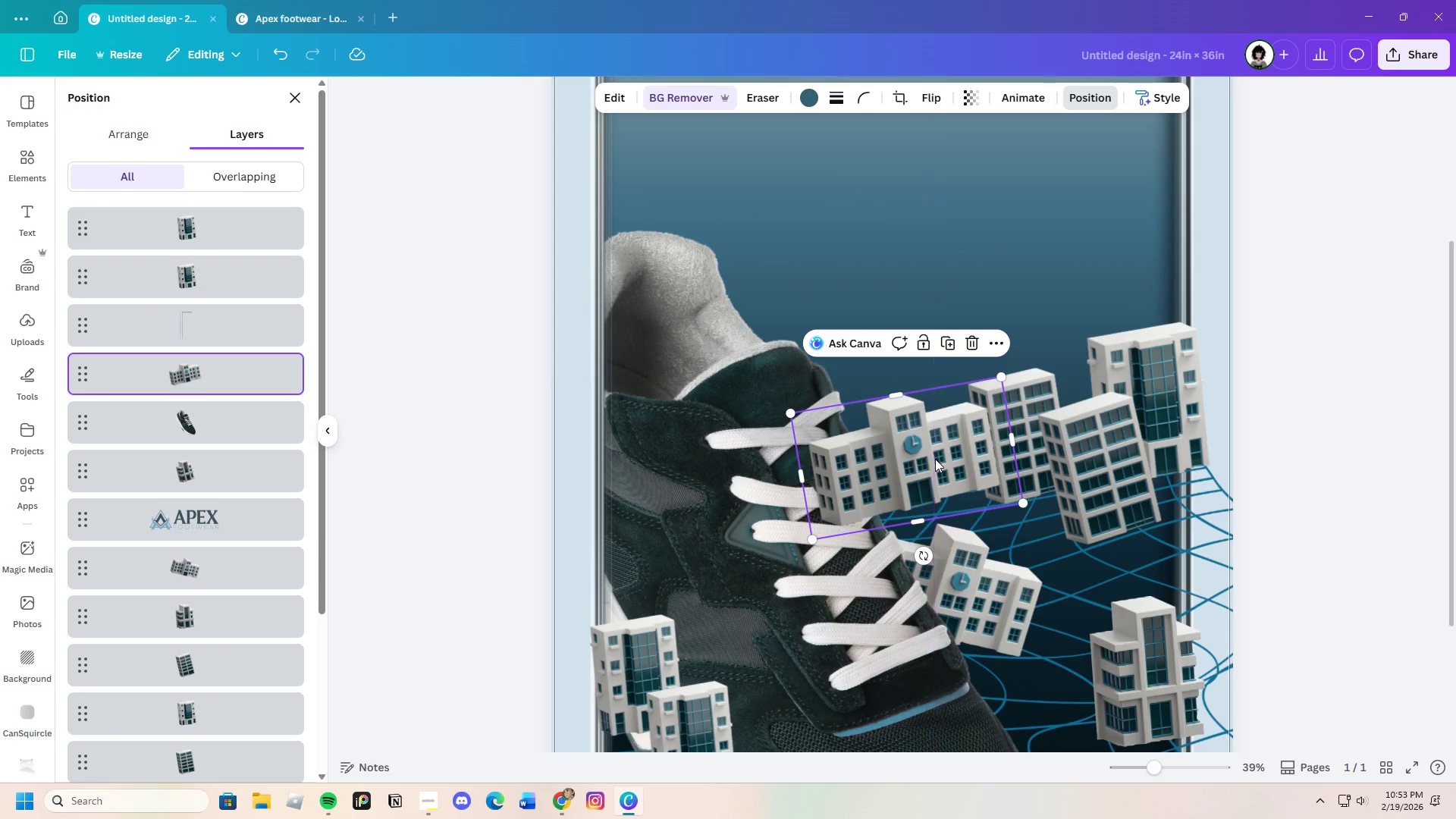 
right_click([939, 457])
 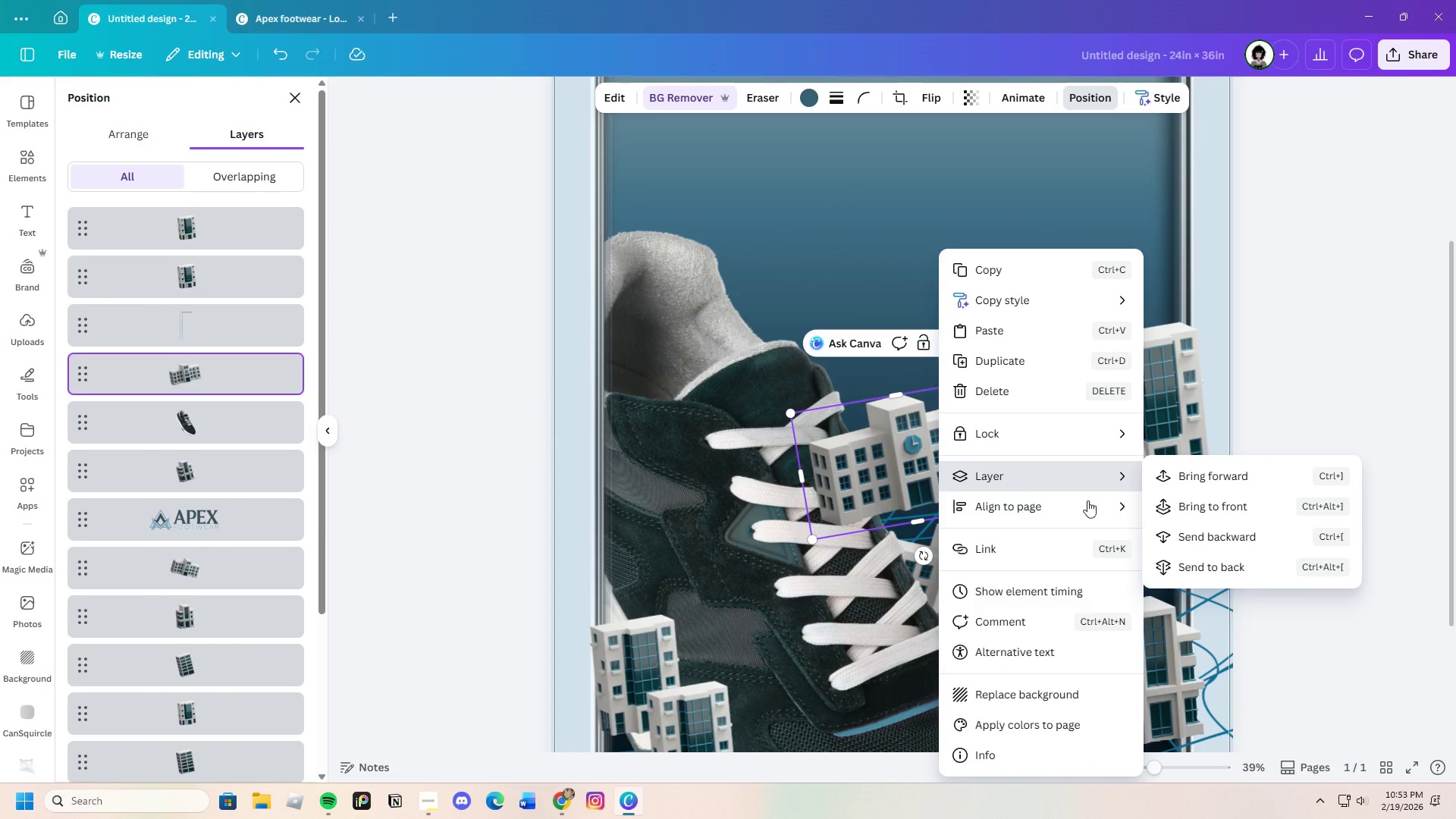 
left_click([1192, 536])
 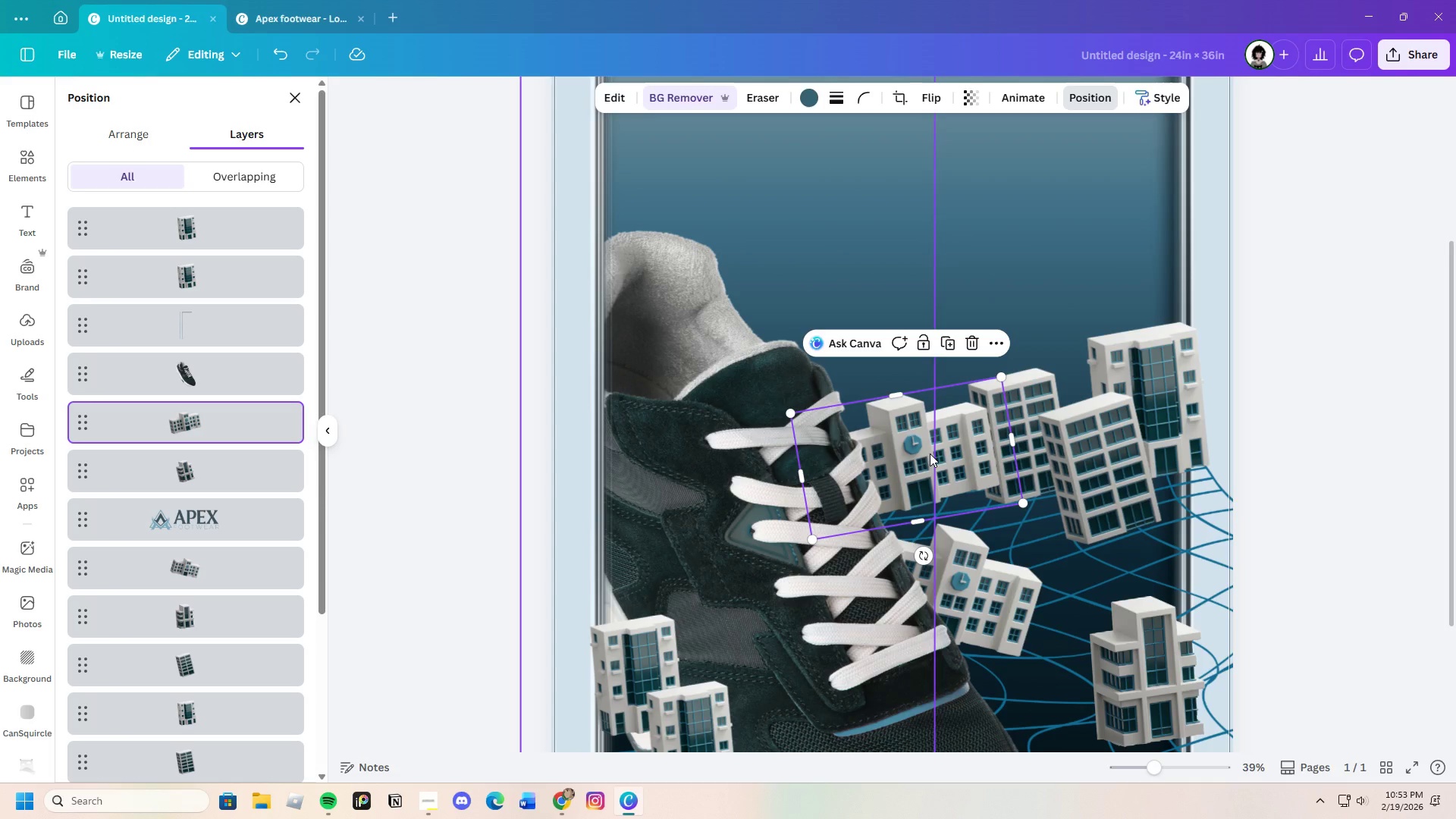 
left_click_drag(start_coordinate=[924, 450], to_coordinate=[903, 443])
 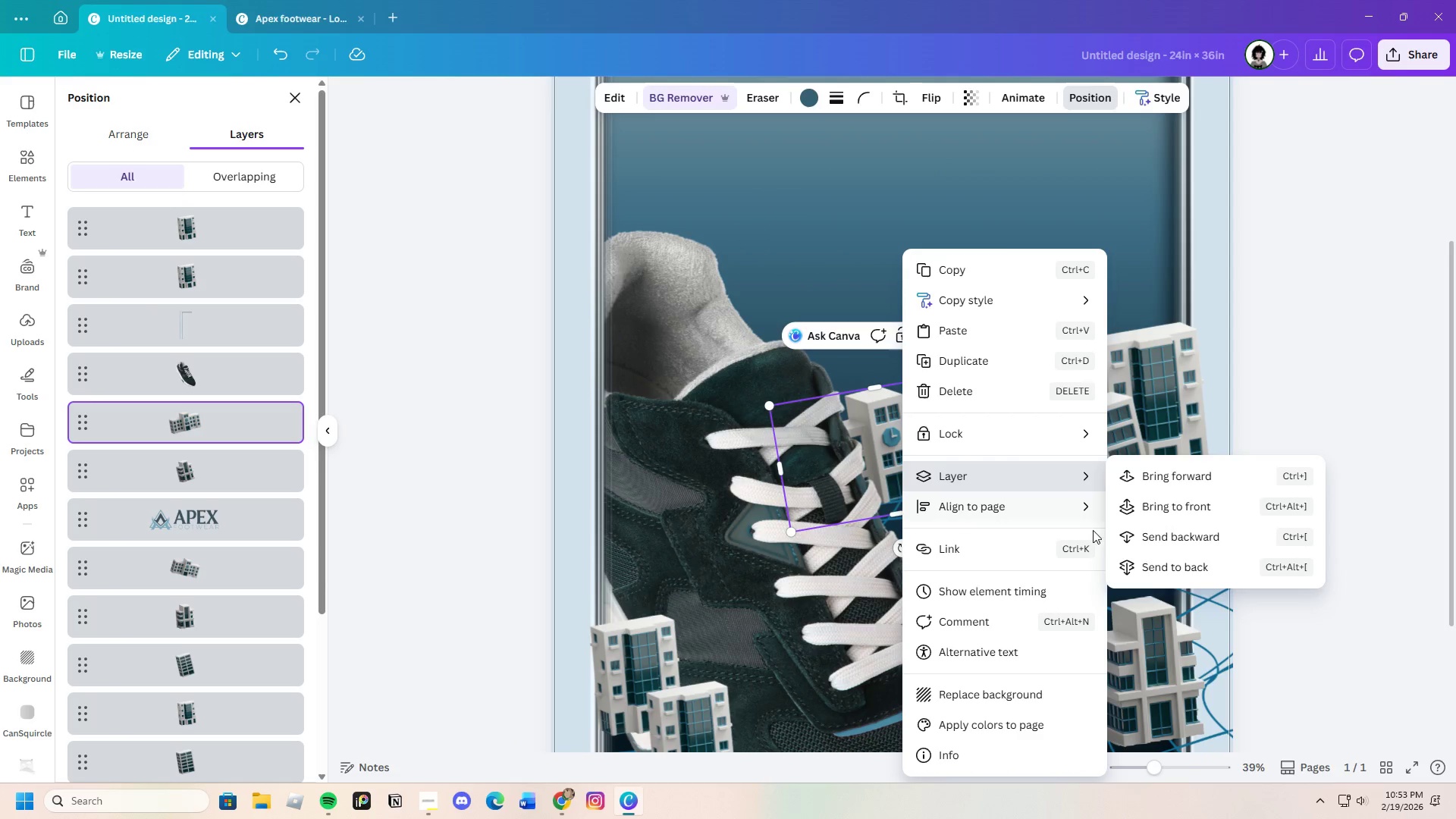 
left_click_drag(start_coordinate=[1146, 539], to_coordinate=[1145, 535])
 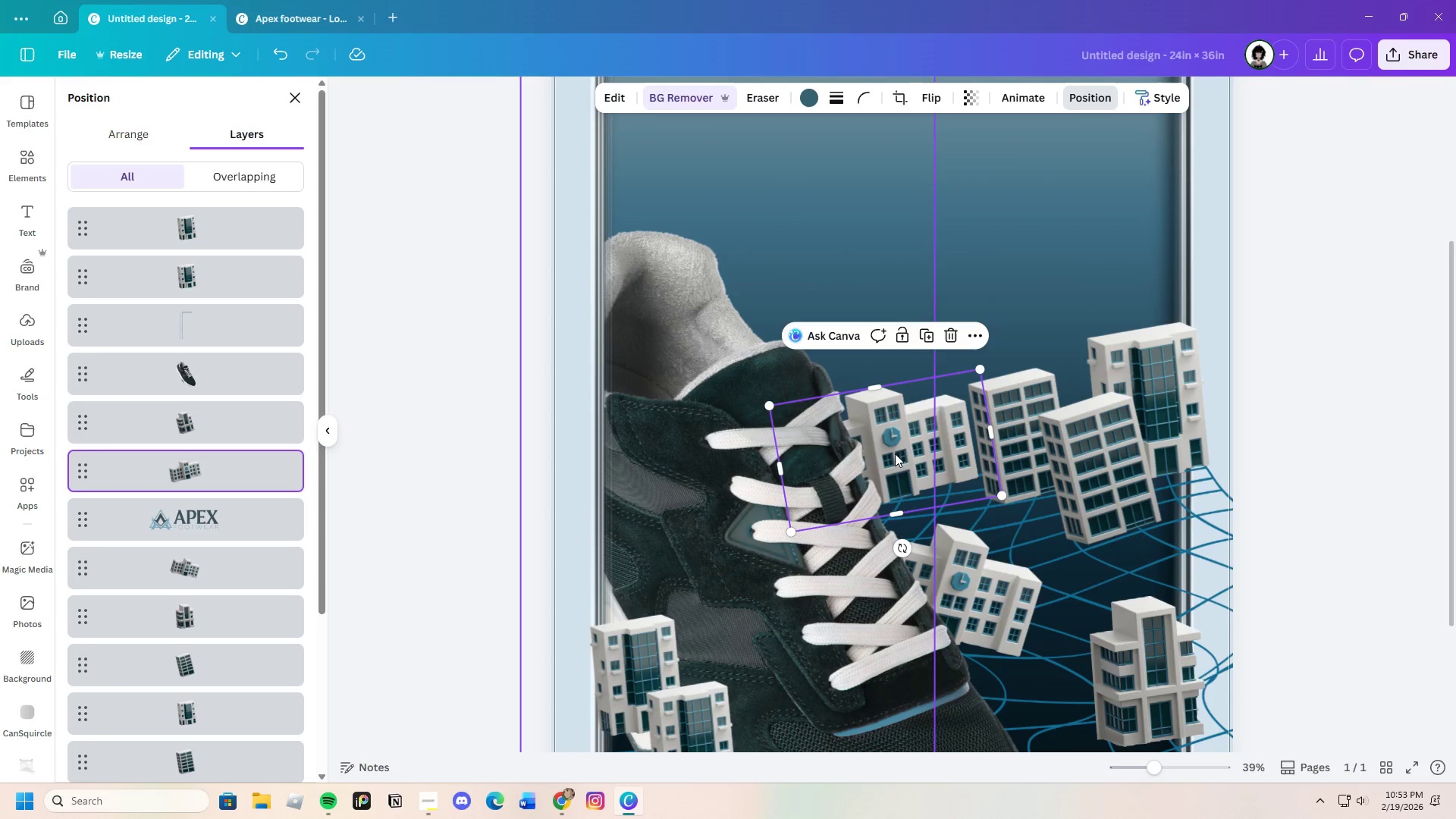 
left_click_drag(start_coordinate=[895, 453], to_coordinate=[921, 456])
 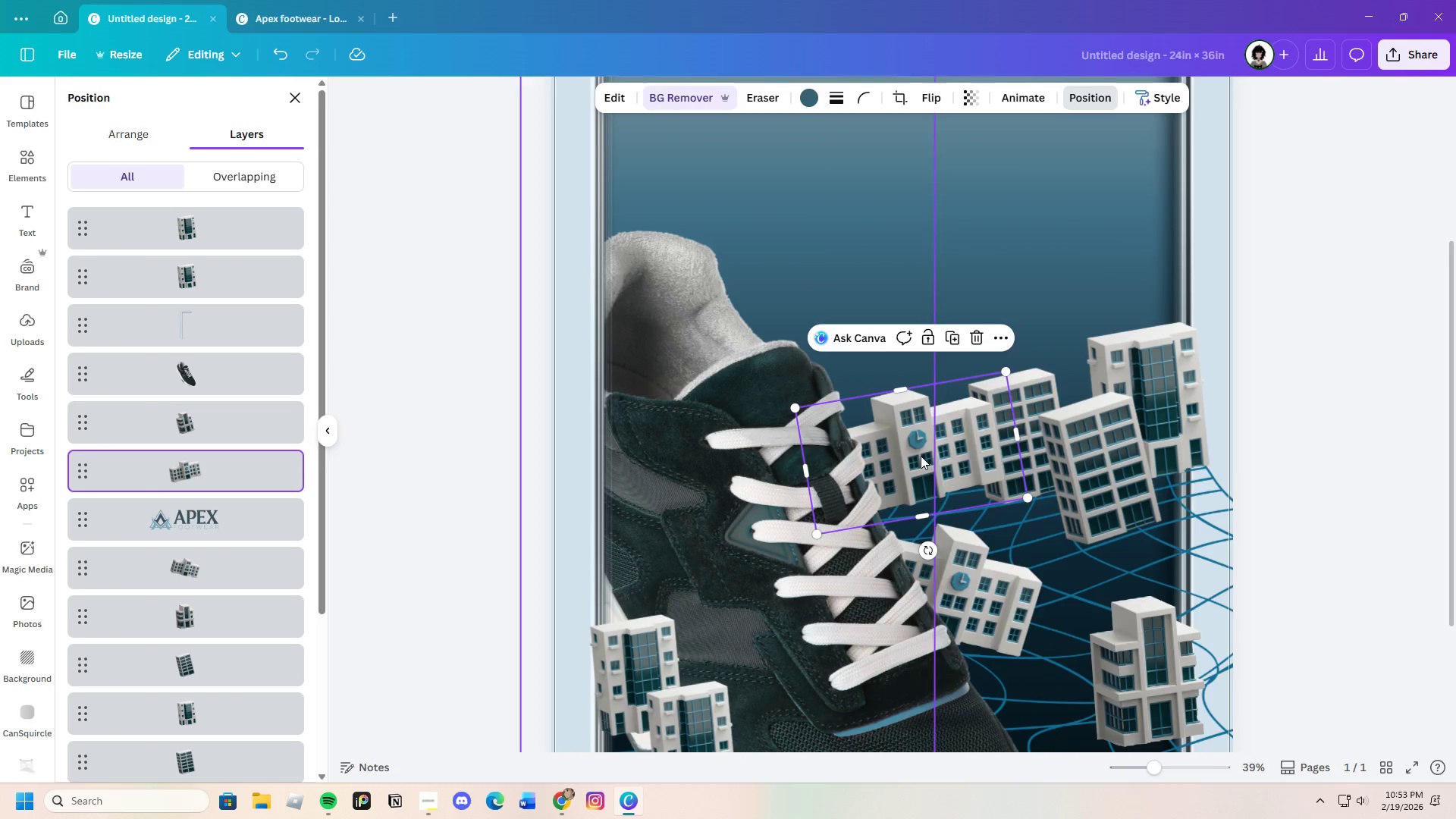 
right_click([921, 456])
 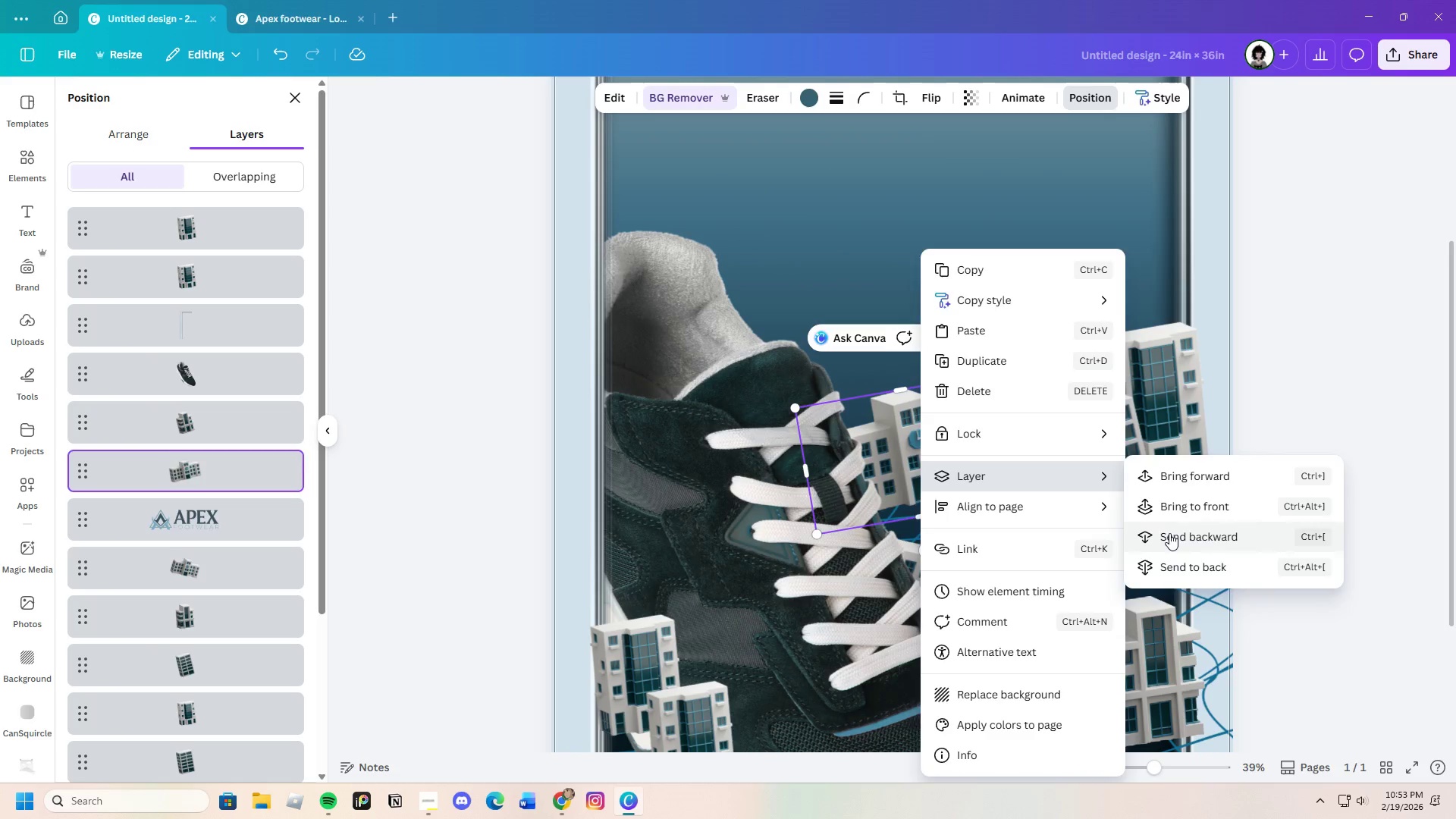 
left_click_drag(start_coordinate=[937, 449], to_coordinate=[924, 432])
 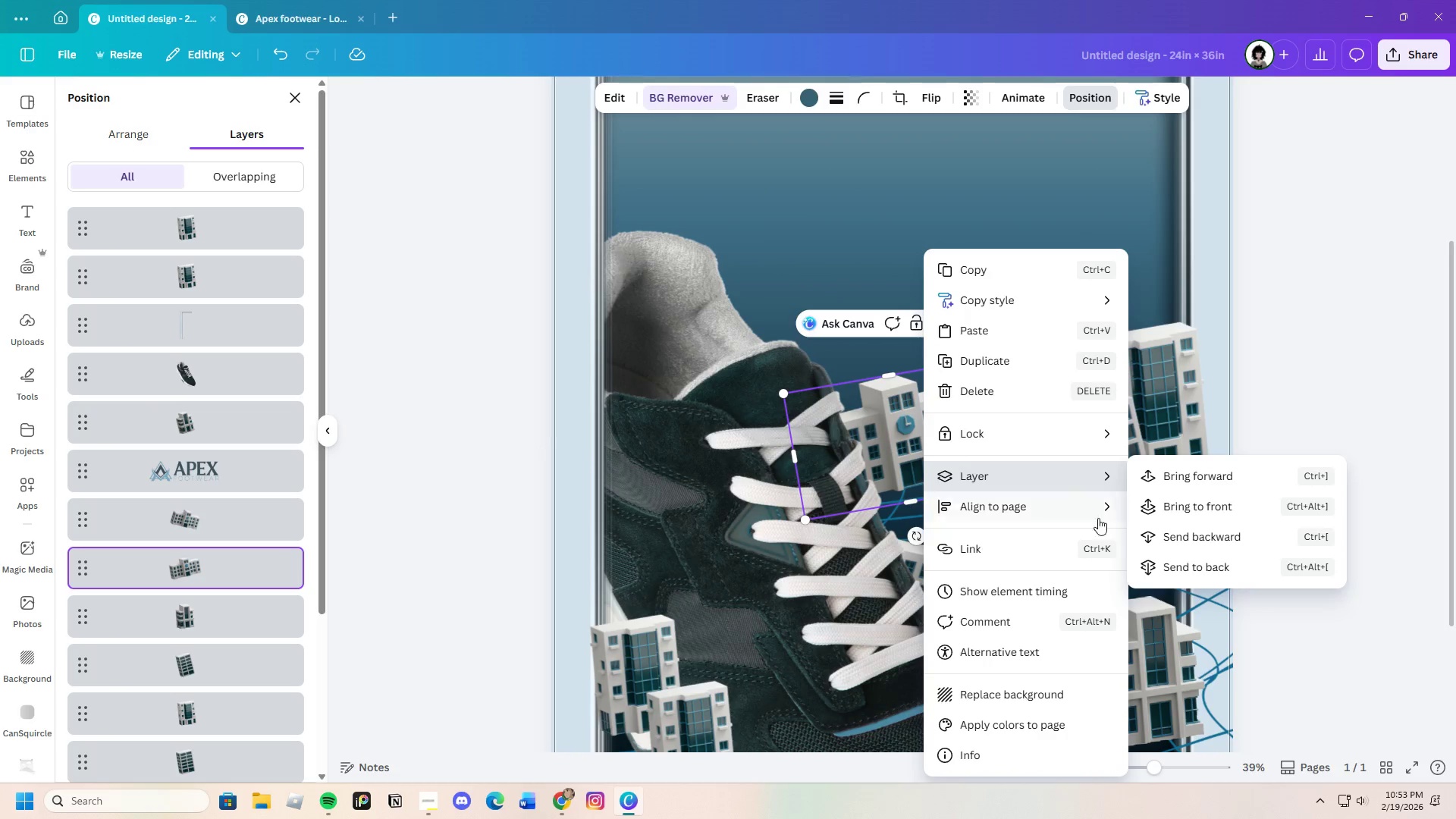 
left_click([1174, 529])
 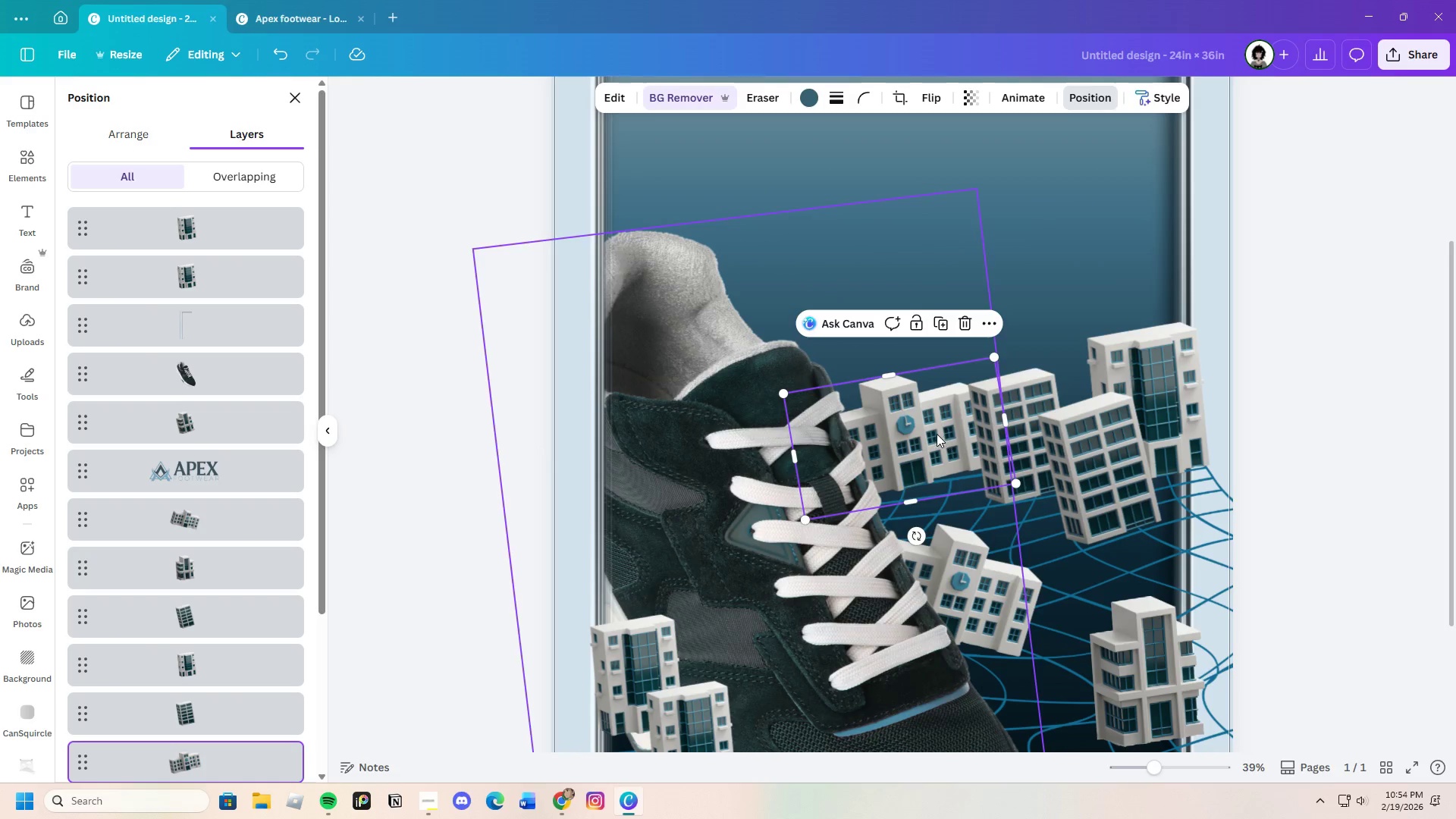 
left_click_drag(start_coordinate=[934, 431], to_coordinate=[959, 461])
 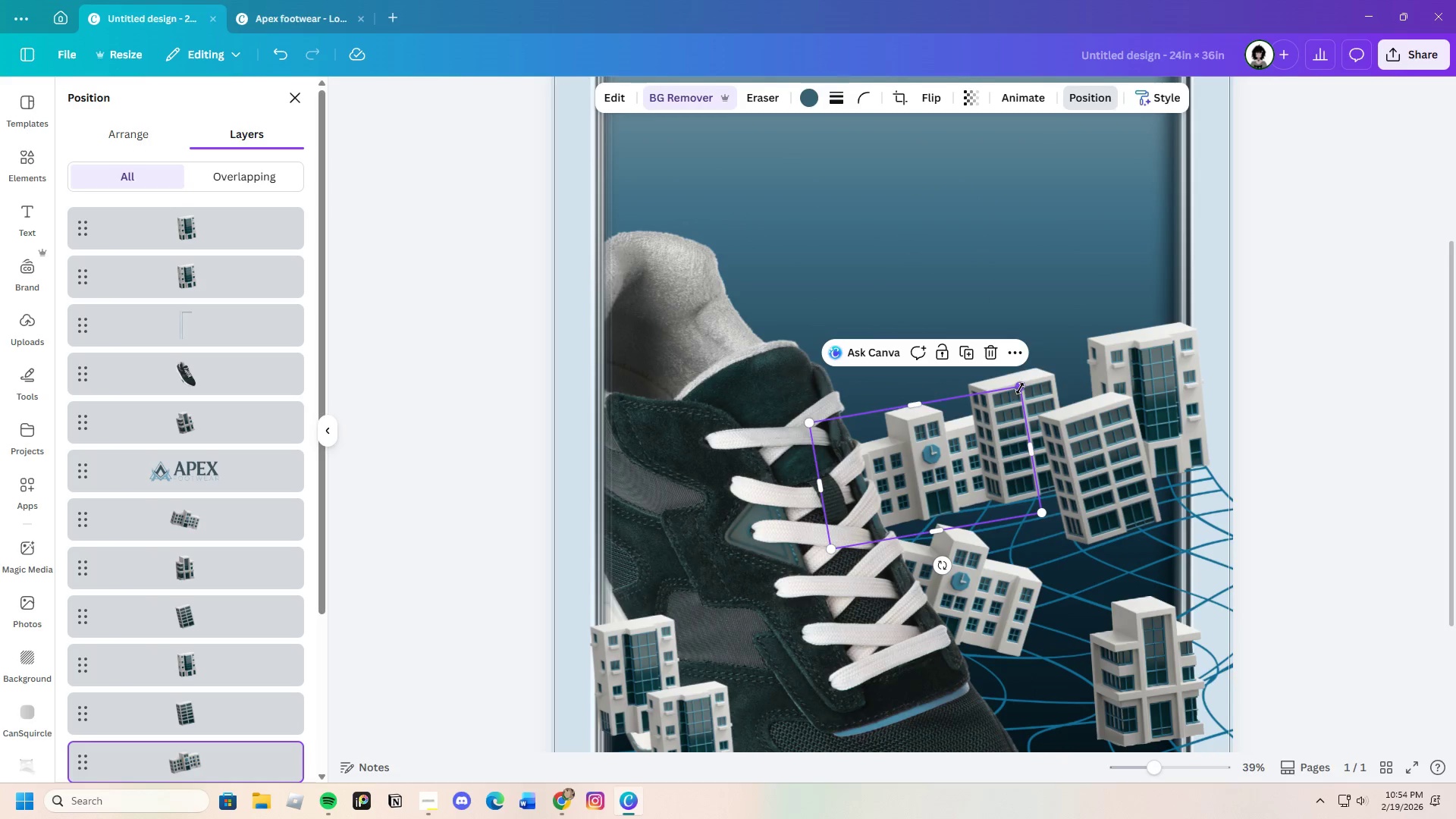 
left_click_drag(start_coordinate=[1020, 388], to_coordinate=[997, 400])
 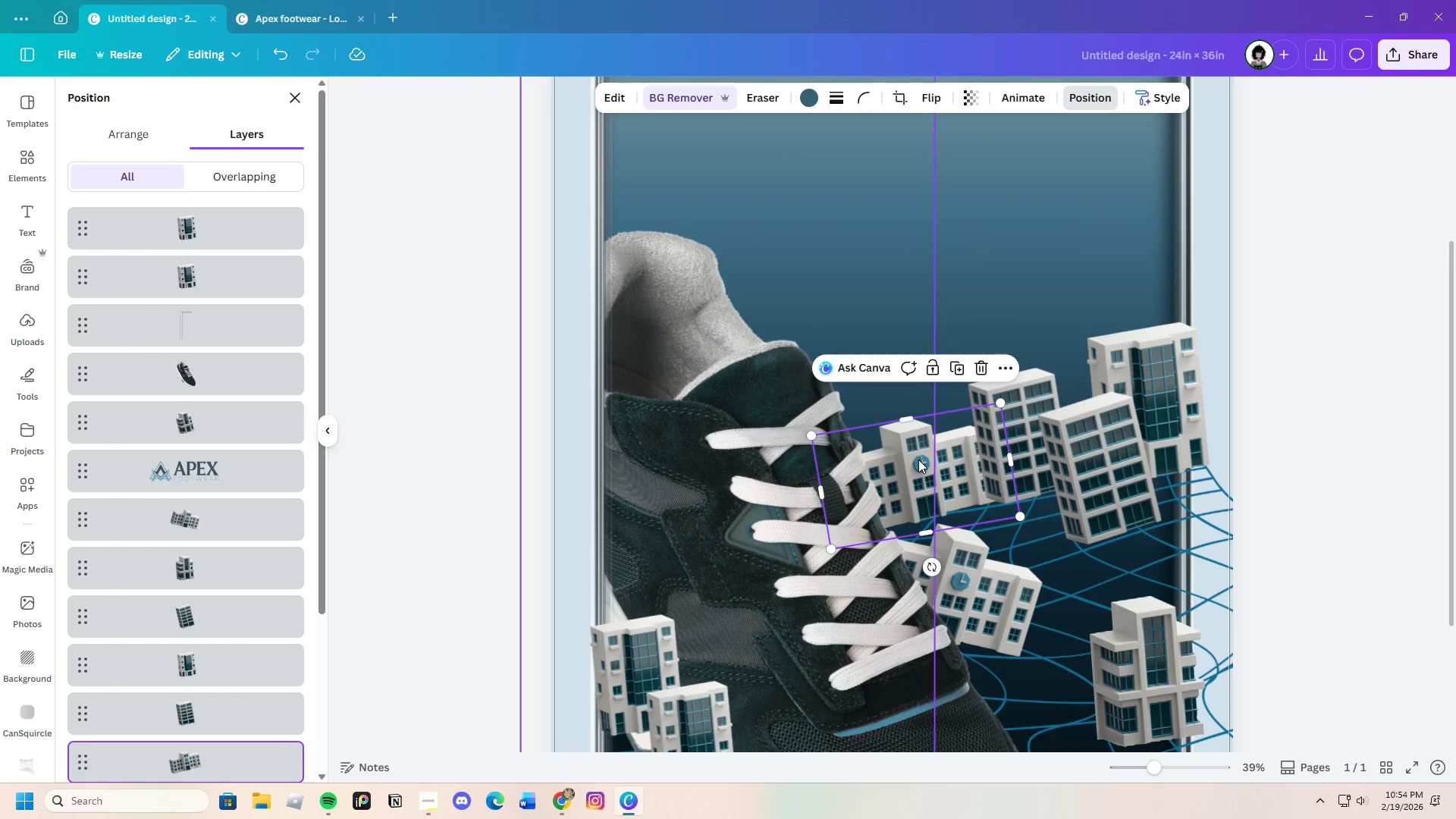 
left_click_drag(start_coordinate=[918, 460], to_coordinate=[921, 437])
 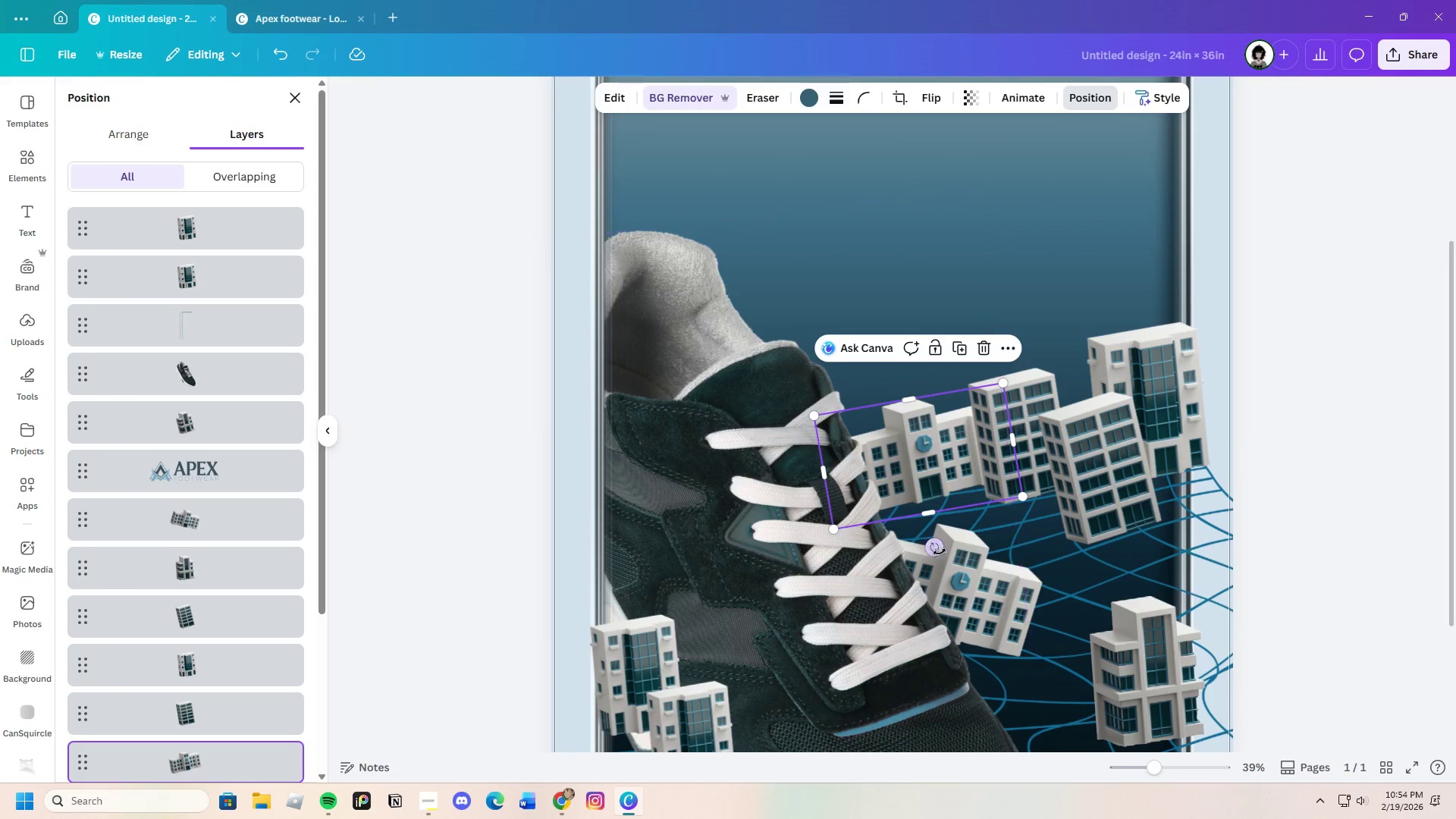 
left_click_drag(start_coordinate=[934, 545], to_coordinate=[910, 544])
 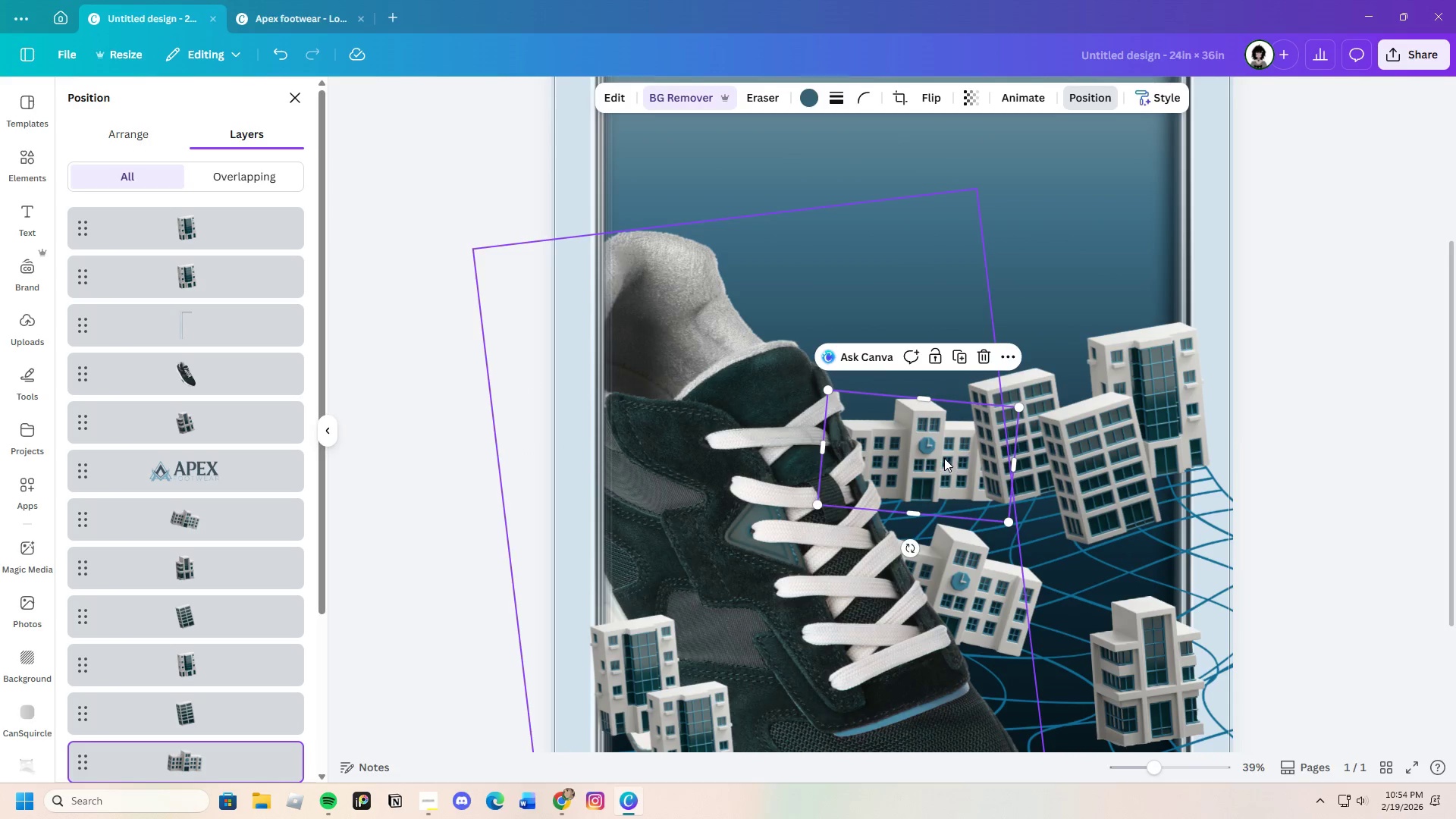 
left_click_drag(start_coordinate=[942, 458], to_coordinate=[897, 459])
 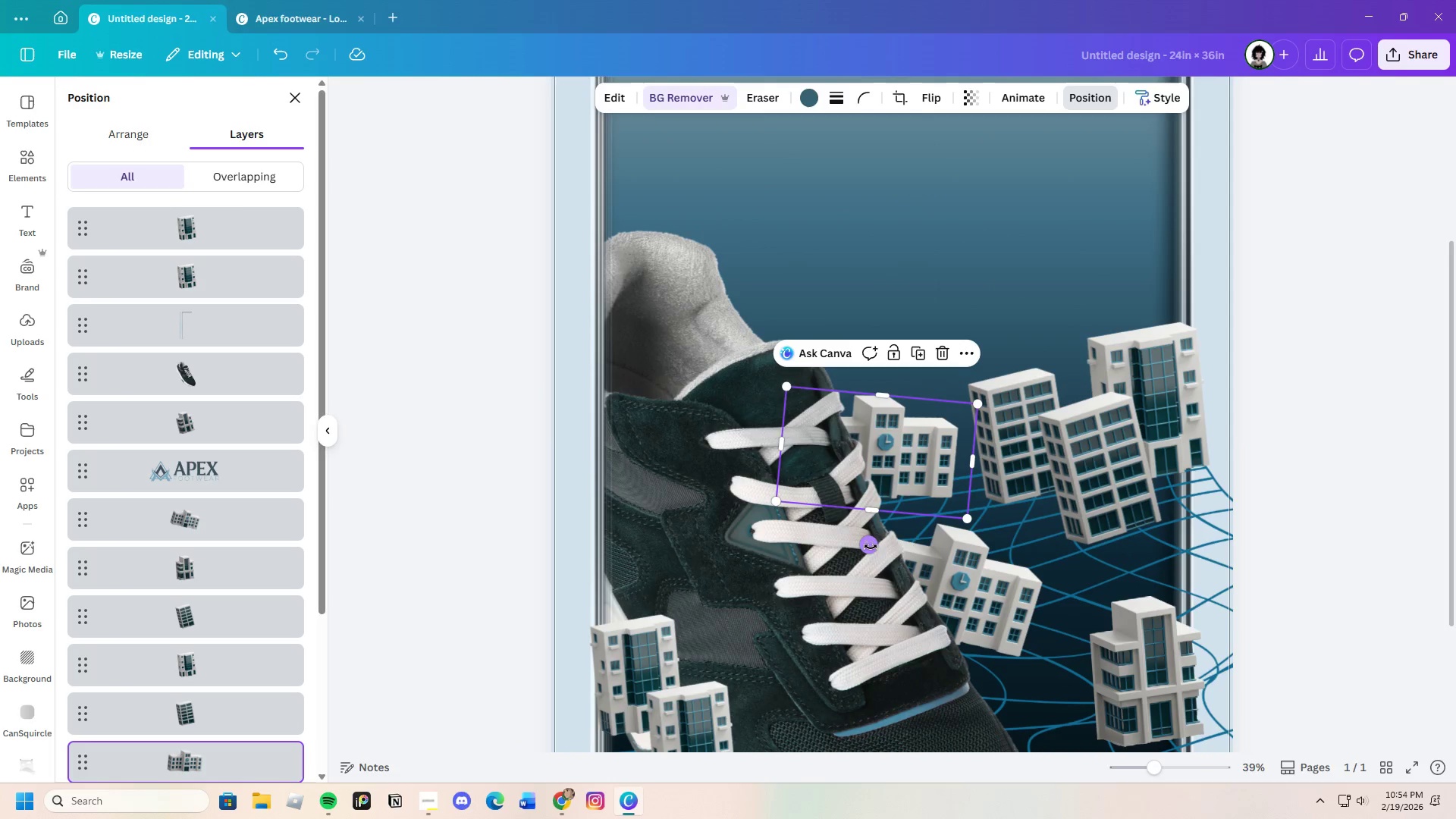 
left_click_drag(start_coordinate=[871, 546], to_coordinate=[896, 548])
 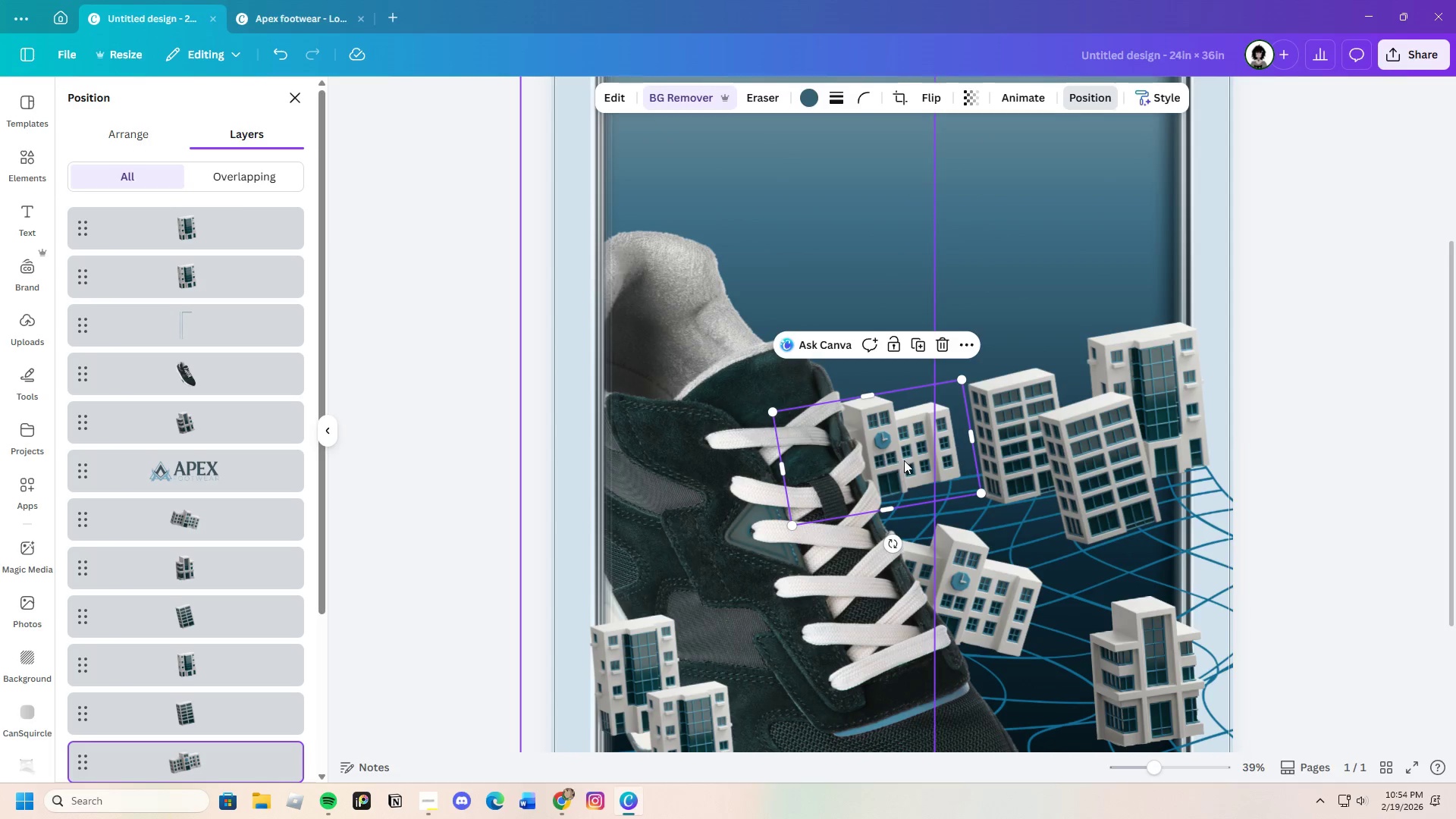 
left_click_drag(start_coordinate=[904, 460], to_coordinate=[915, 467])
 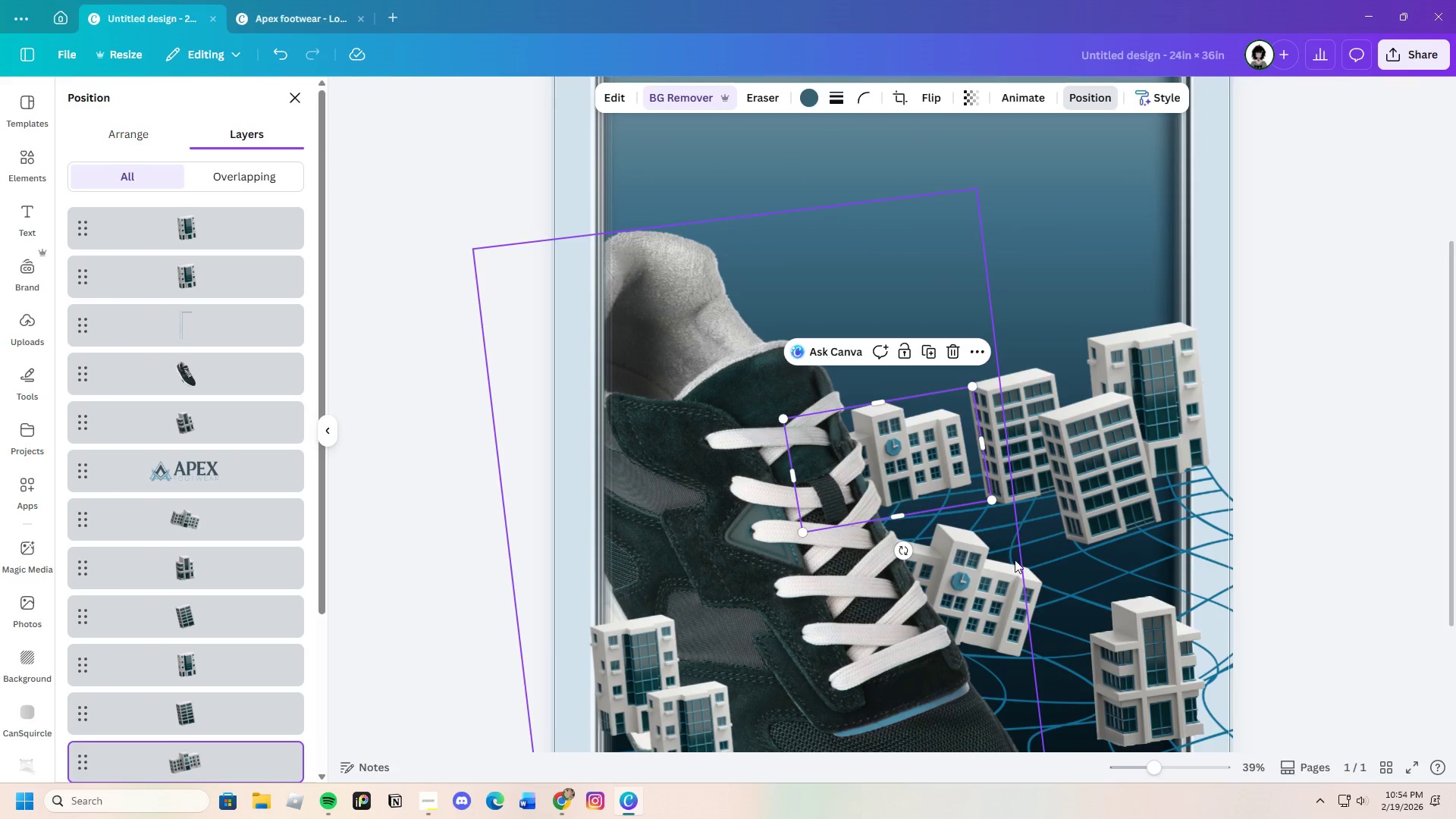 
scroll: coordinate [1015, 560], scroll_direction: down, amount: 2.0
 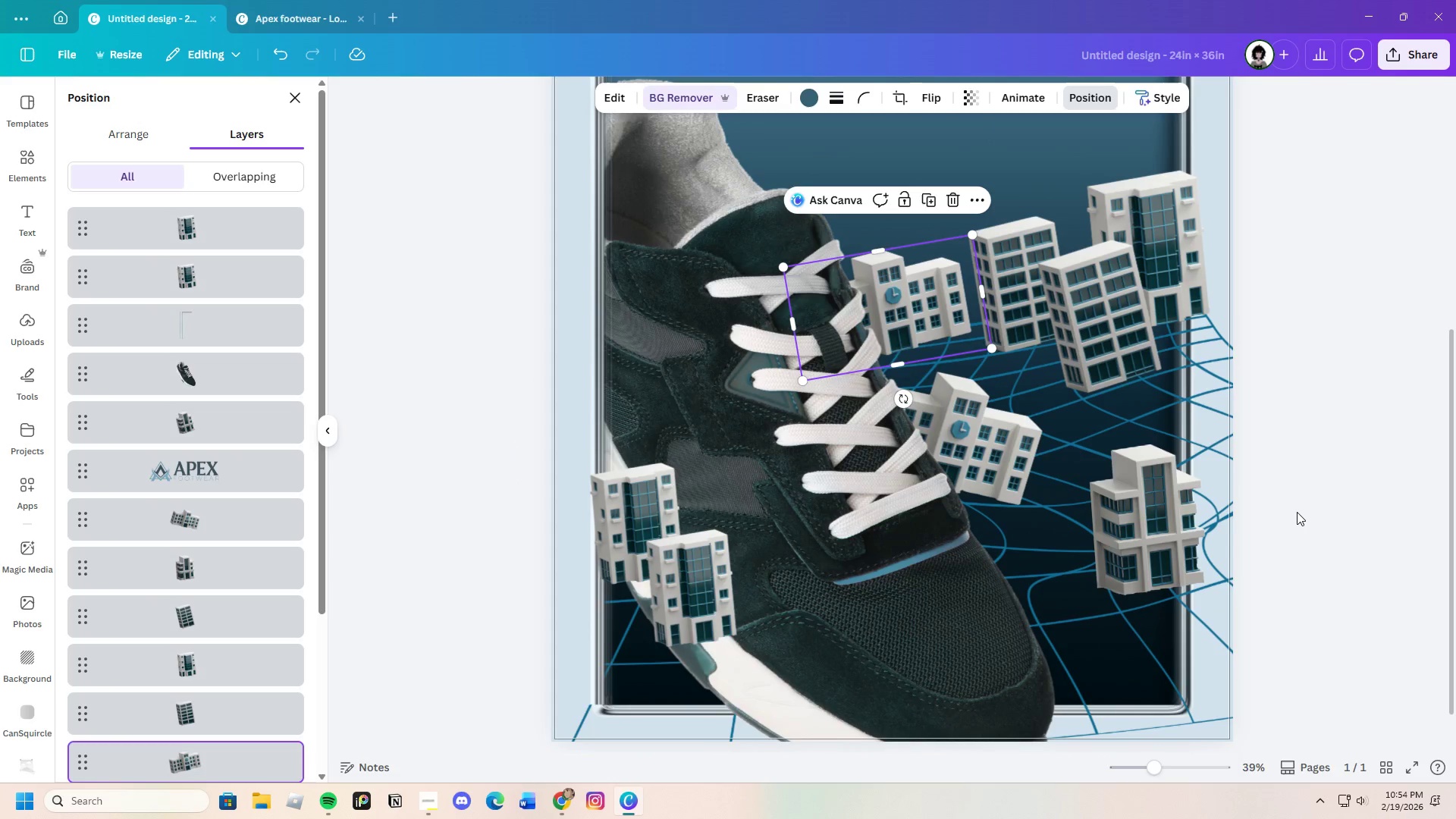 
left_click([1297, 511])
 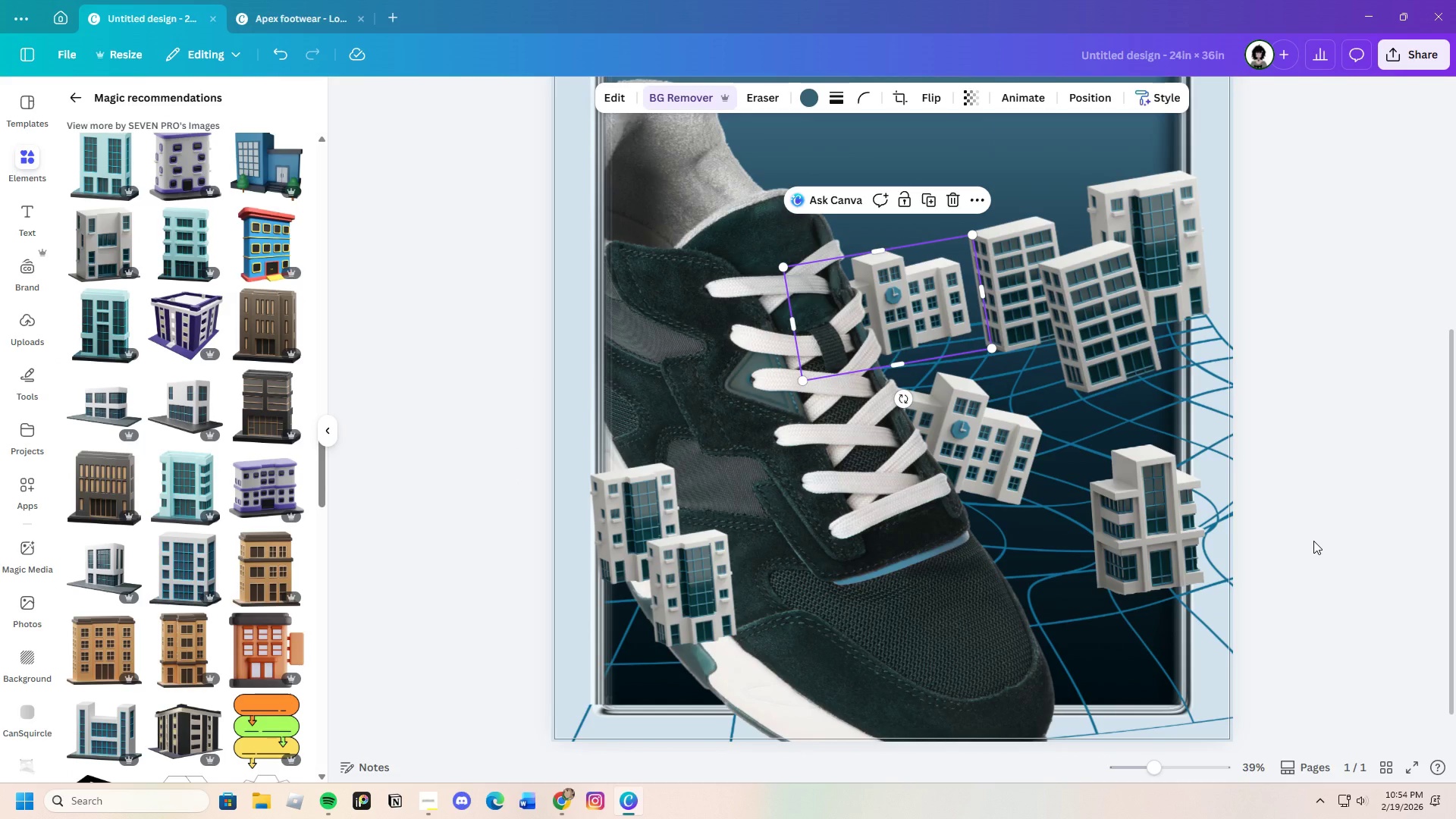 
scroll: coordinate [1313, 541], scroll_direction: up, amount: 2.0
 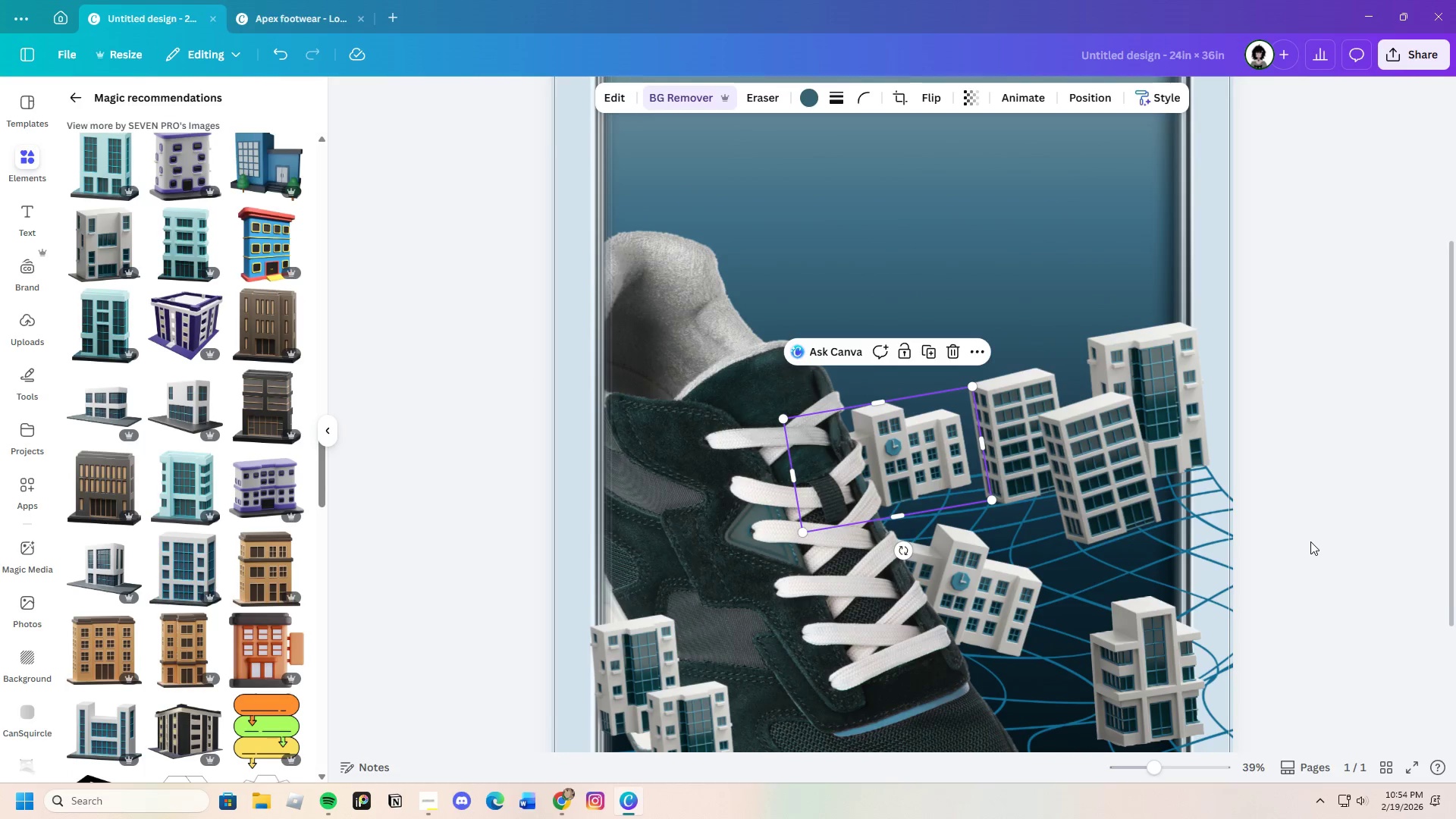 
scroll: coordinate [1309, 541], scroll_direction: down, amount: 3.0
 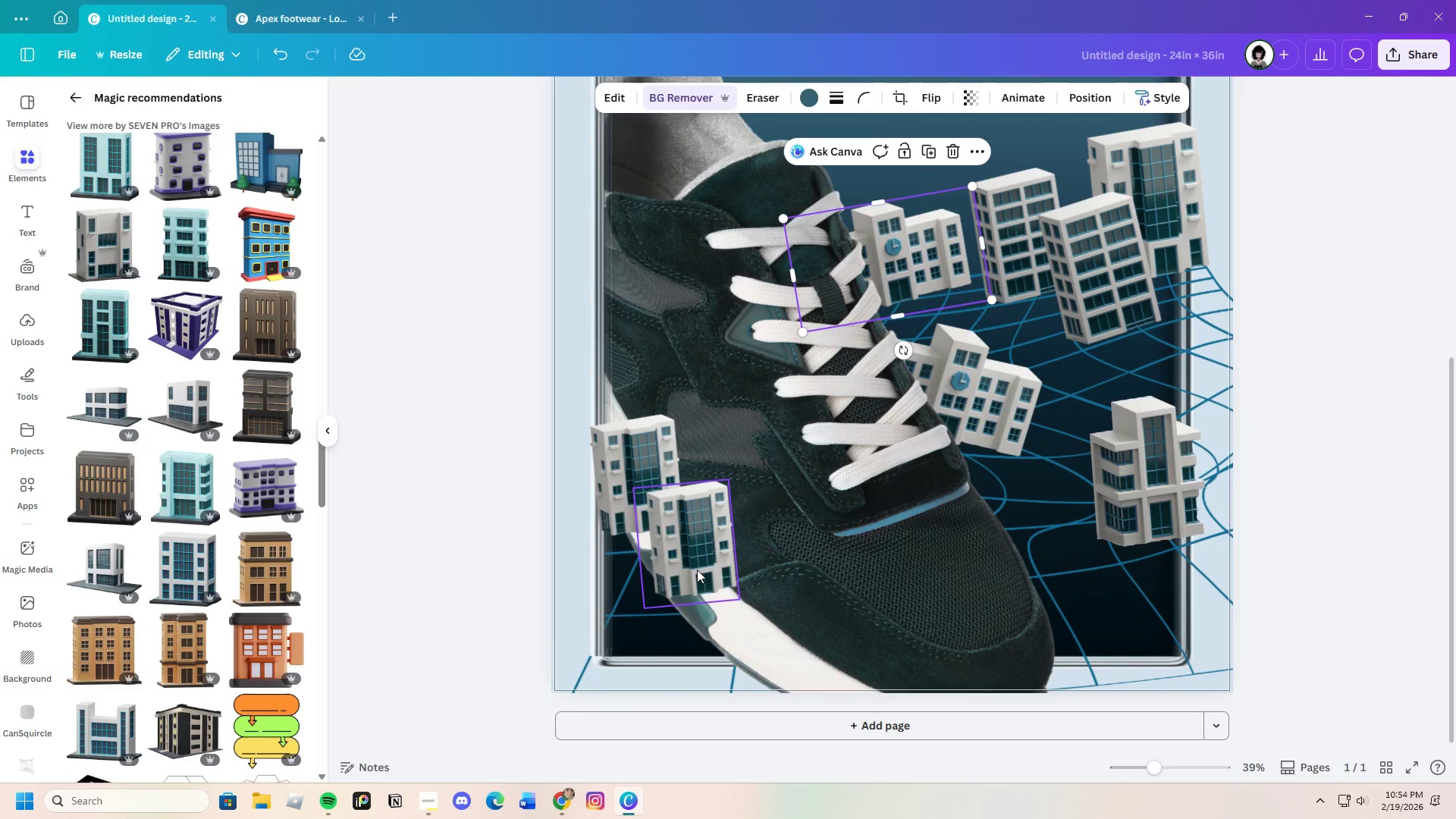 
left_click([704, 564])
 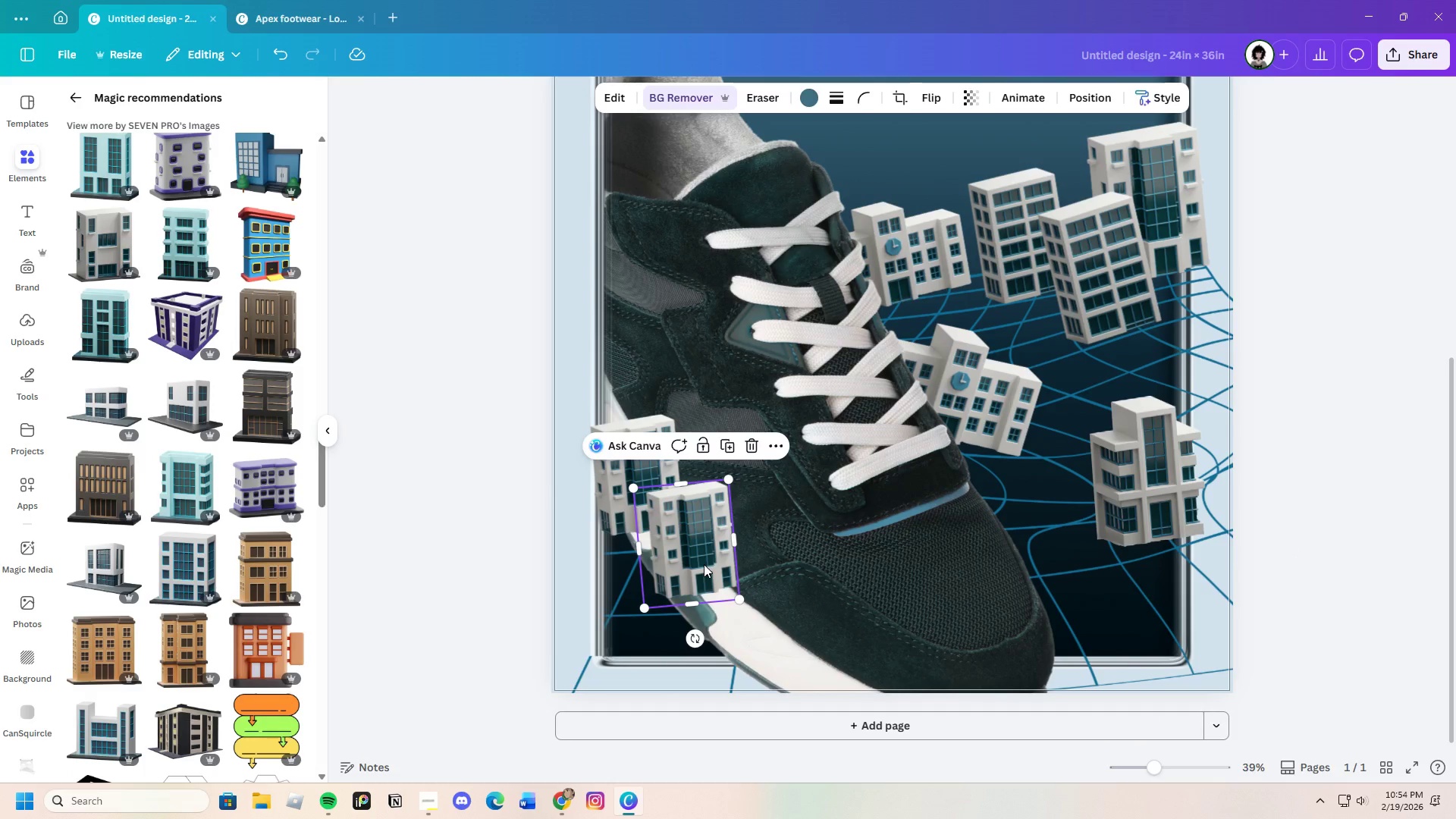 
key(Control+C)
 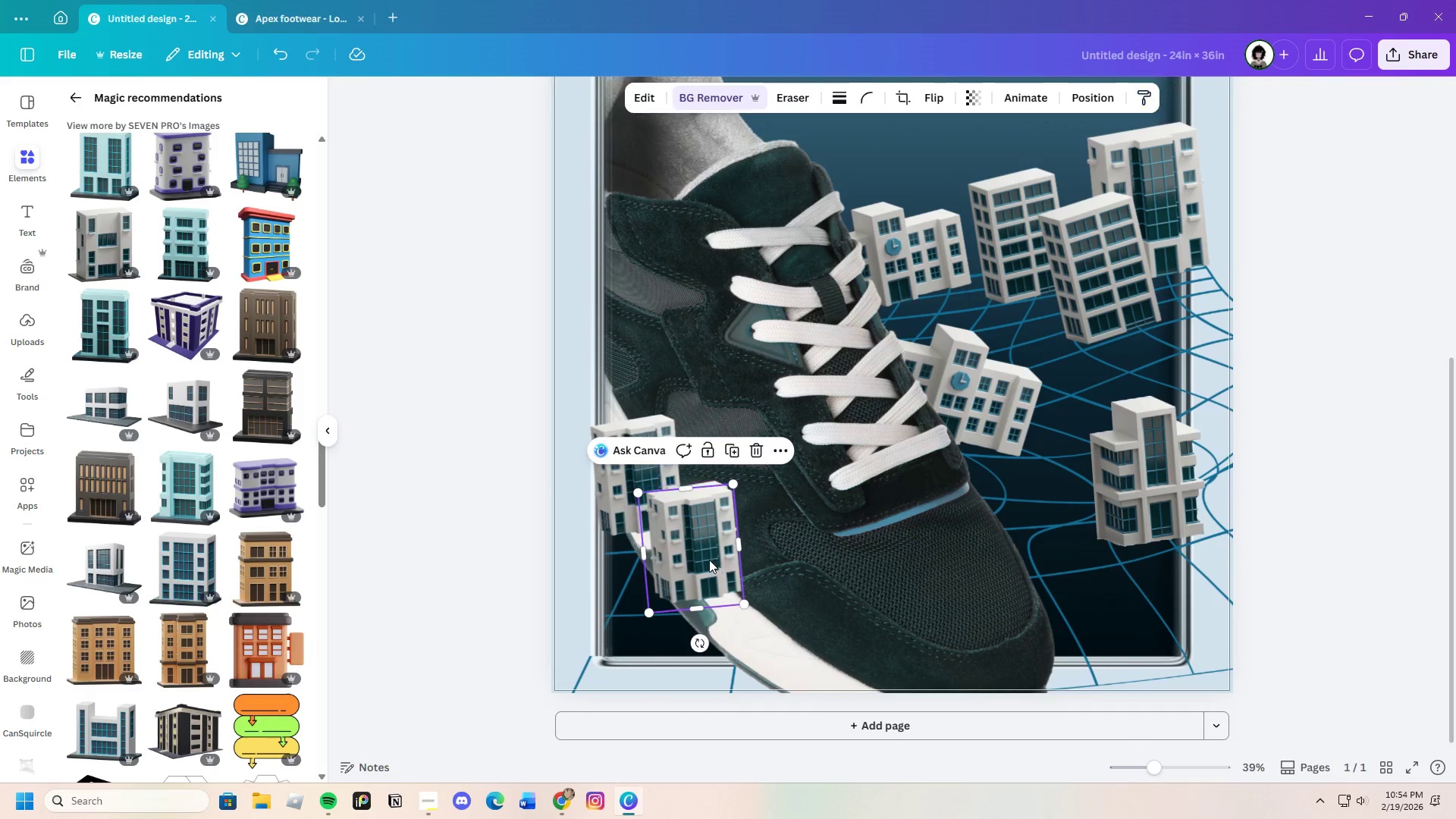 
key(Control+V)
 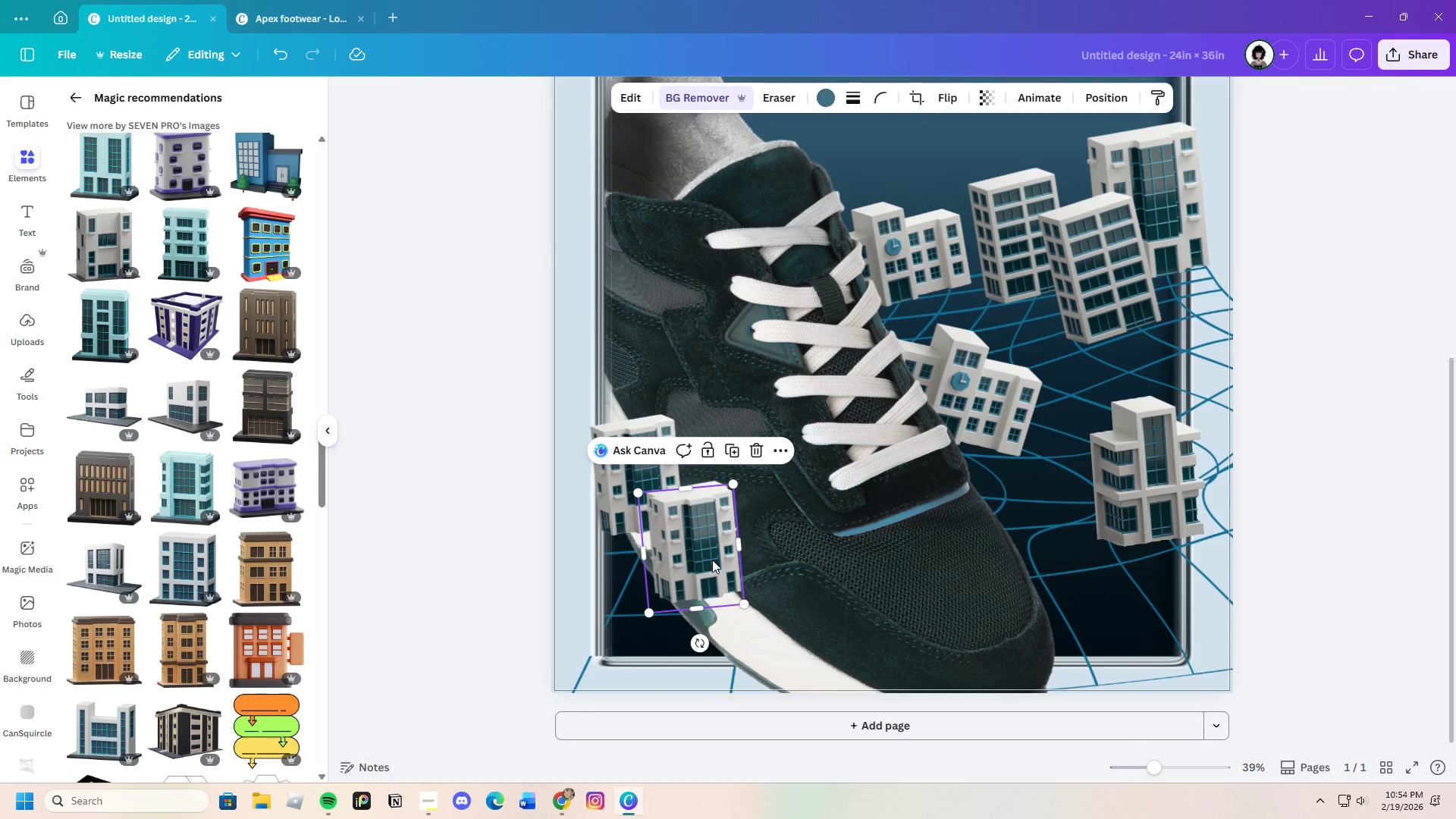 
left_click_drag(start_coordinate=[709, 560], to_coordinate=[1181, 381])
 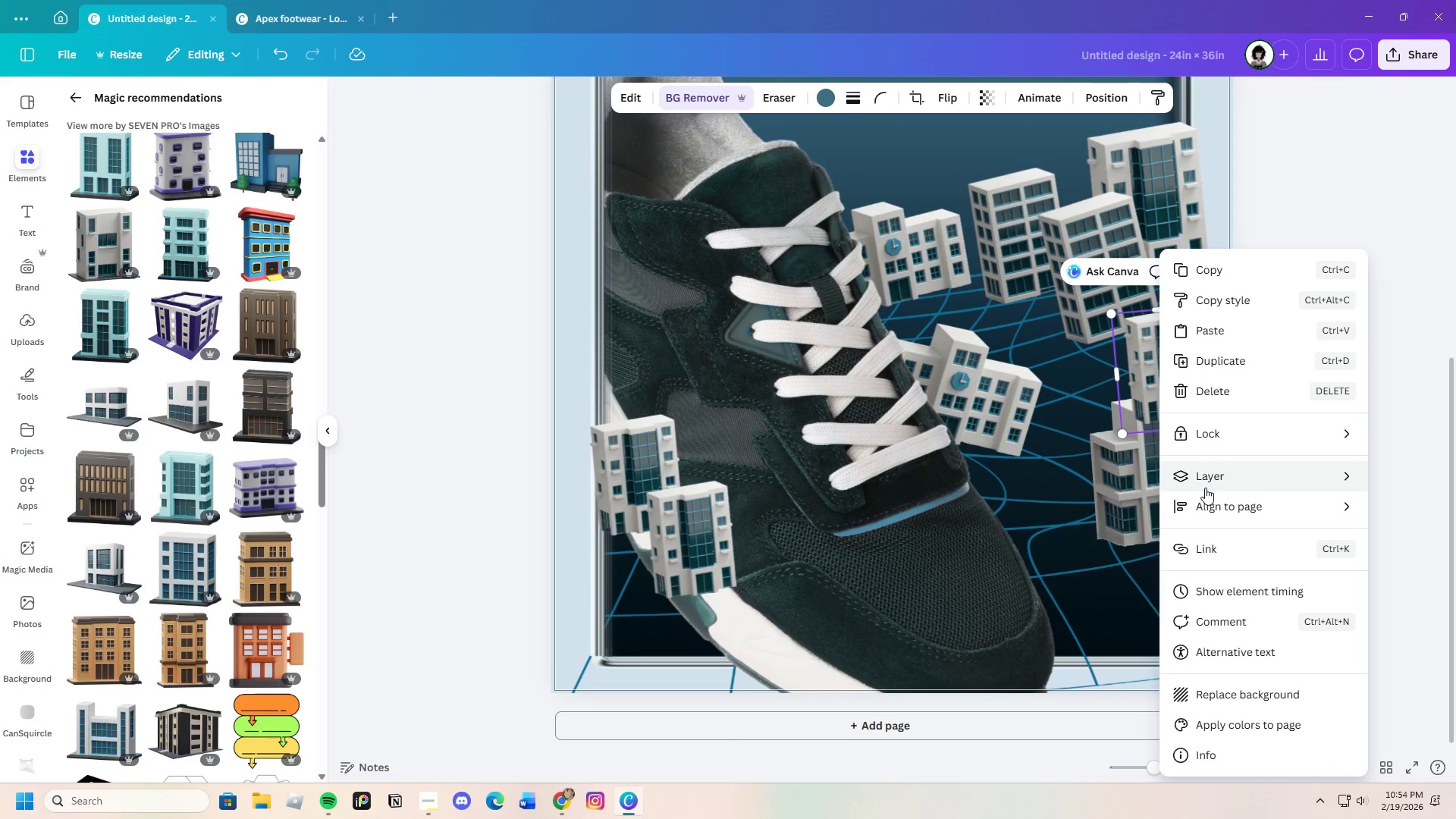 
left_click([1039, 540])
 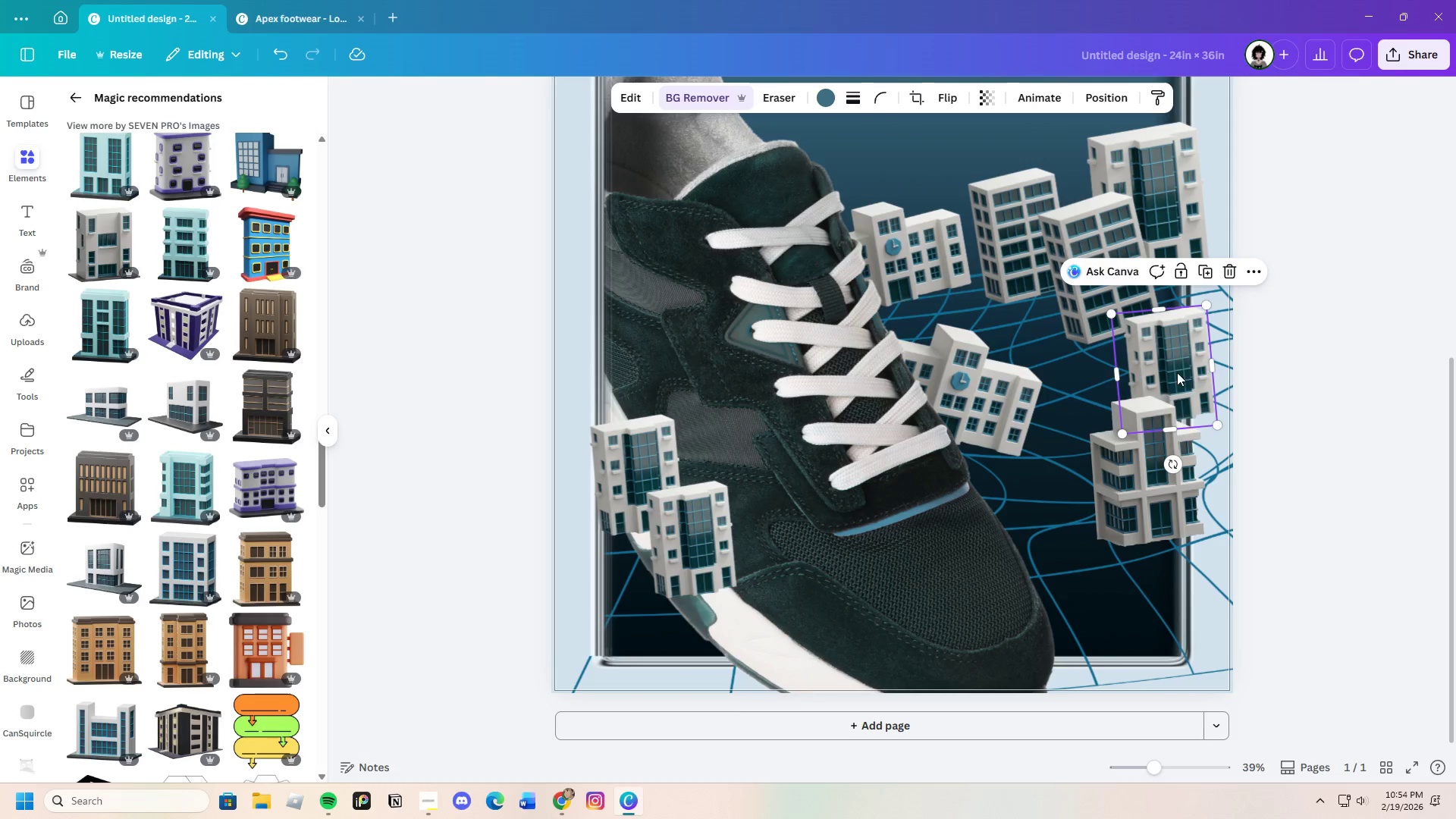 
left_click_drag(start_coordinate=[1169, 347], to_coordinate=[1163, 388])
 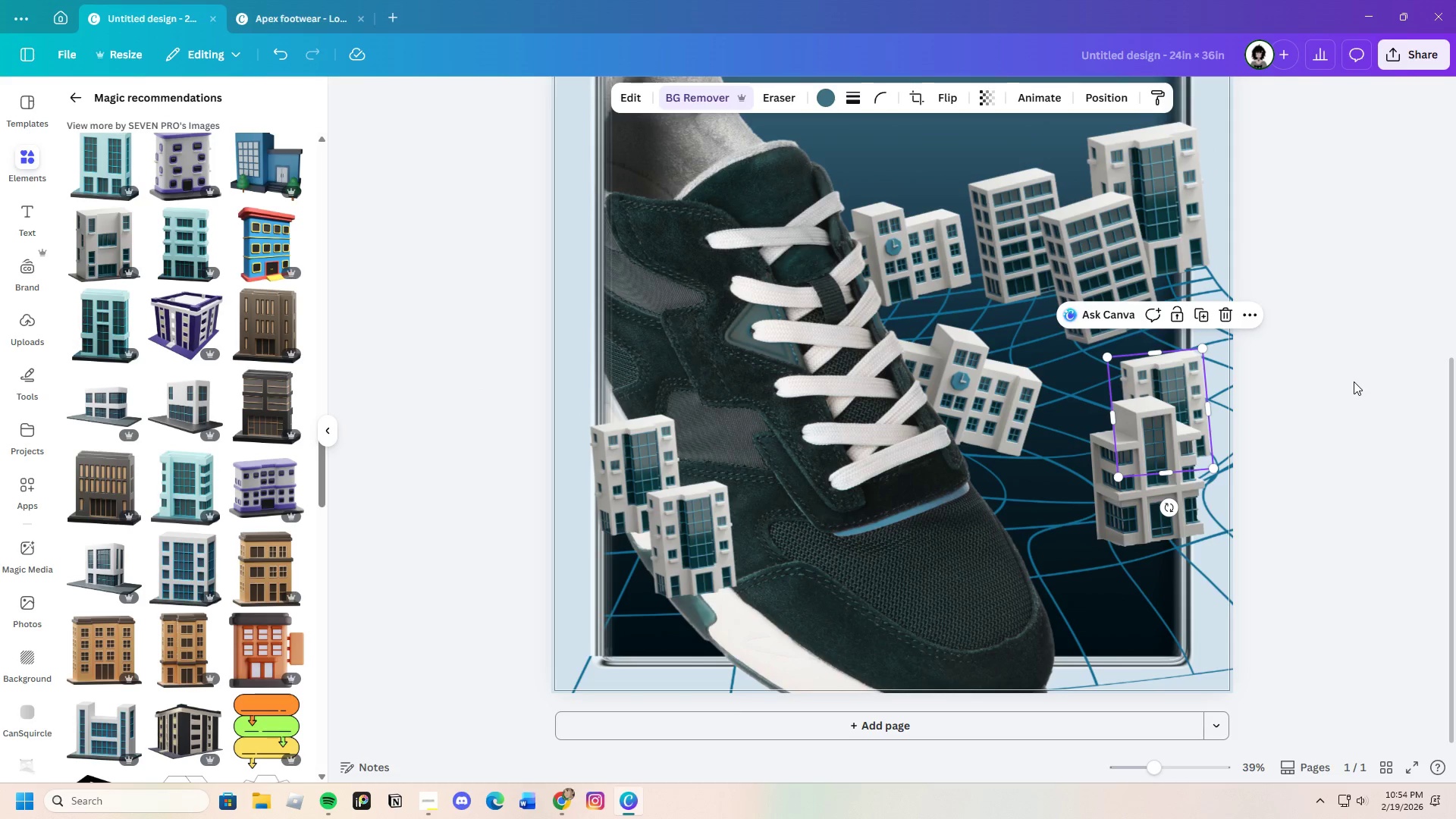 
left_click([1354, 381])
 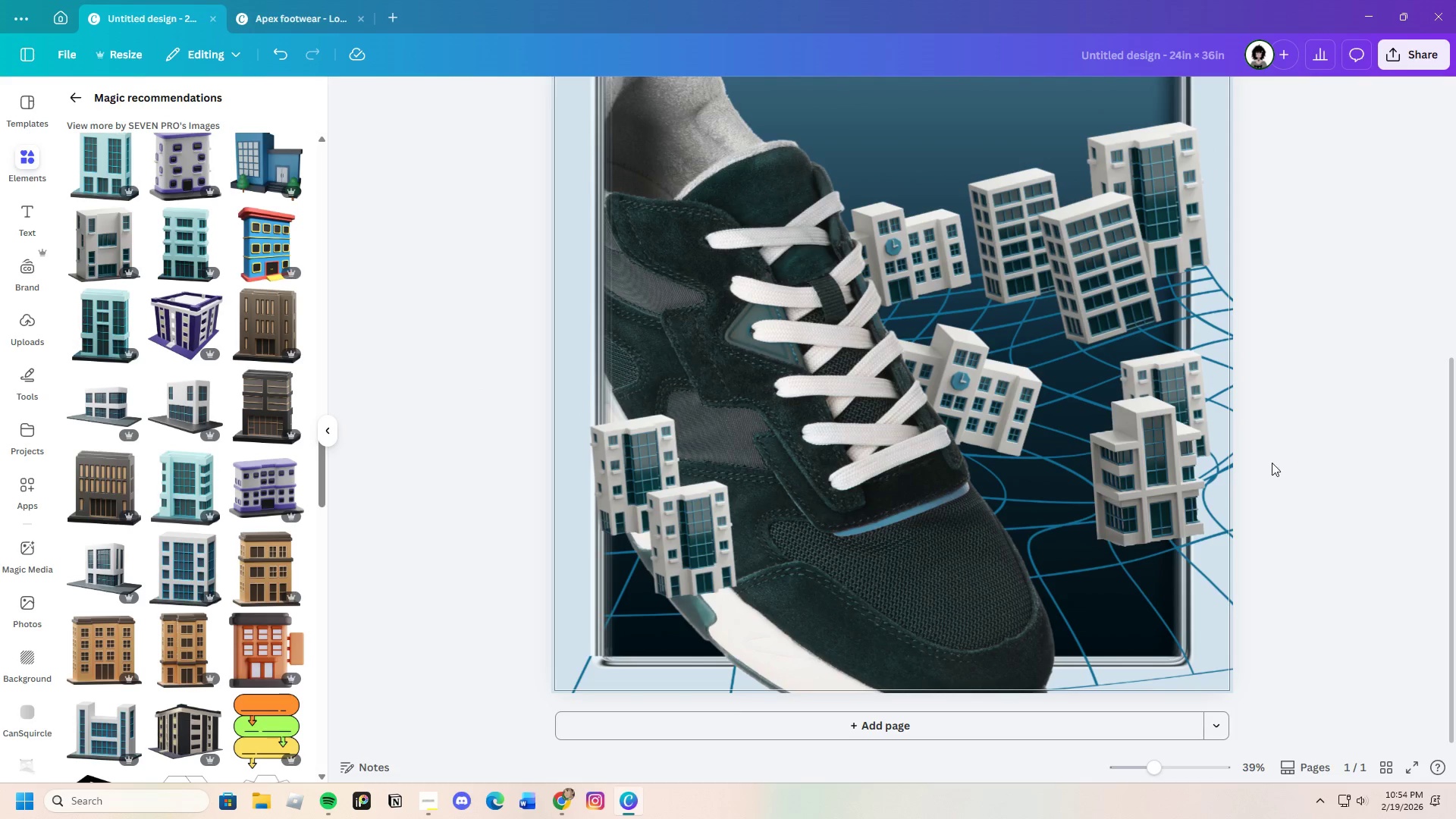 
scroll: coordinate [1266, 468], scroll_direction: up, amount: 2.0
 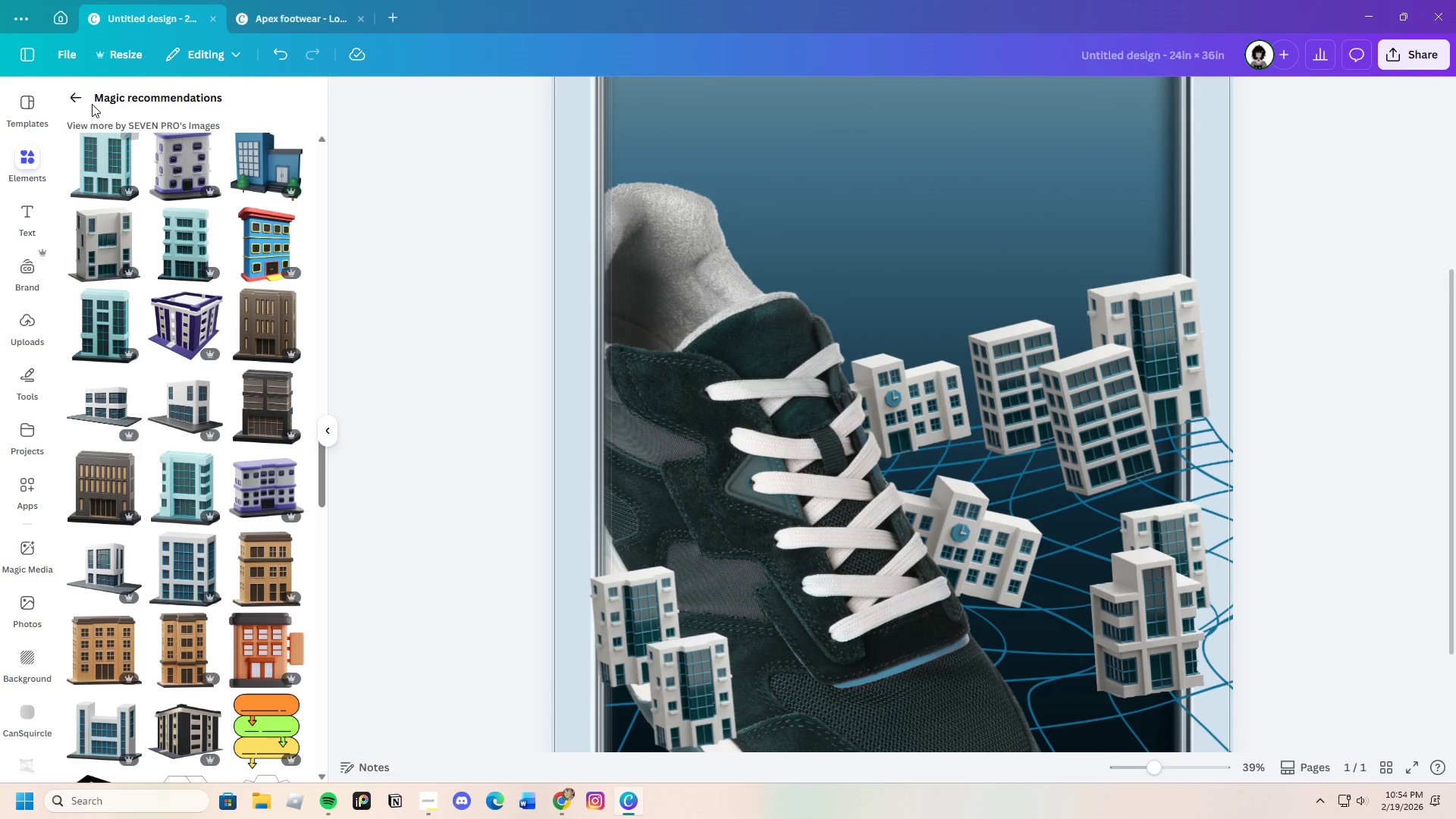 
left_click([83, 92])
 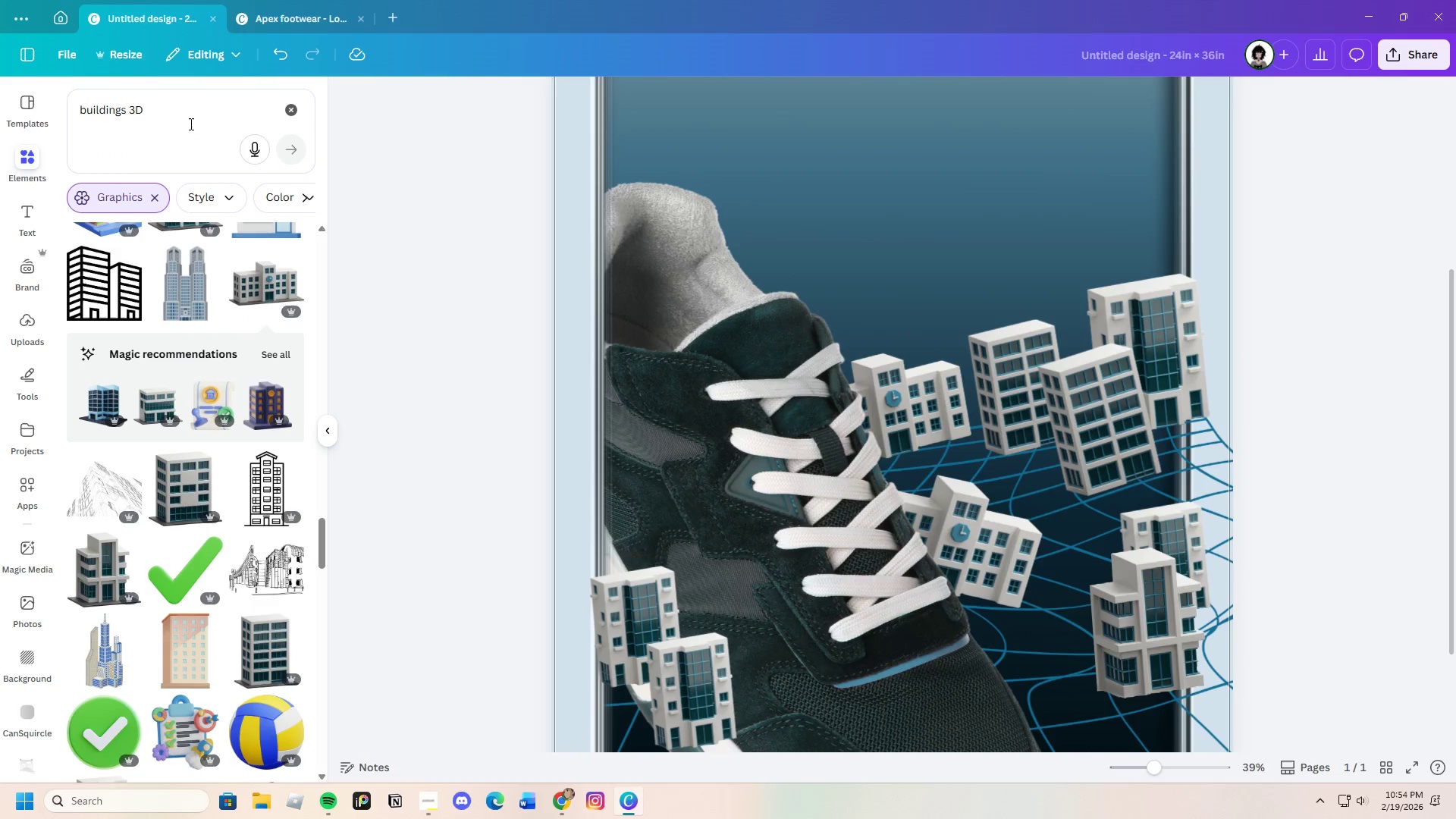 
left_click_drag(start_coordinate=[181, 111], to_coordinate=[67, 124])
 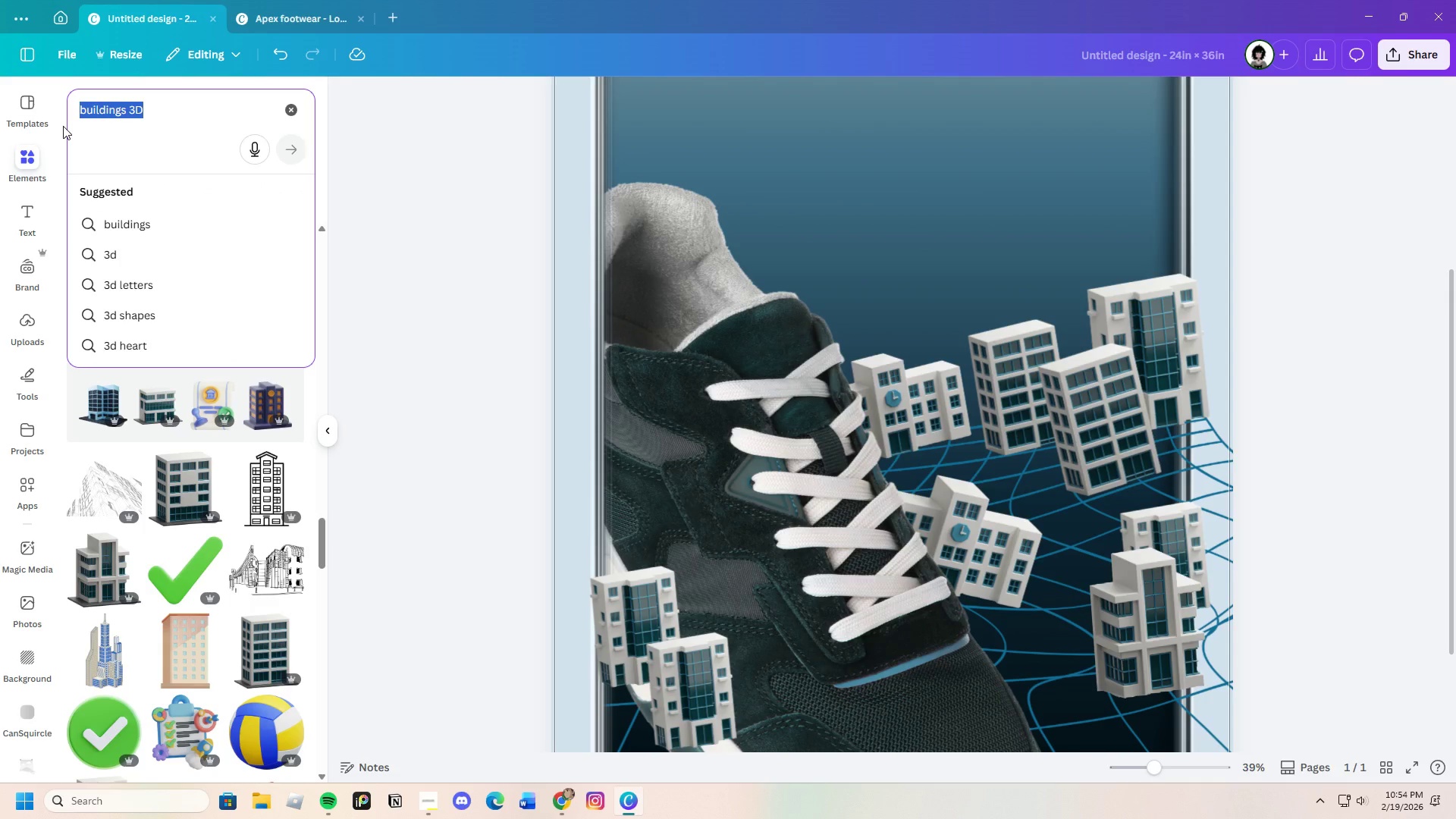 
key(Backspace)
type(grass 3d)
key(Backspace)
type(D)
 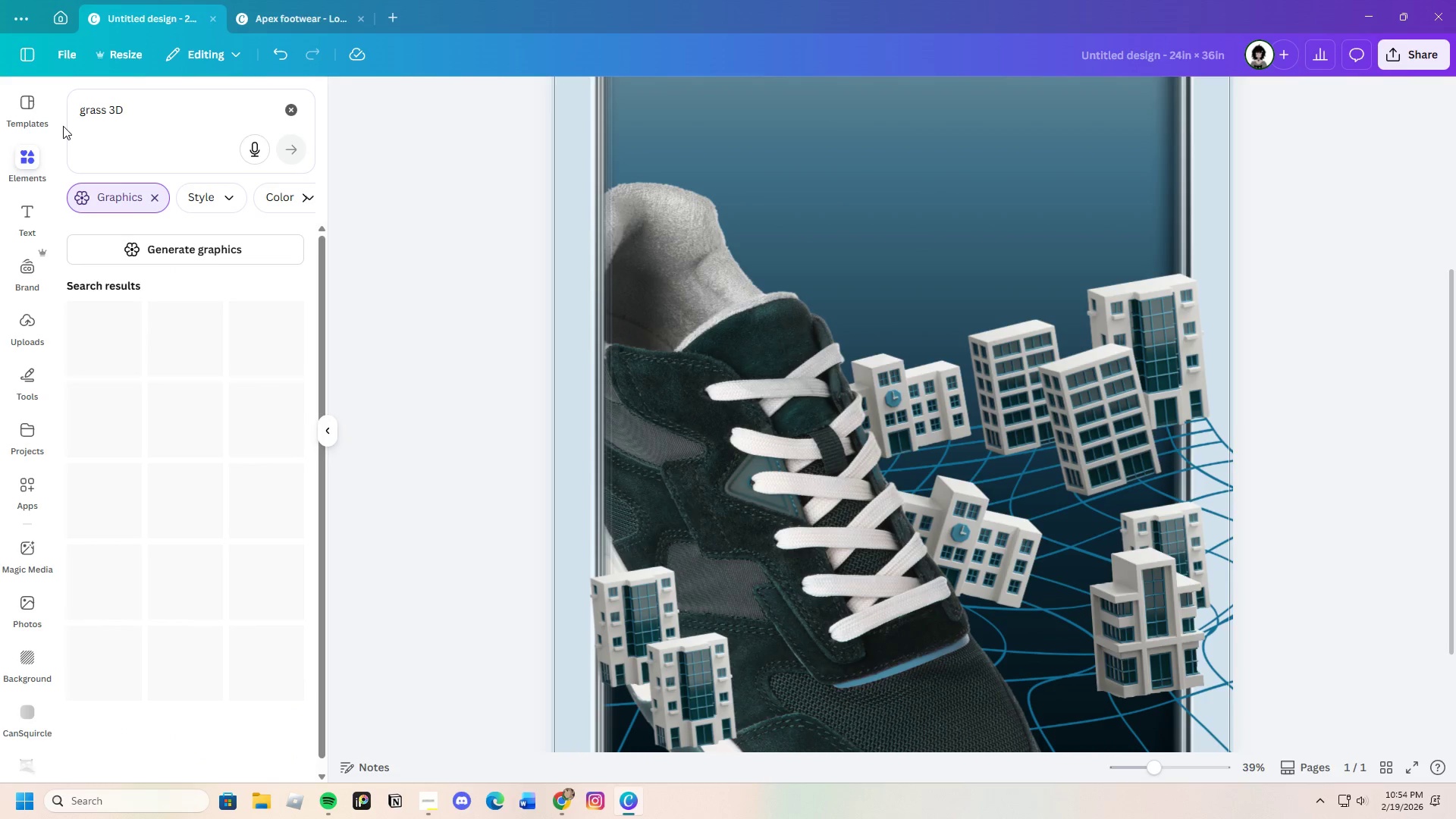 
 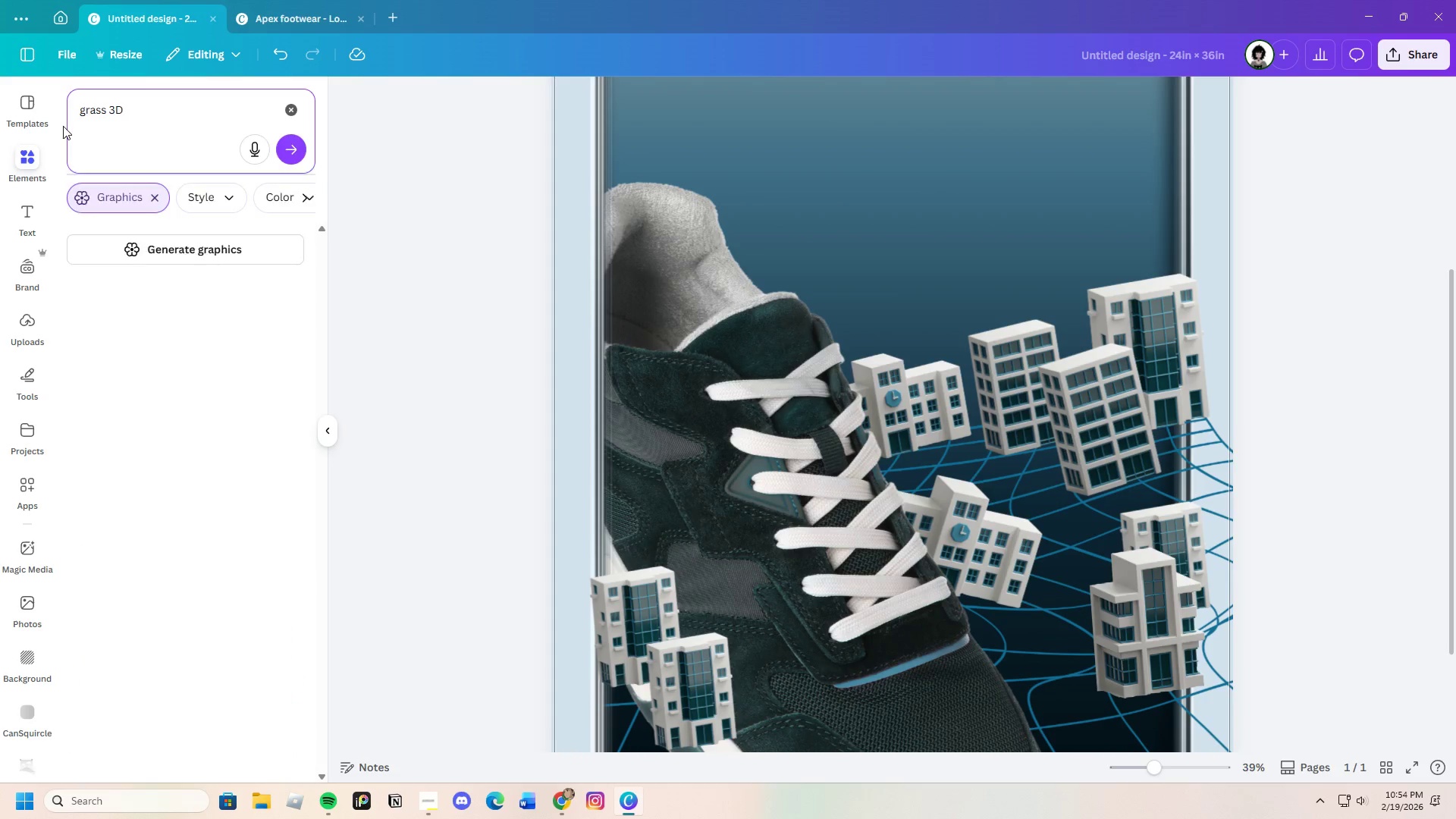 
key(Enter)
 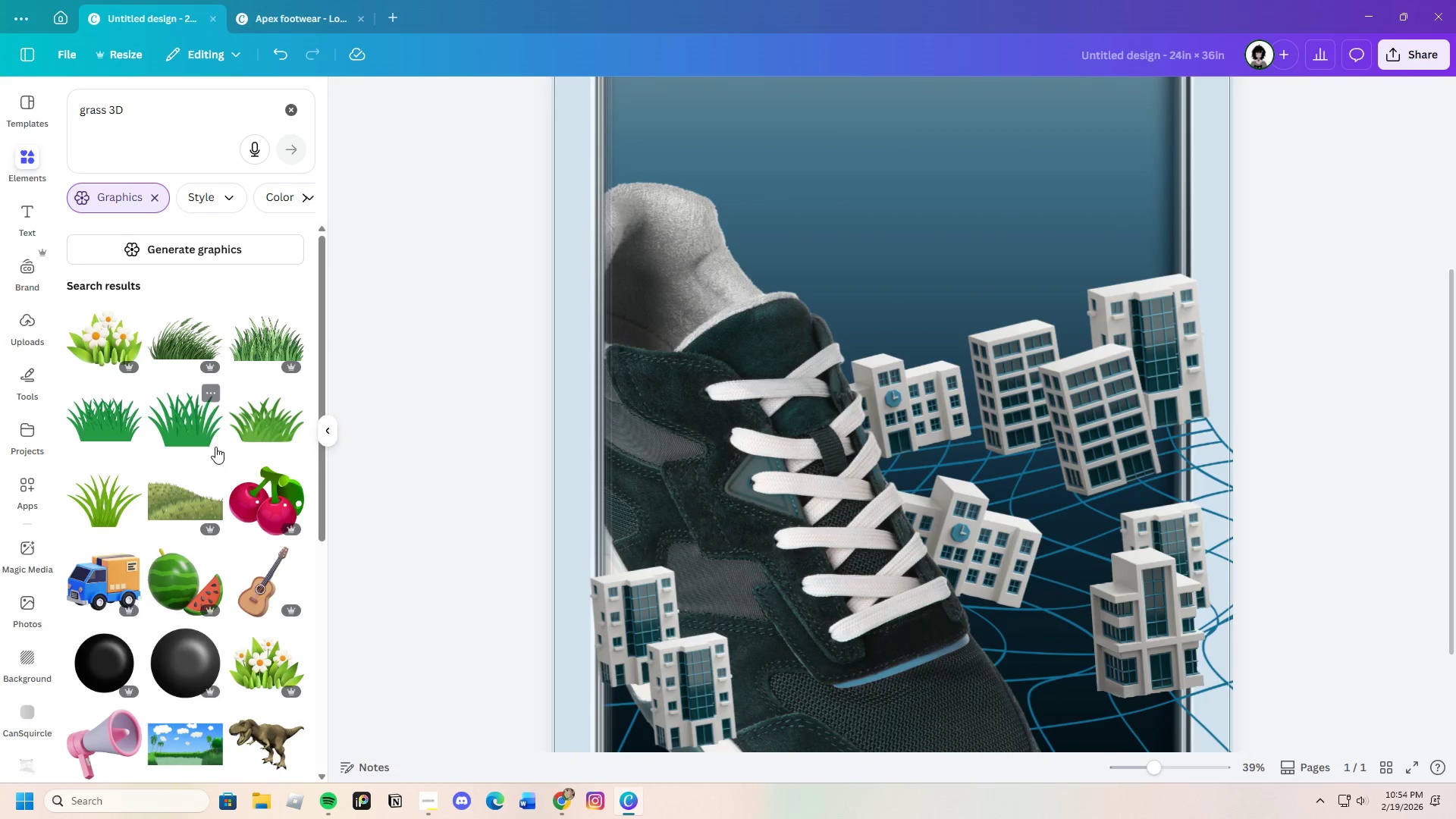 
scroll: coordinate [197, 532], scroll_direction: down, amount: 22.0
 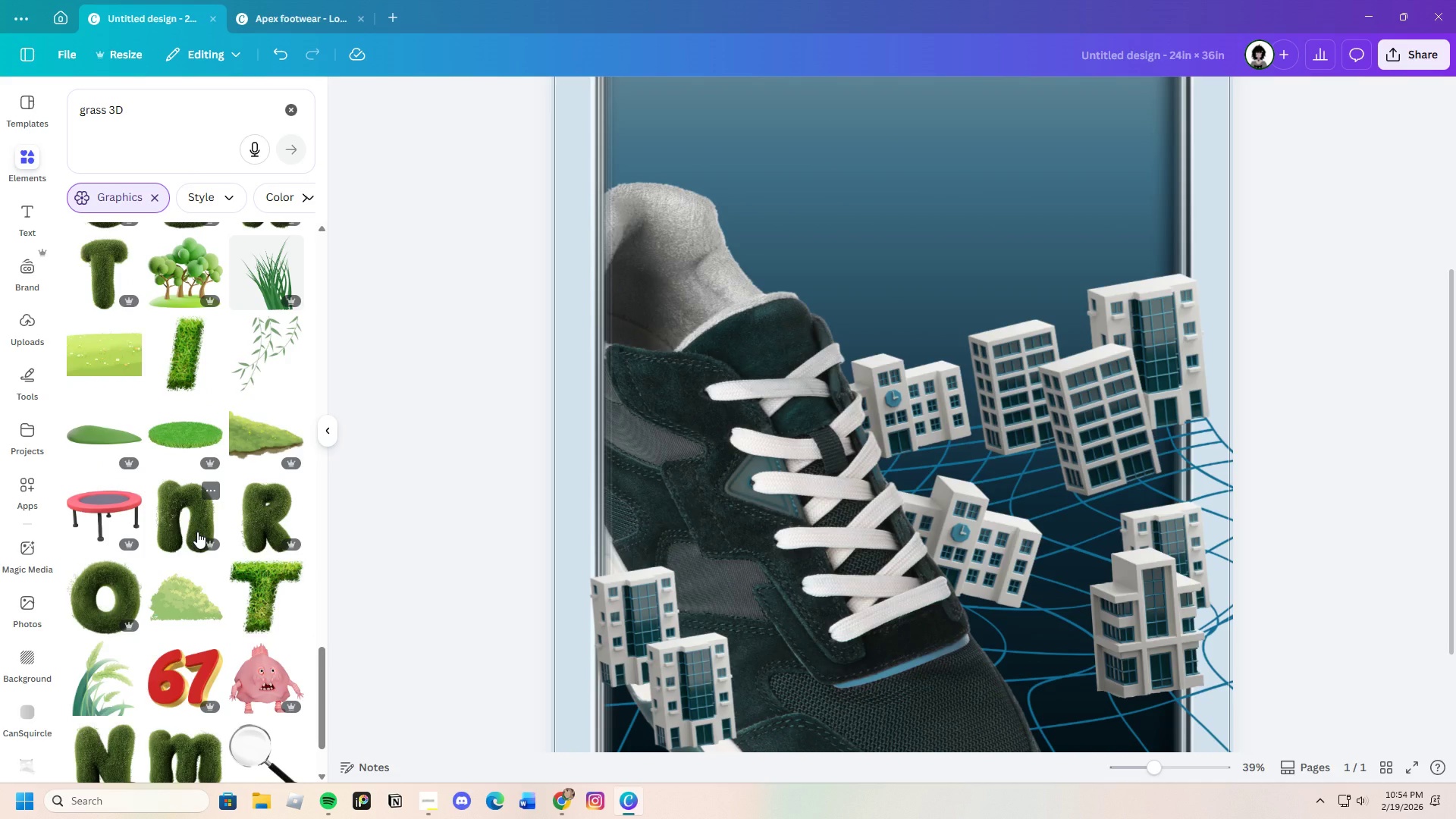 
scroll: coordinate [197, 532], scroll_direction: down, amount: 18.0
 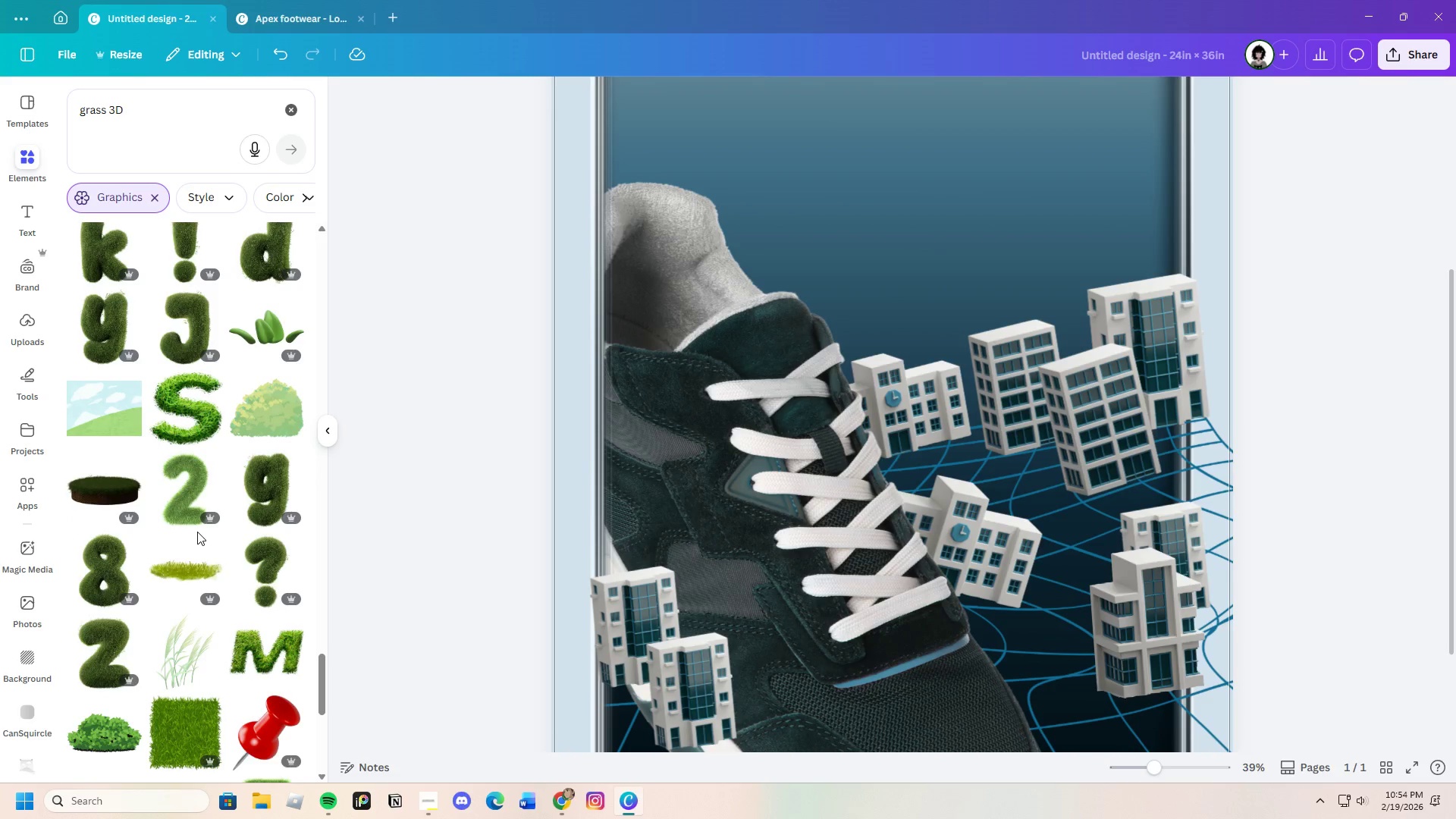 
scroll: coordinate [197, 532], scroll_direction: up, amount: 4.0
 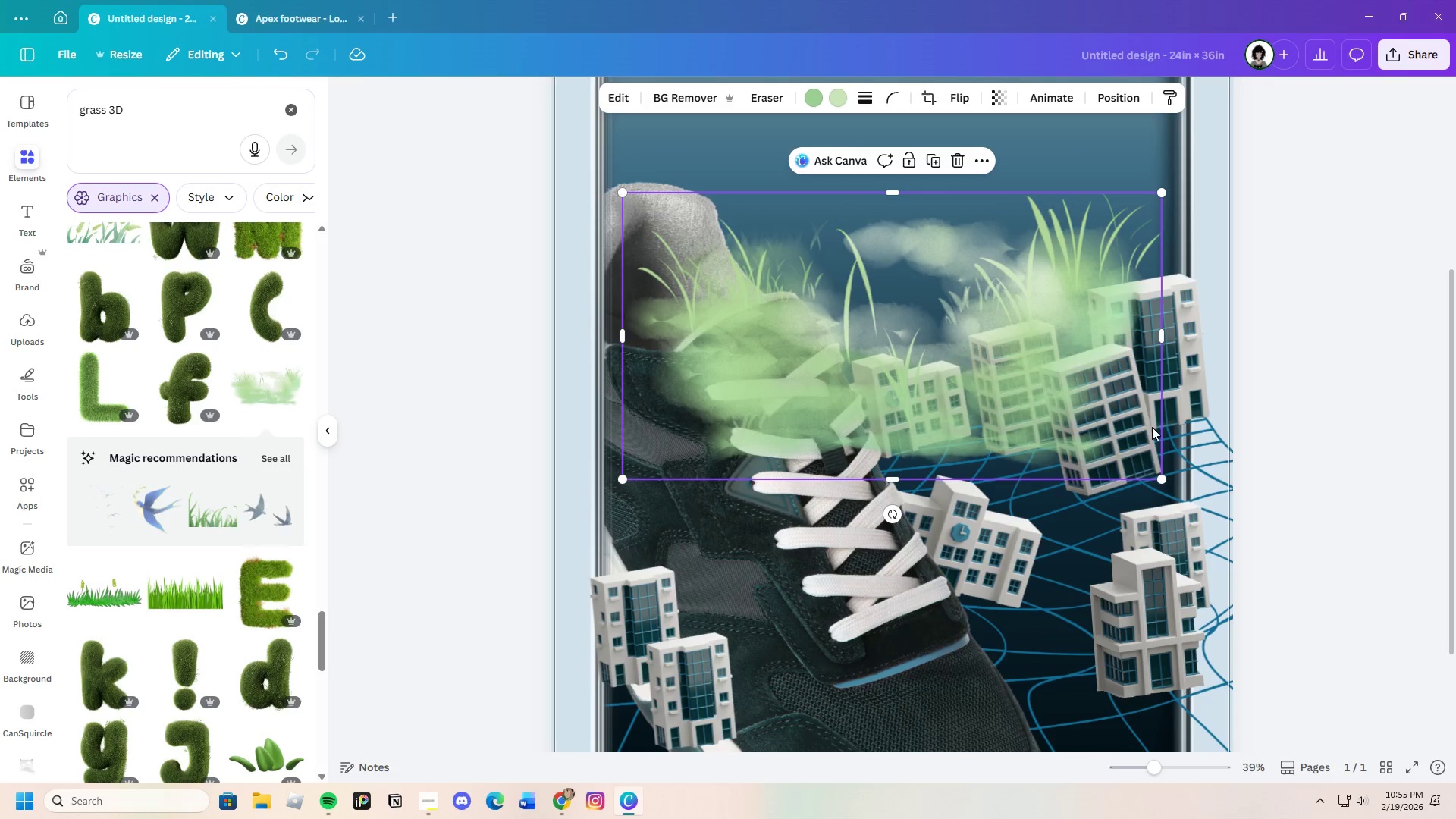 
left_click_drag(start_coordinate=[1159, 478], to_coordinate=[821, 266])
 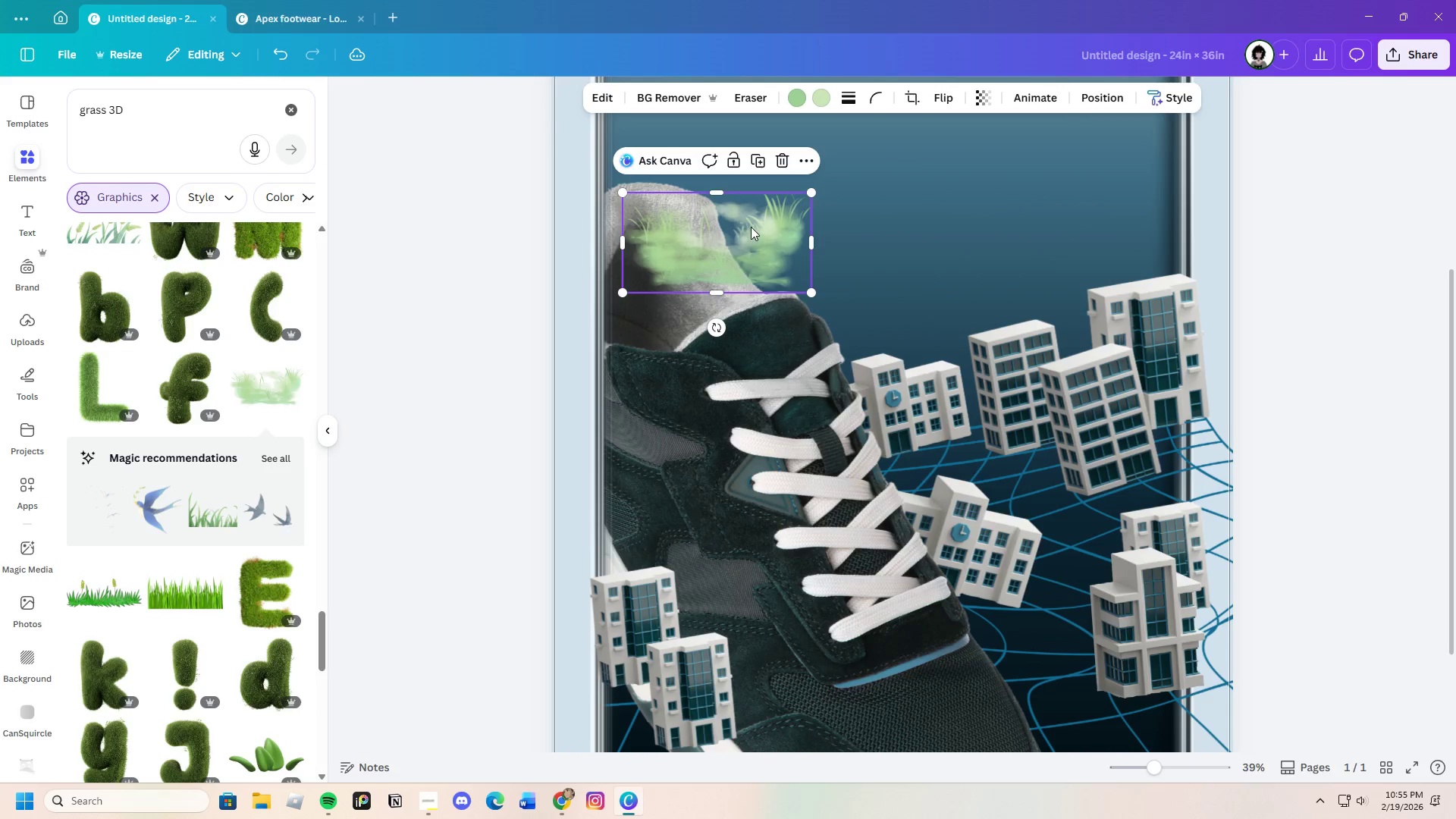 
left_click_drag(start_coordinate=[751, 227], to_coordinate=[1126, 478])
 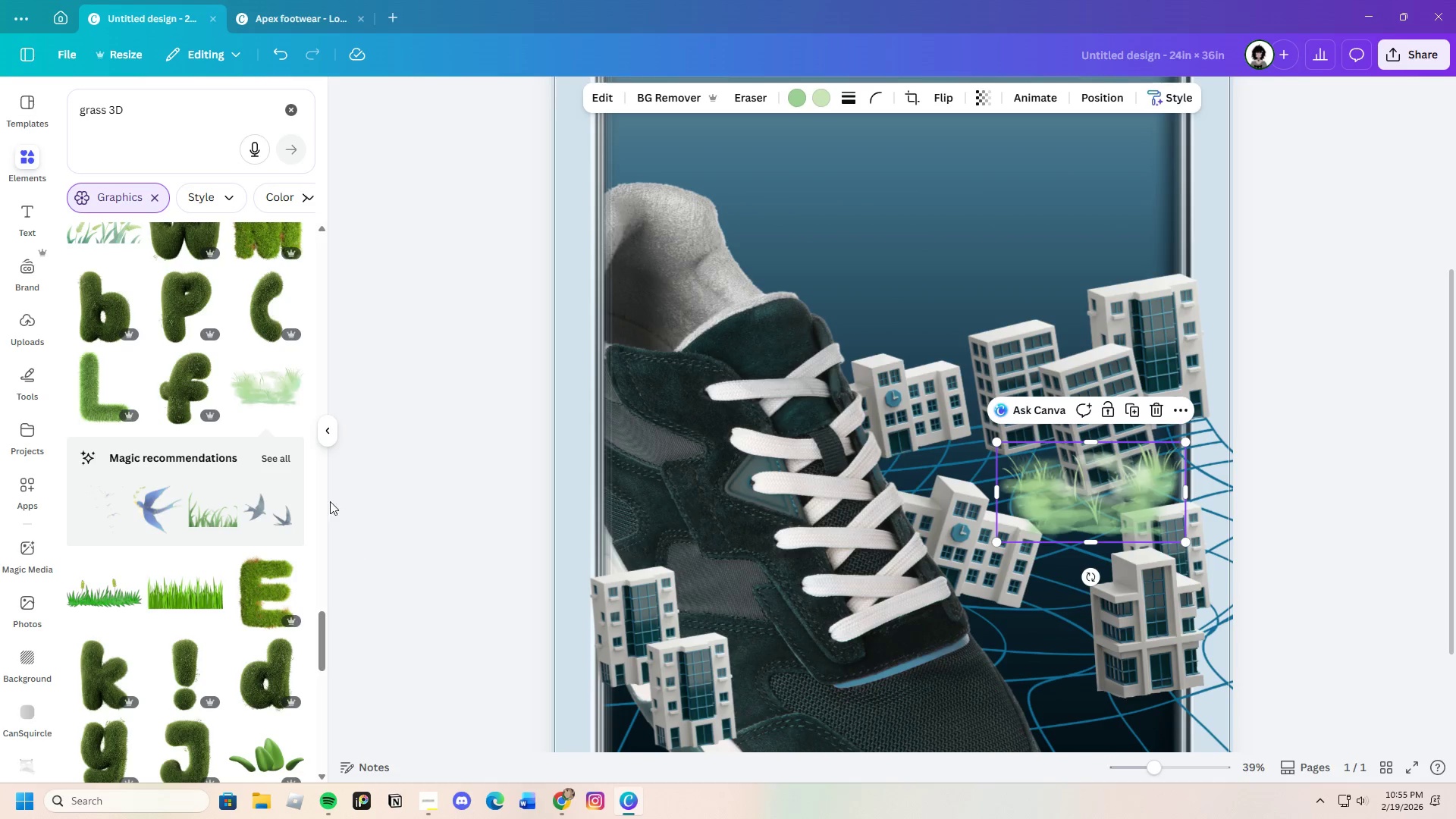 
left_click([272, 458])
 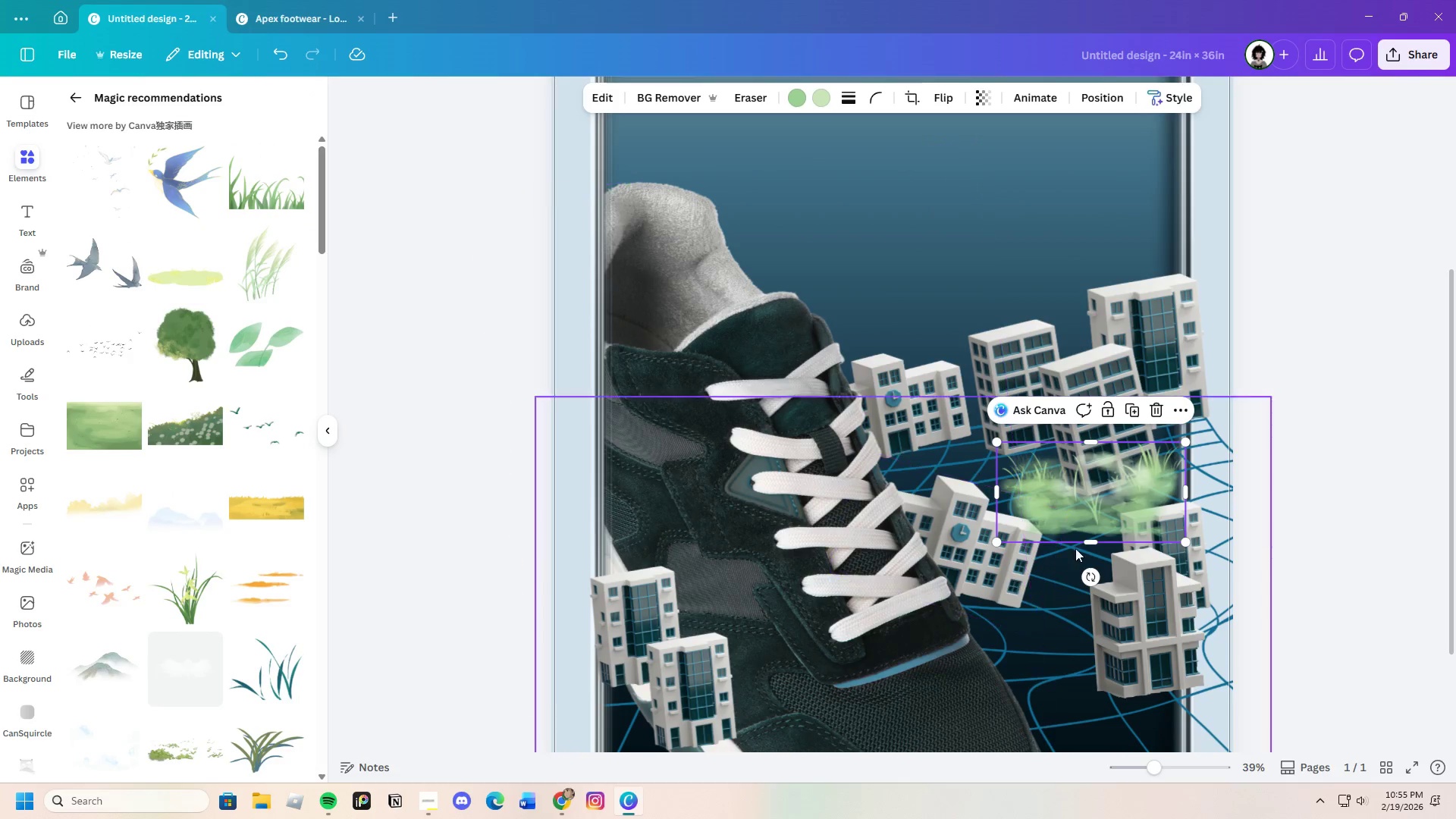 
left_click([1153, 410])
 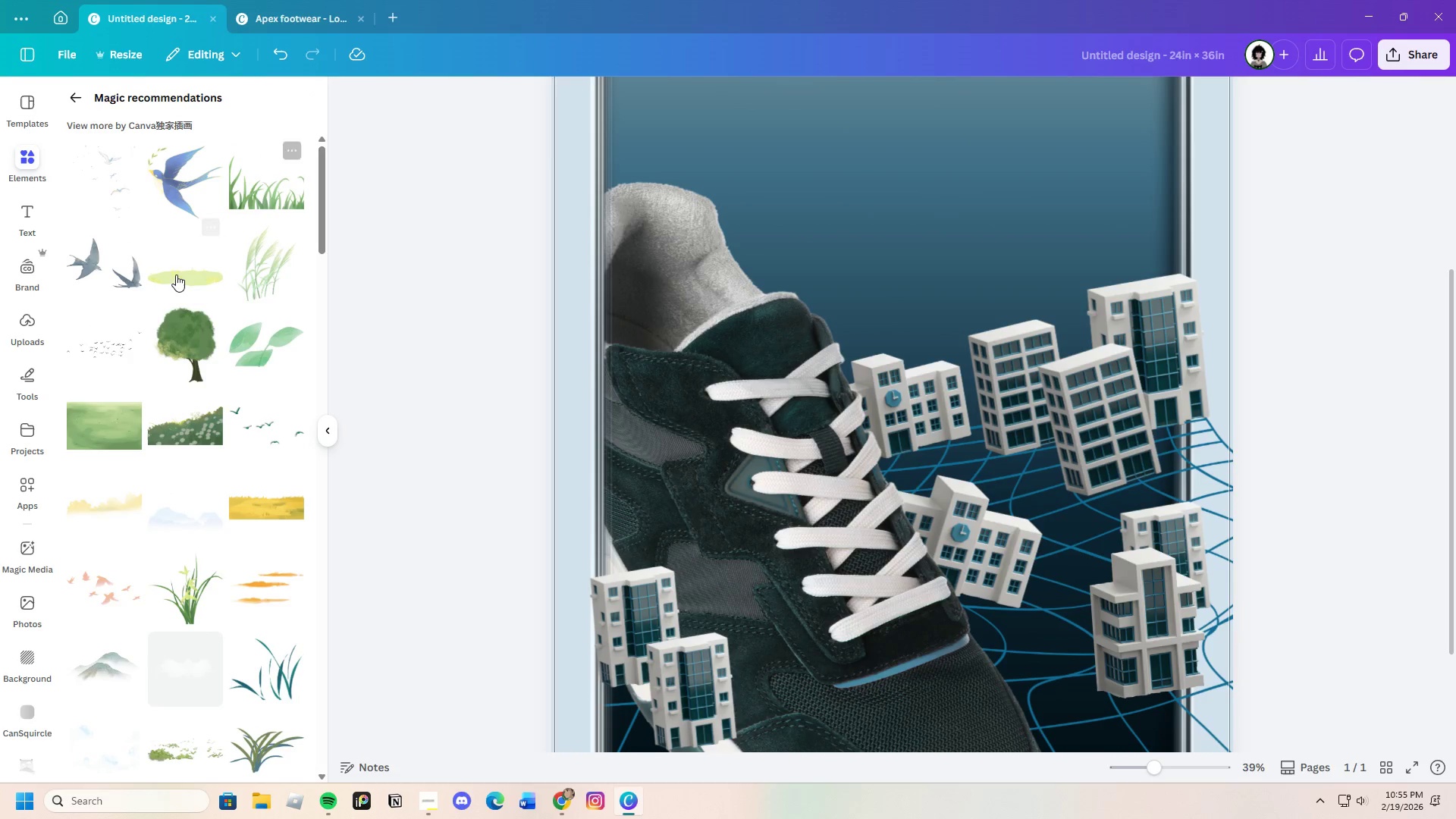 
left_click([177, 278])
 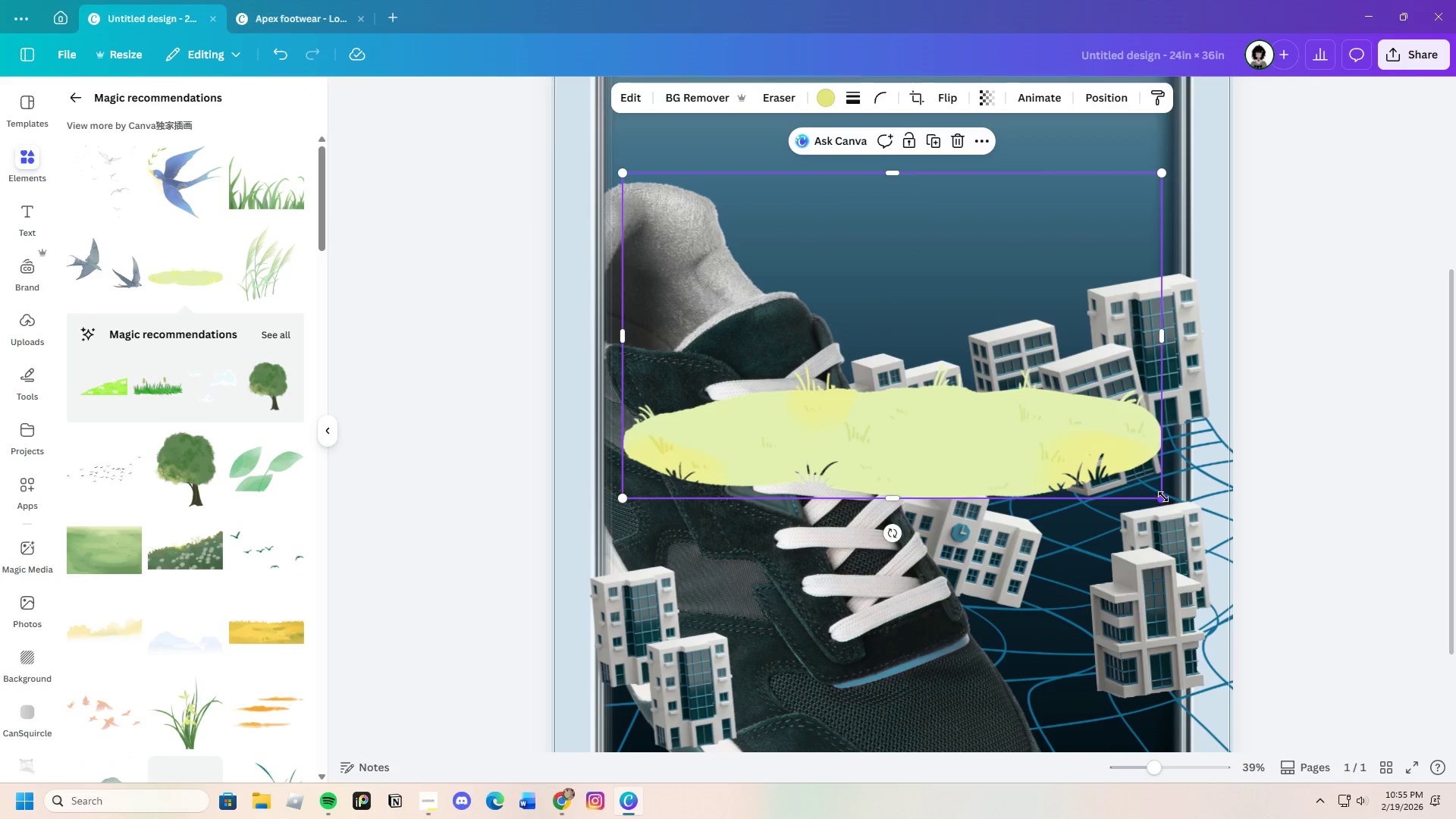 
left_click_drag(start_coordinate=[1160, 491], to_coordinate=[1152, 497])
 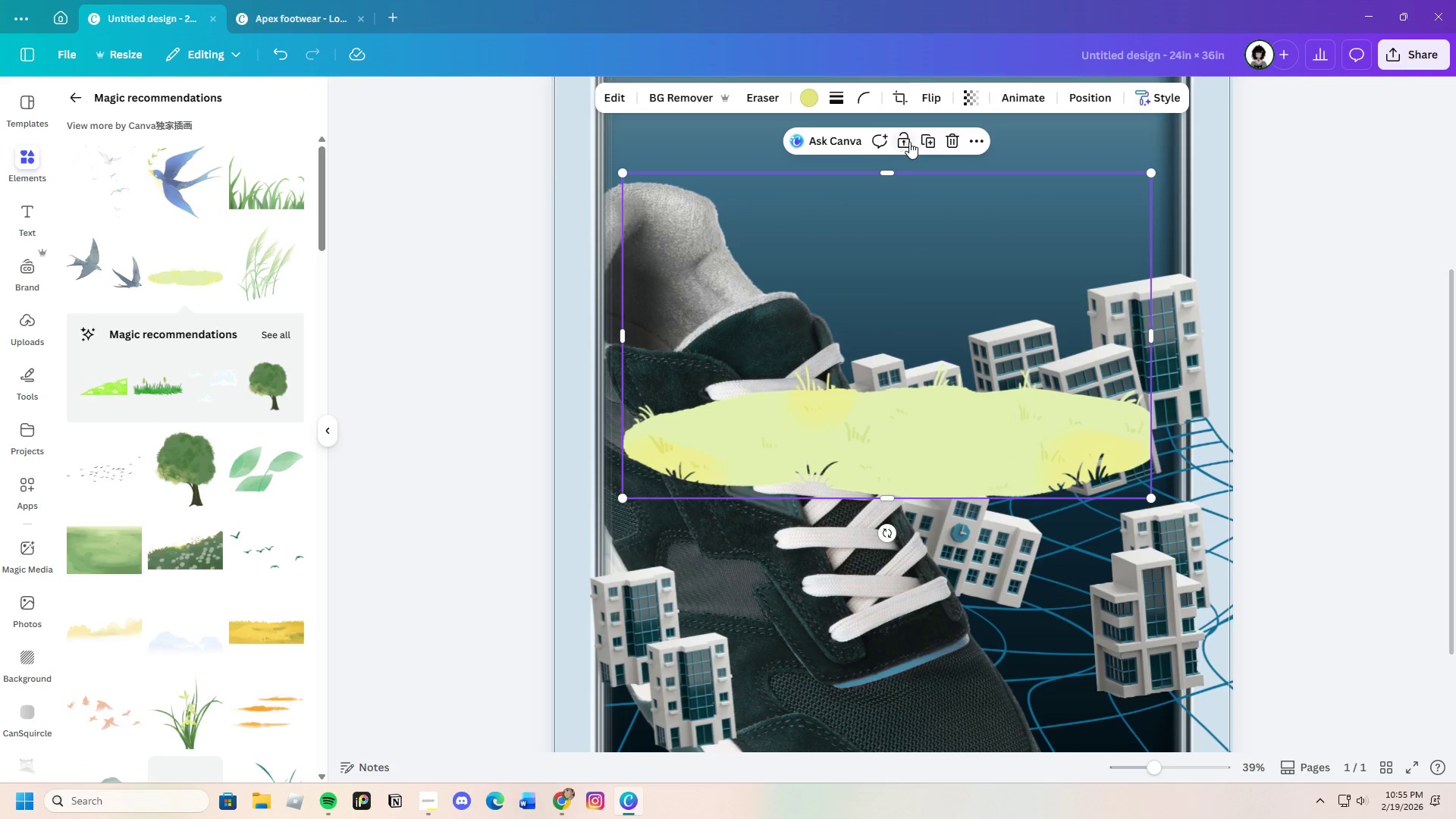 
left_click([951, 142])
 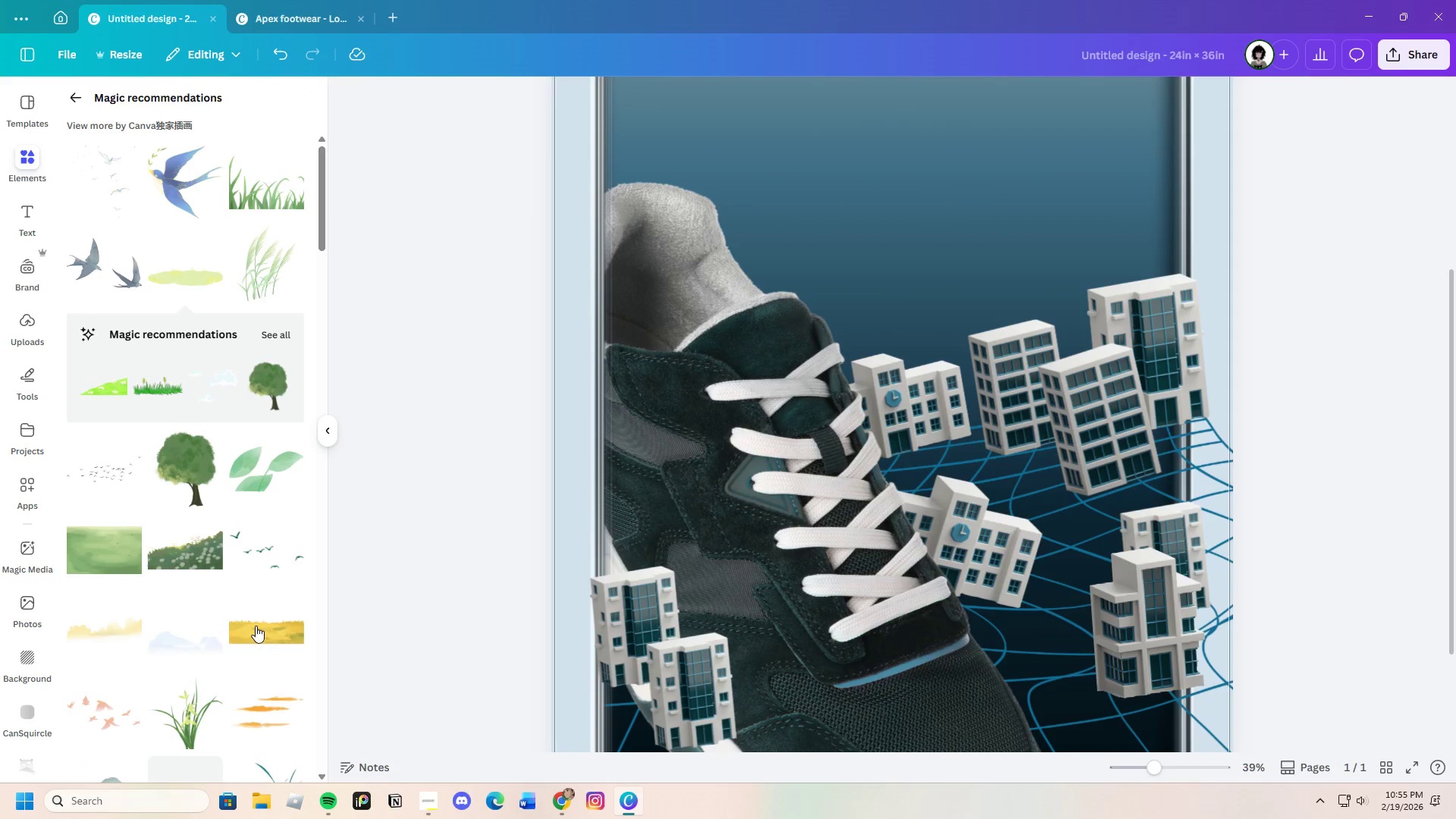 
scroll: coordinate [165, 655], scroll_direction: down, amount: 9.0
 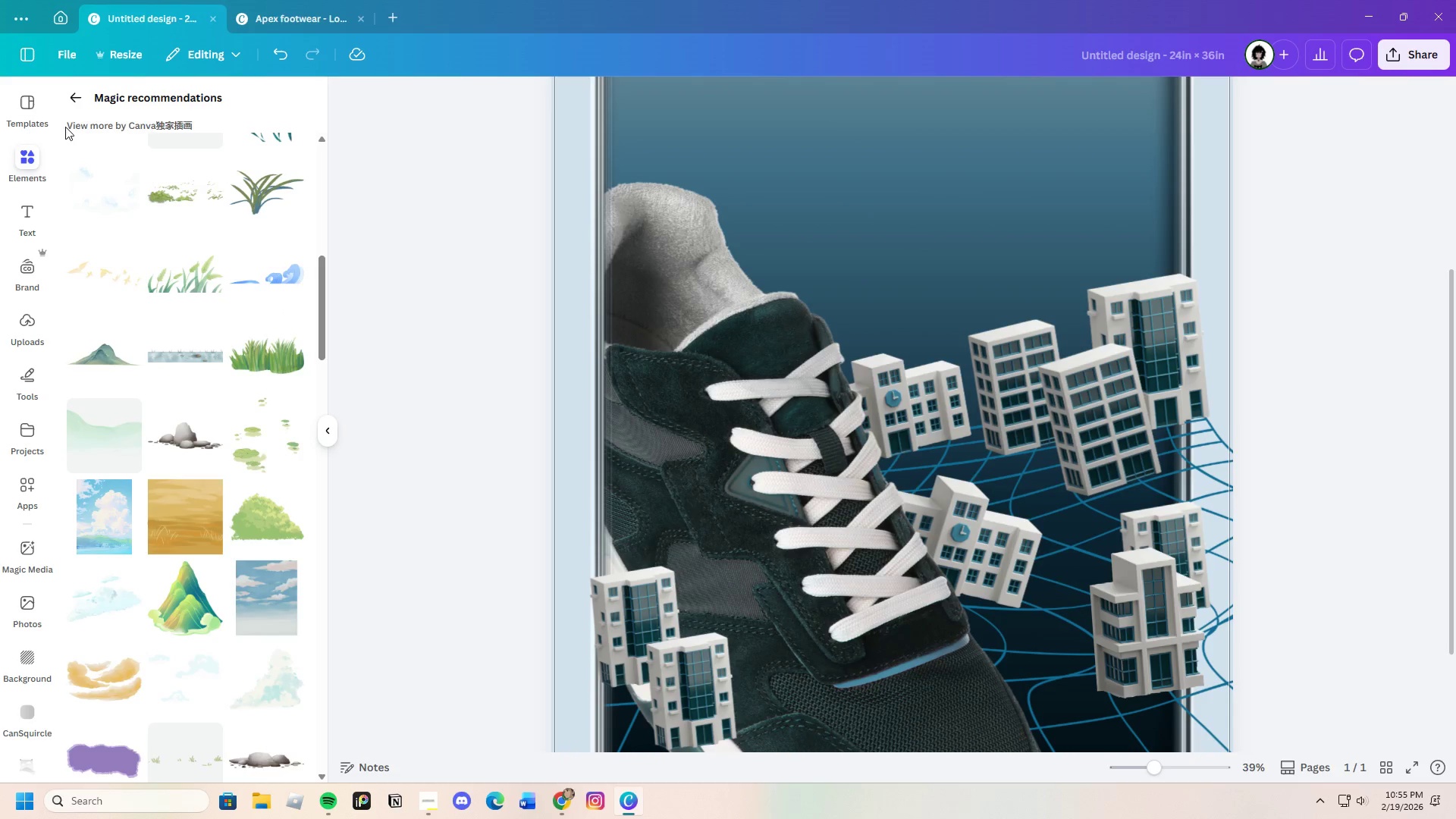 
left_click([71, 90])
 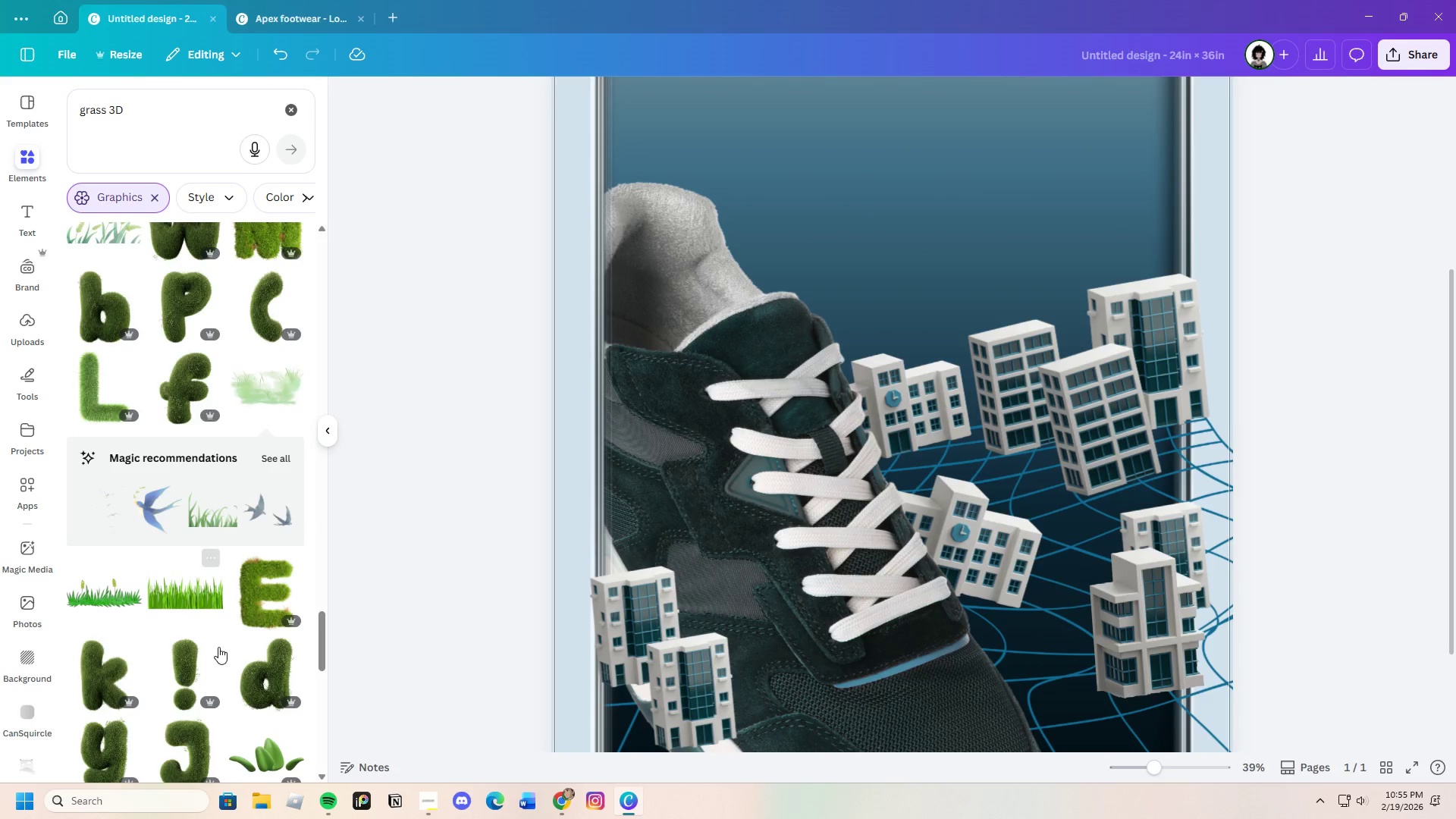 
scroll: coordinate [243, 695], scroll_direction: down, amount: 11.0
 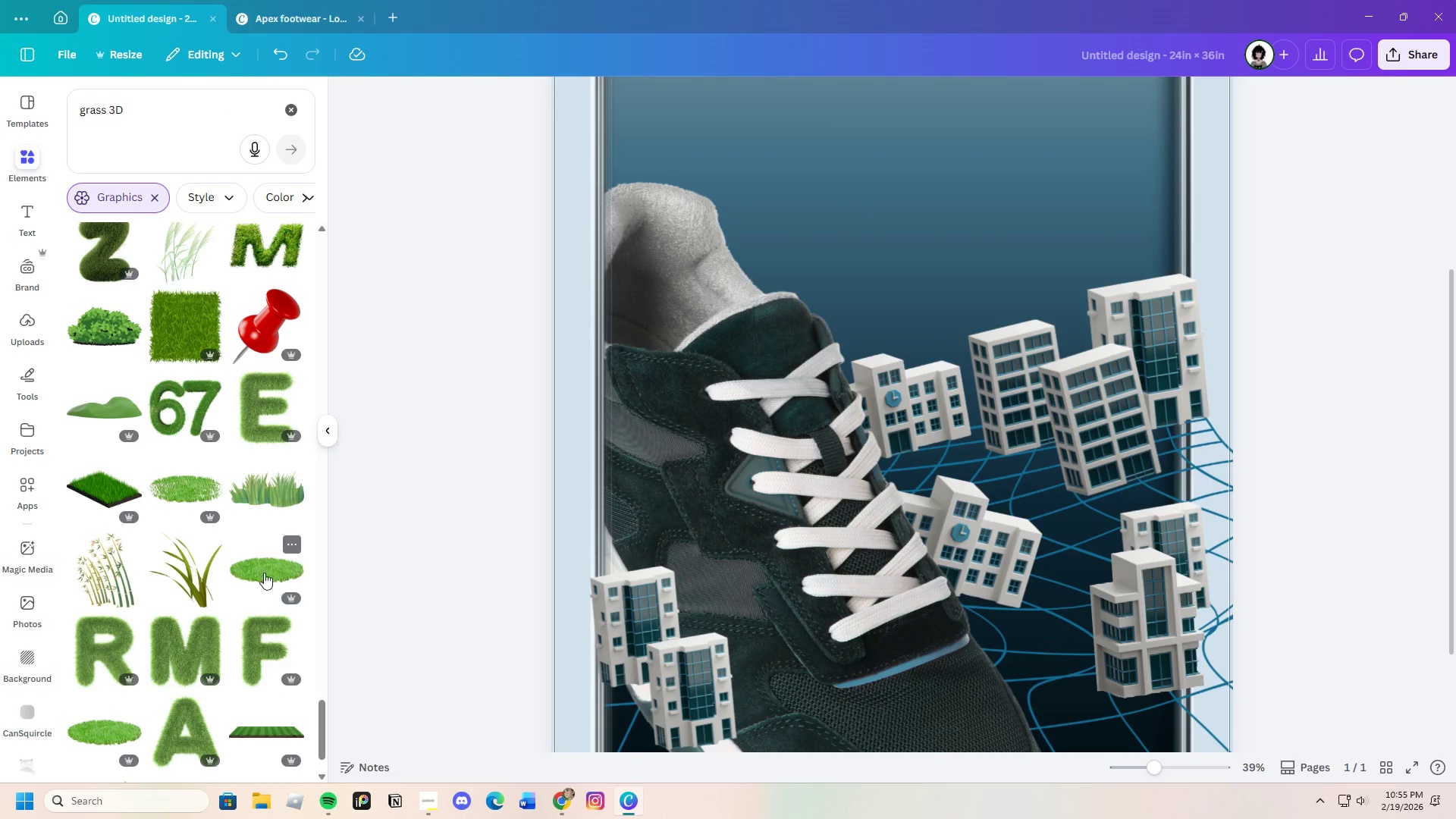 
left_click([195, 485])
 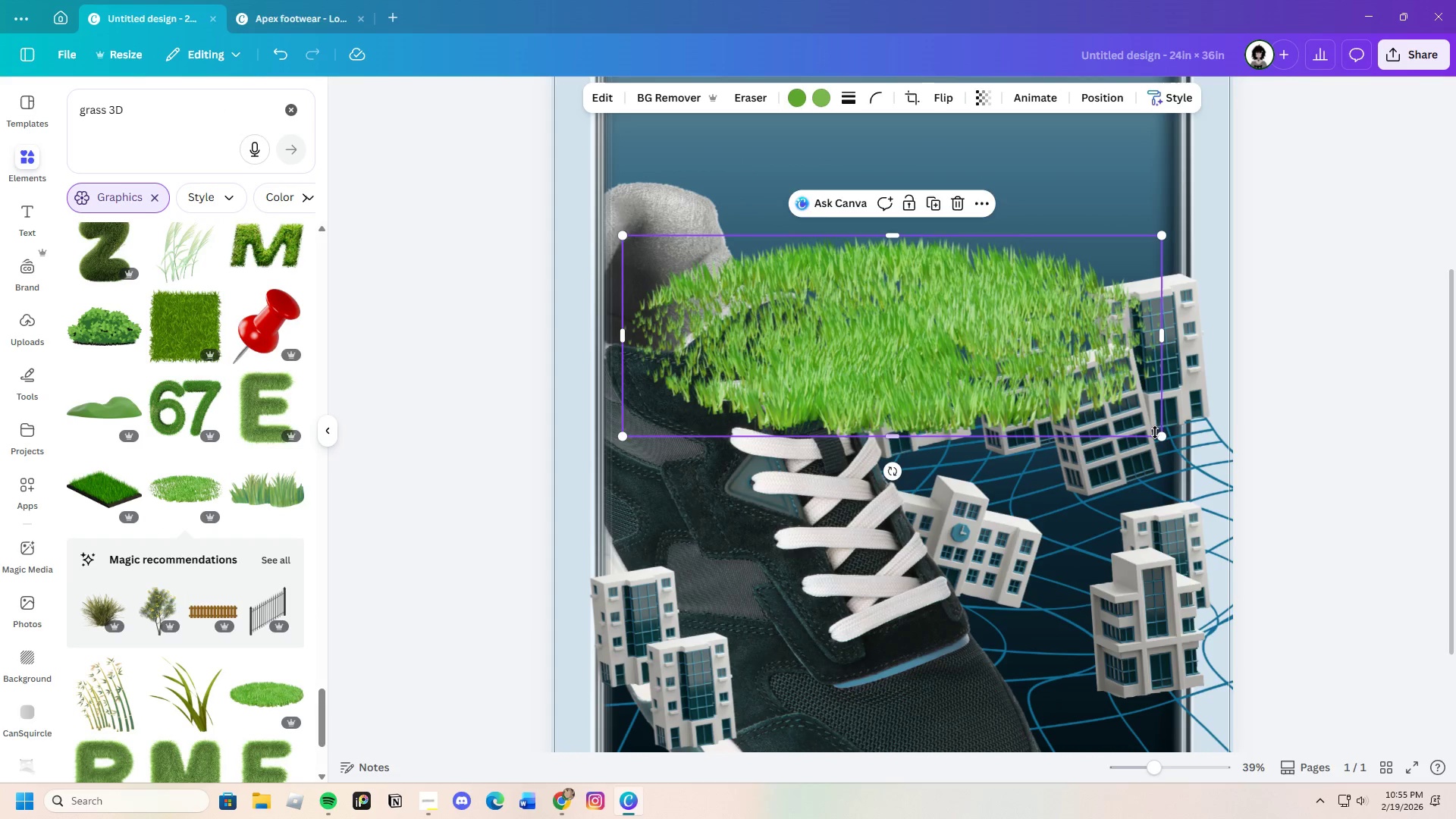 
left_click_drag(start_coordinate=[1160, 434], to_coordinate=[795, 275])
 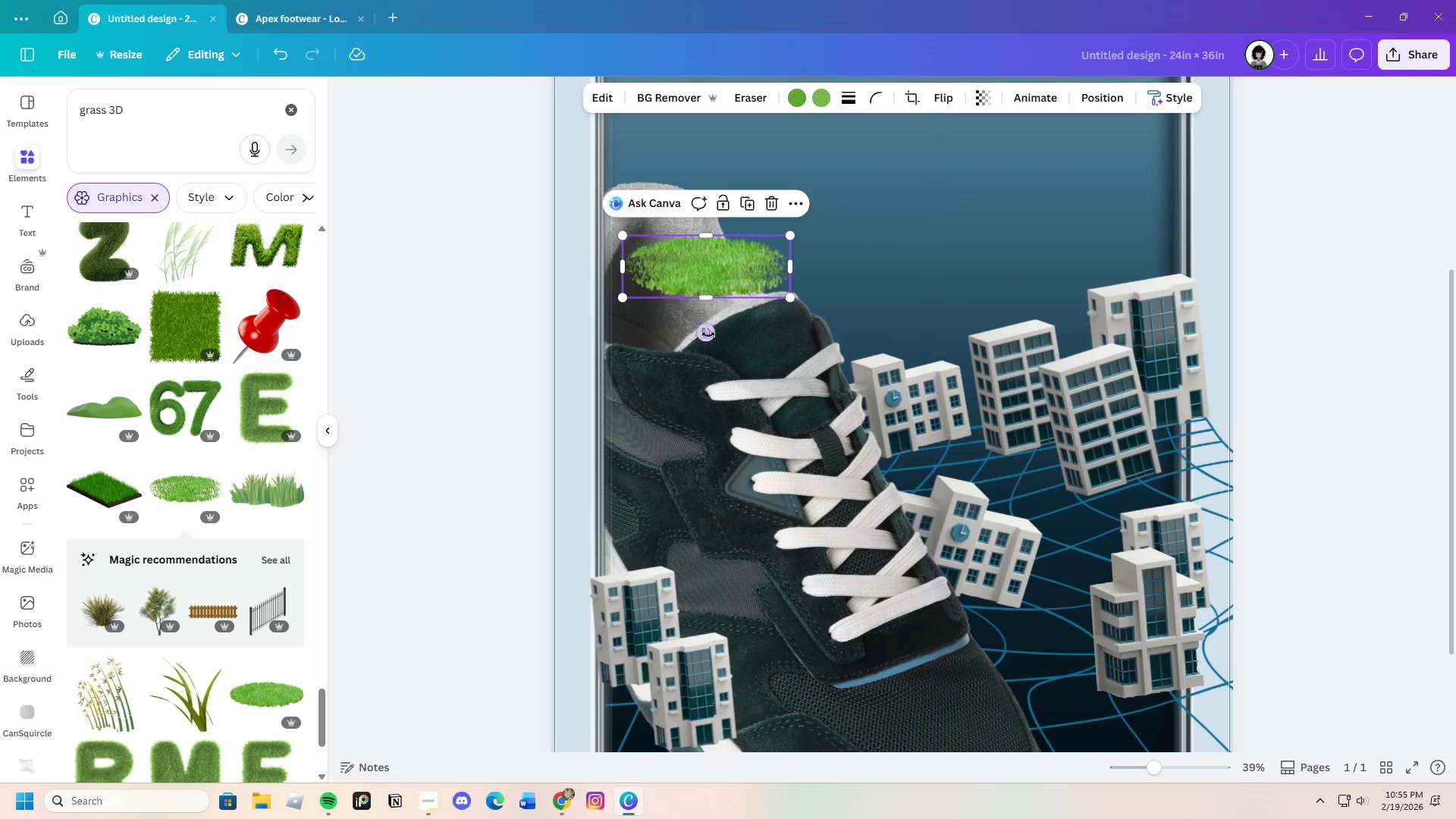 
left_click_drag(start_coordinate=[708, 336], to_coordinate=[719, 340])
 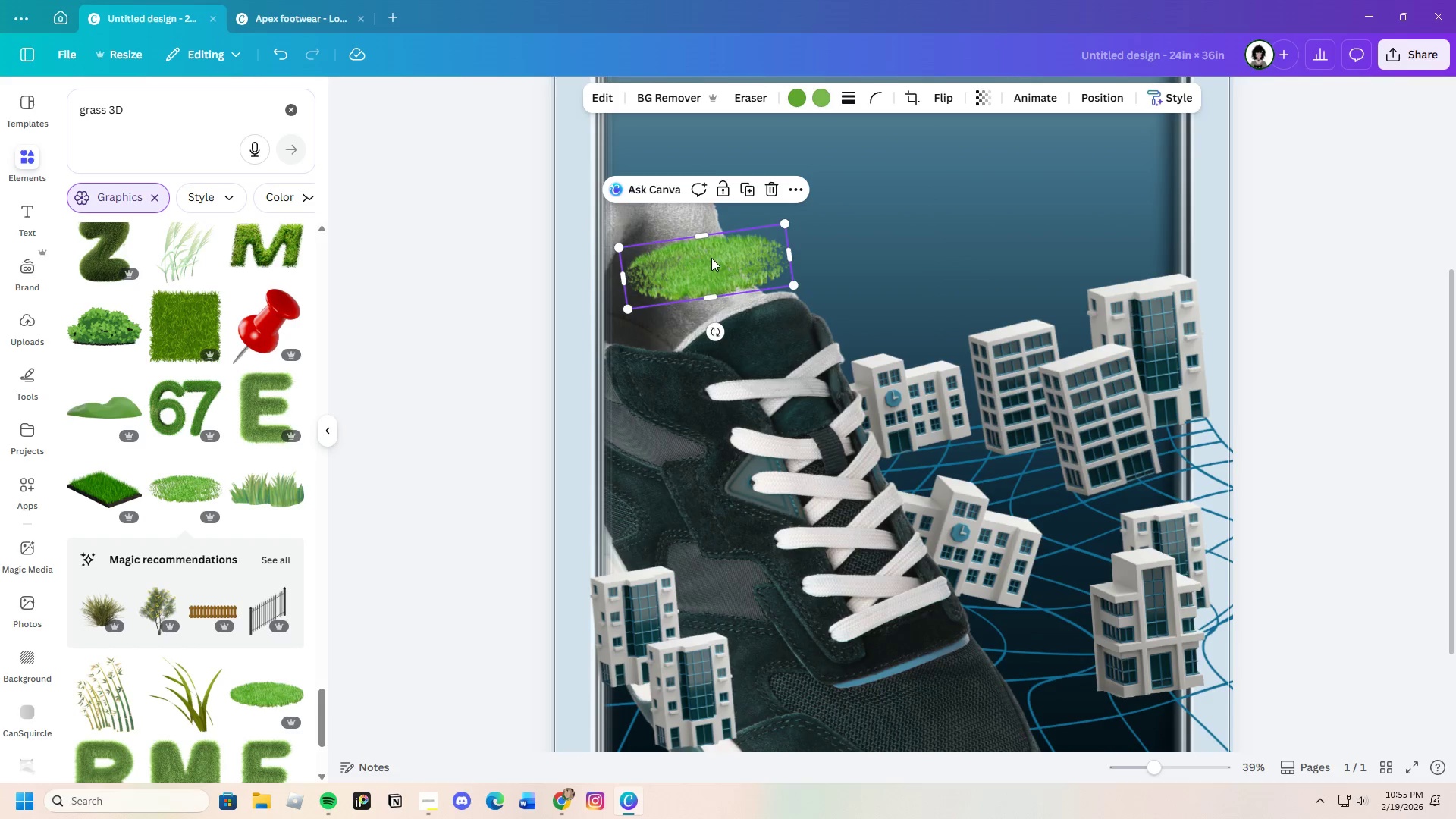 
left_click_drag(start_coordinate=[711, 258], to_coordinate=[1106, 474])
 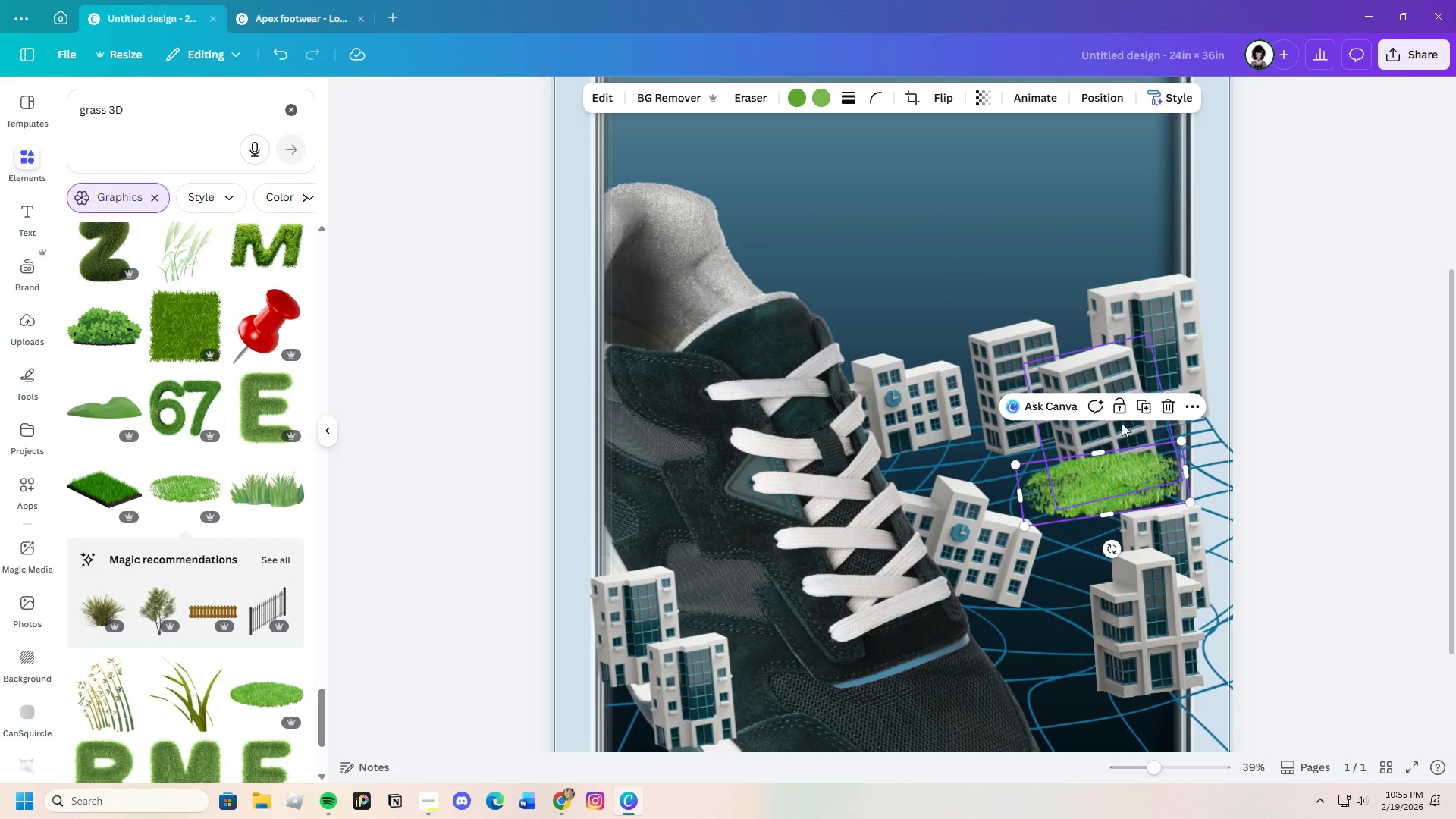 
left_click_drag(start_coordinate=[1164, 406], to_coordinate=[1163, 402])
 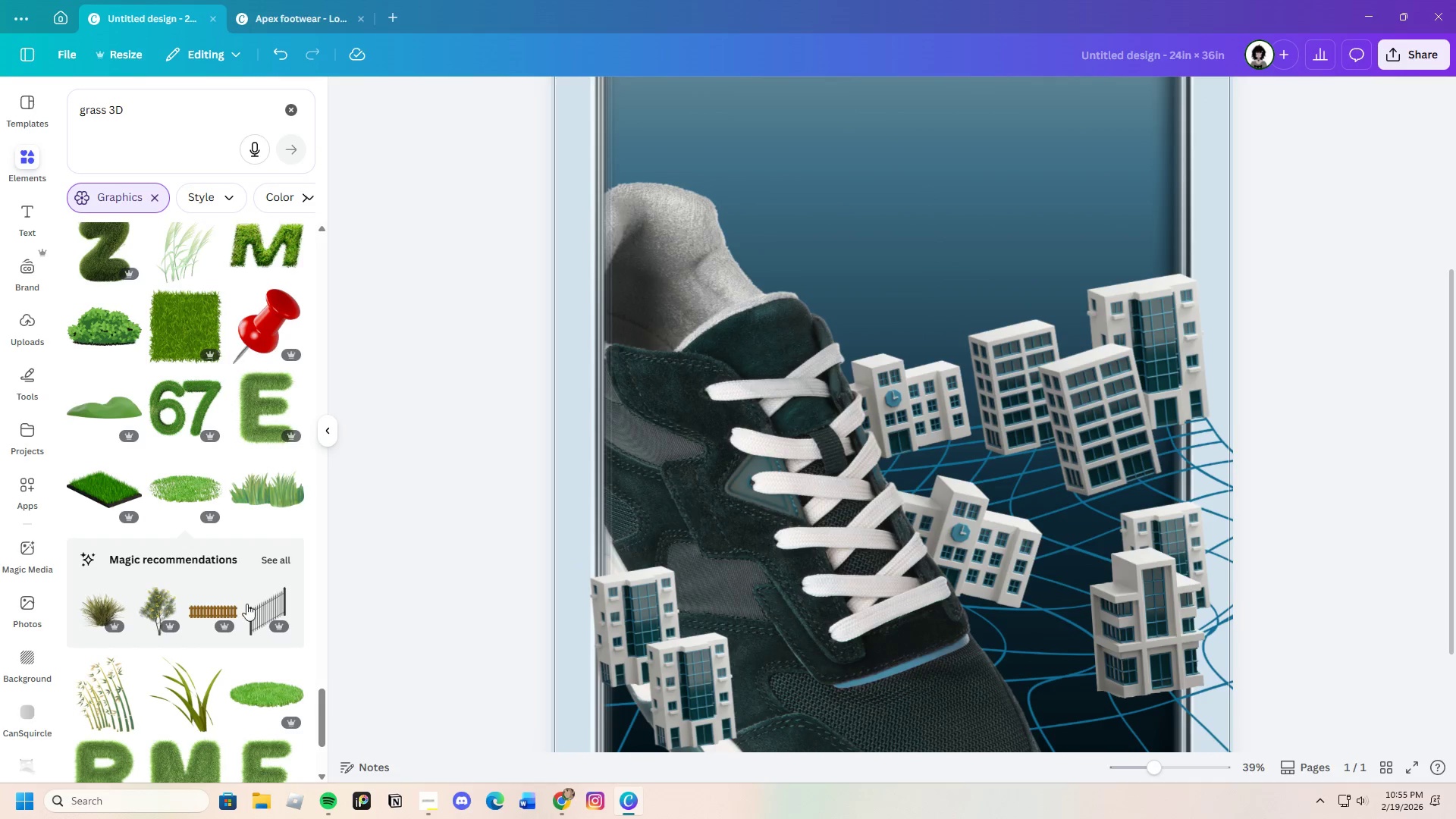 
scroll: coordinate [233, 629], scroll_direction: down, amount: 11.0
 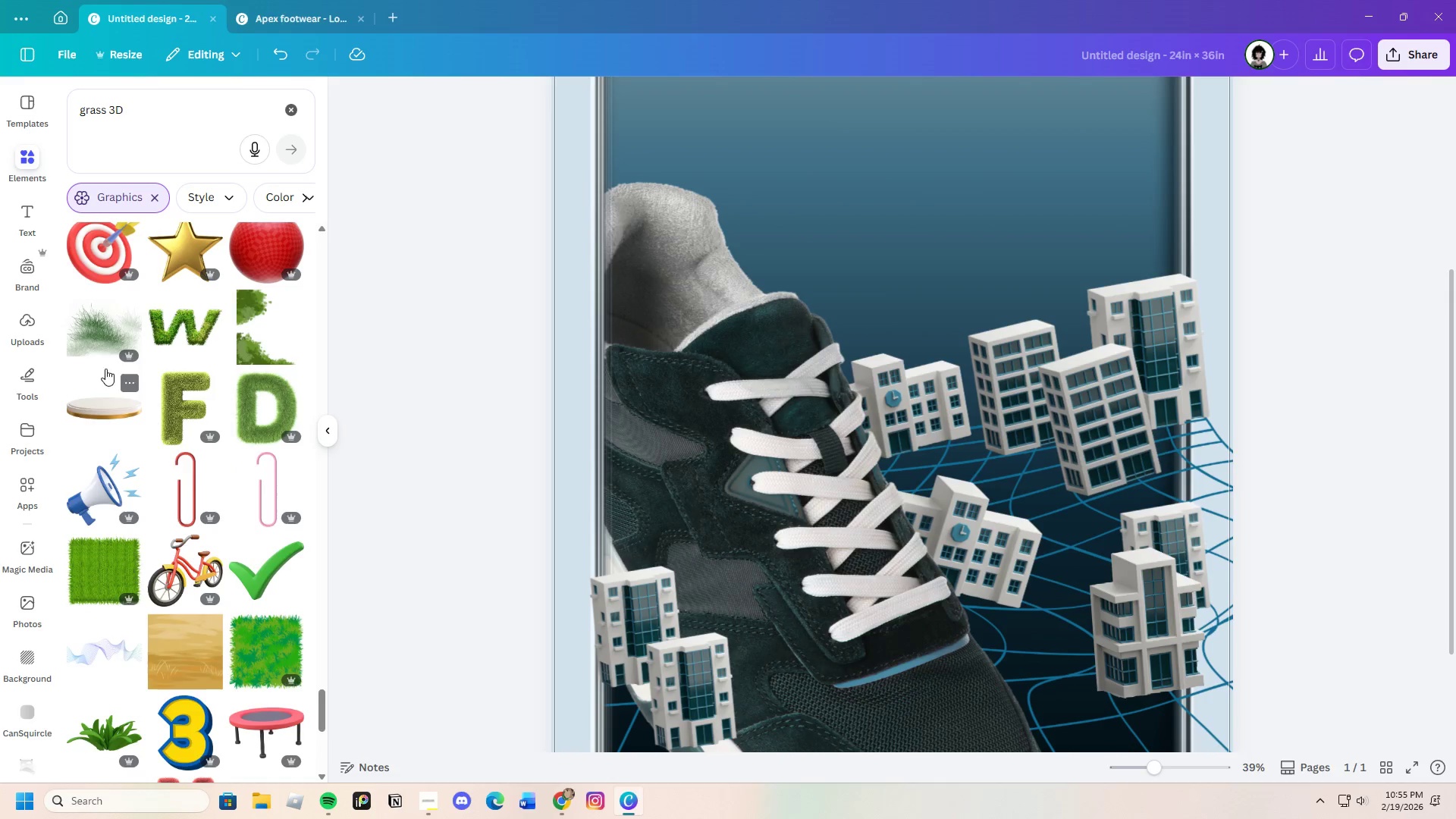 
left_click([102, 347])
 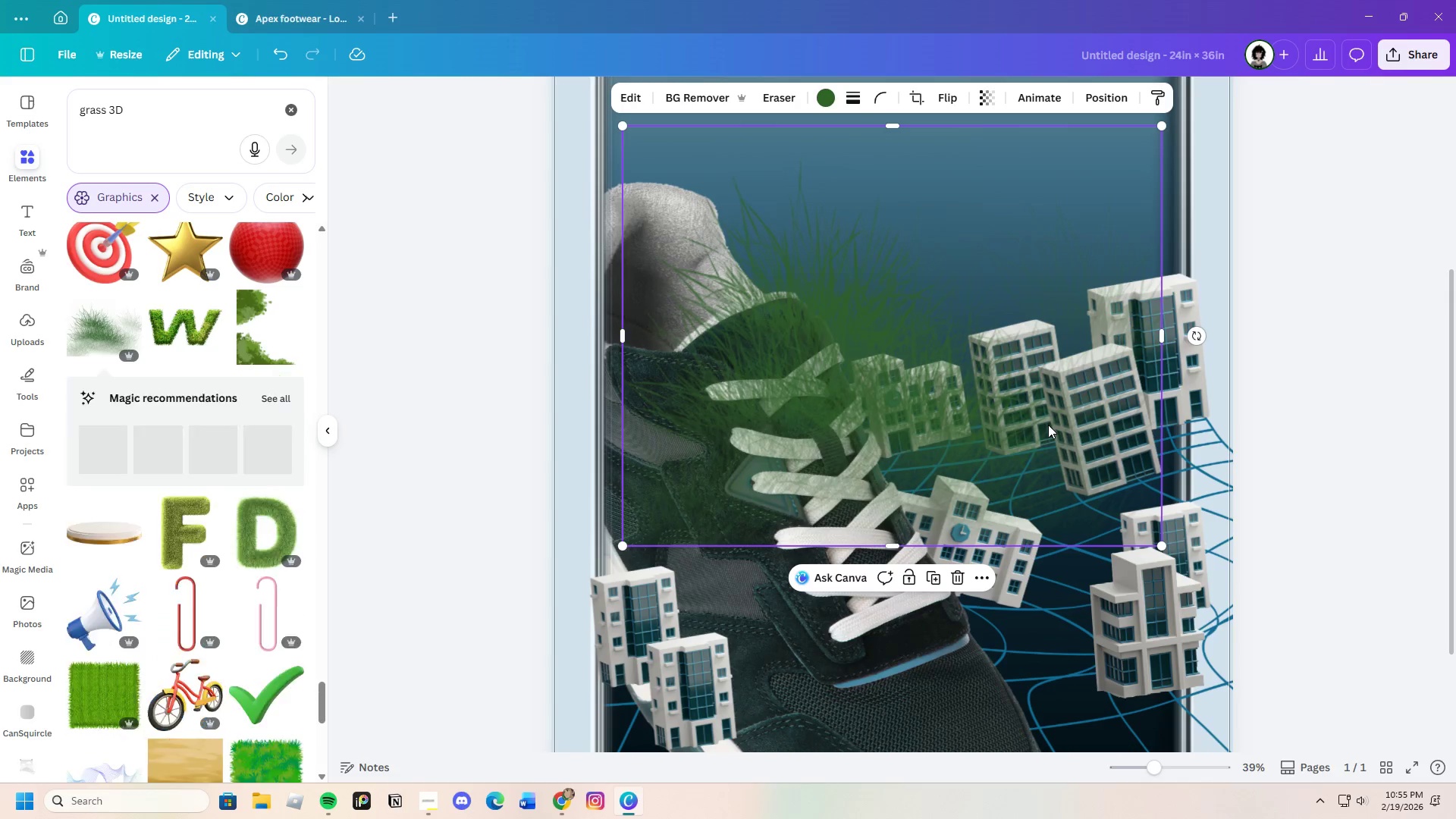 
left_click_drag(start_coordinate=[1048, 425], to_coordinate=[1127, 451])
 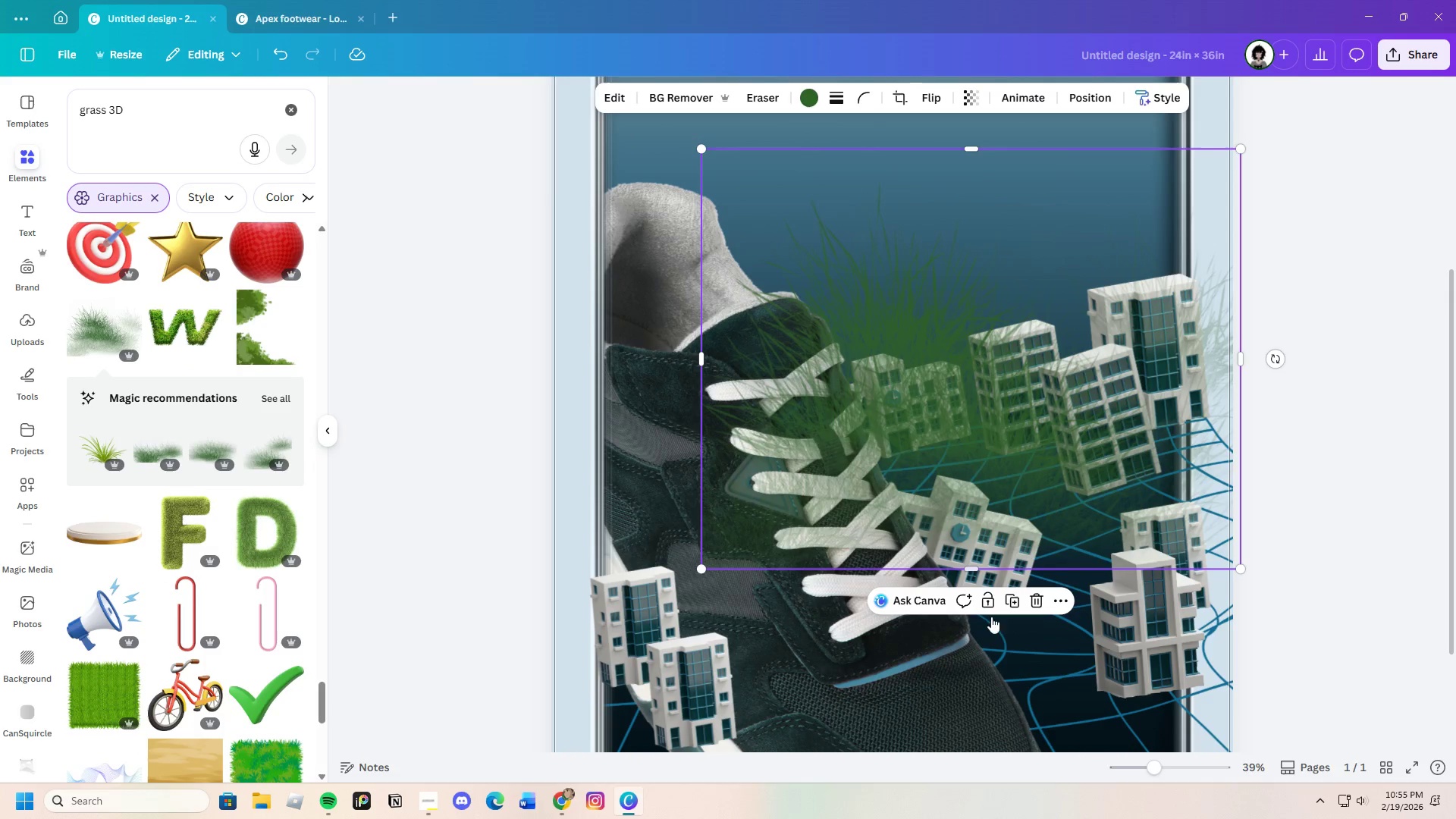 
left_click([1046, 595])
 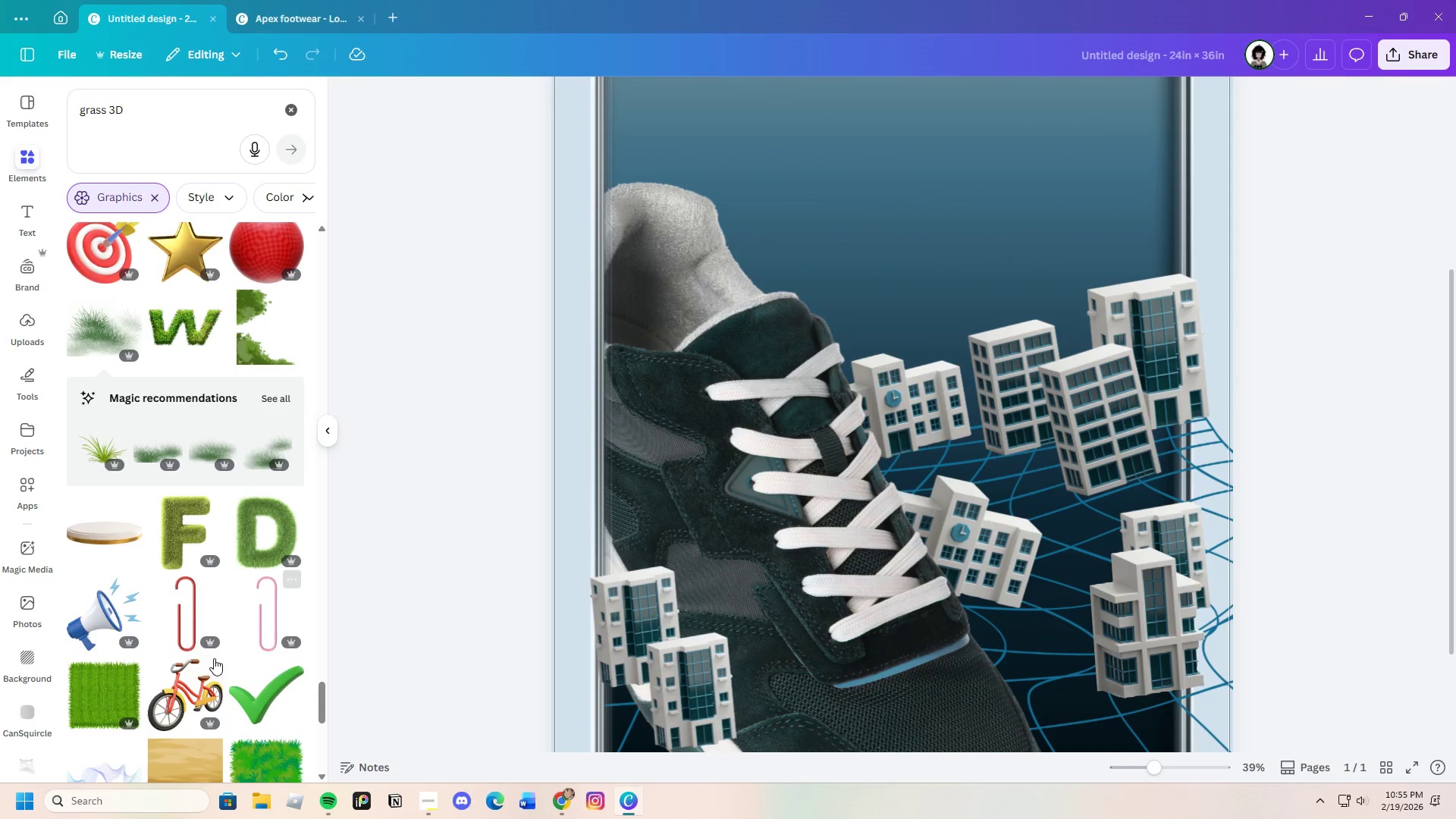 
scroll: coordinate [170, 695], scroll_direction: down, amount: 11.0
 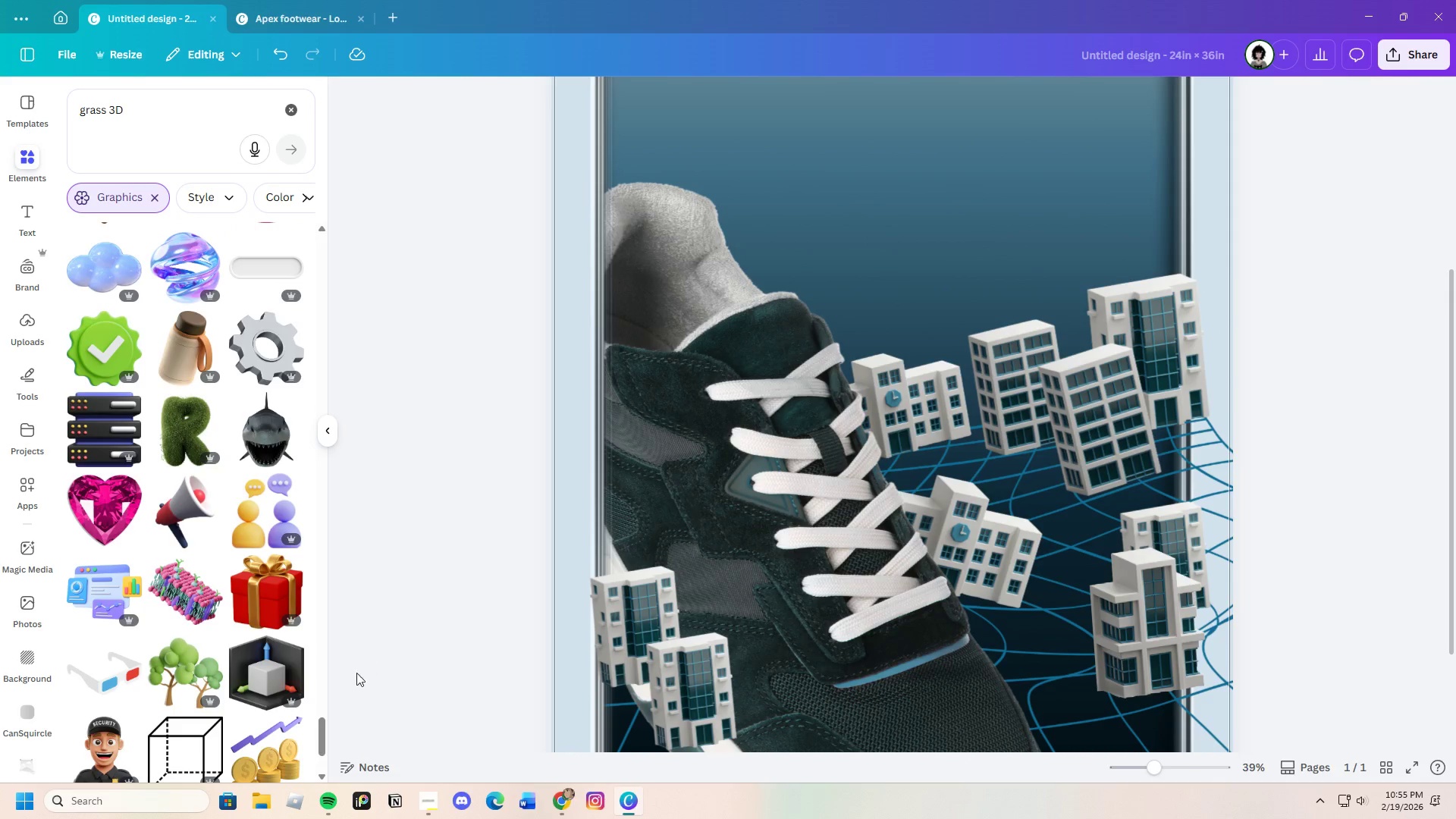 
left_click_drag(start_coordinate=[326, 739], to_coordinate=[365, 129])
 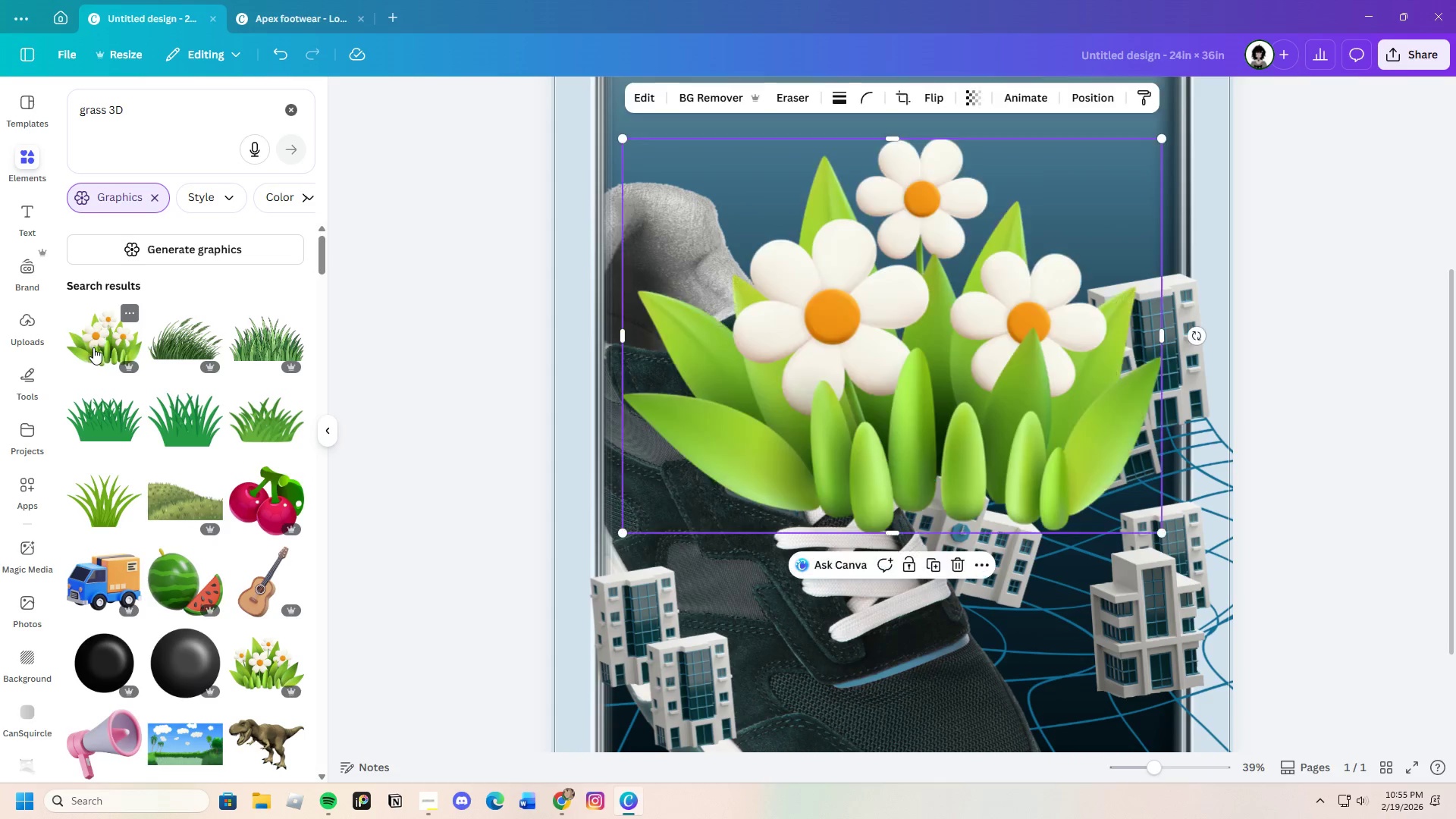 
wait(5.84)
 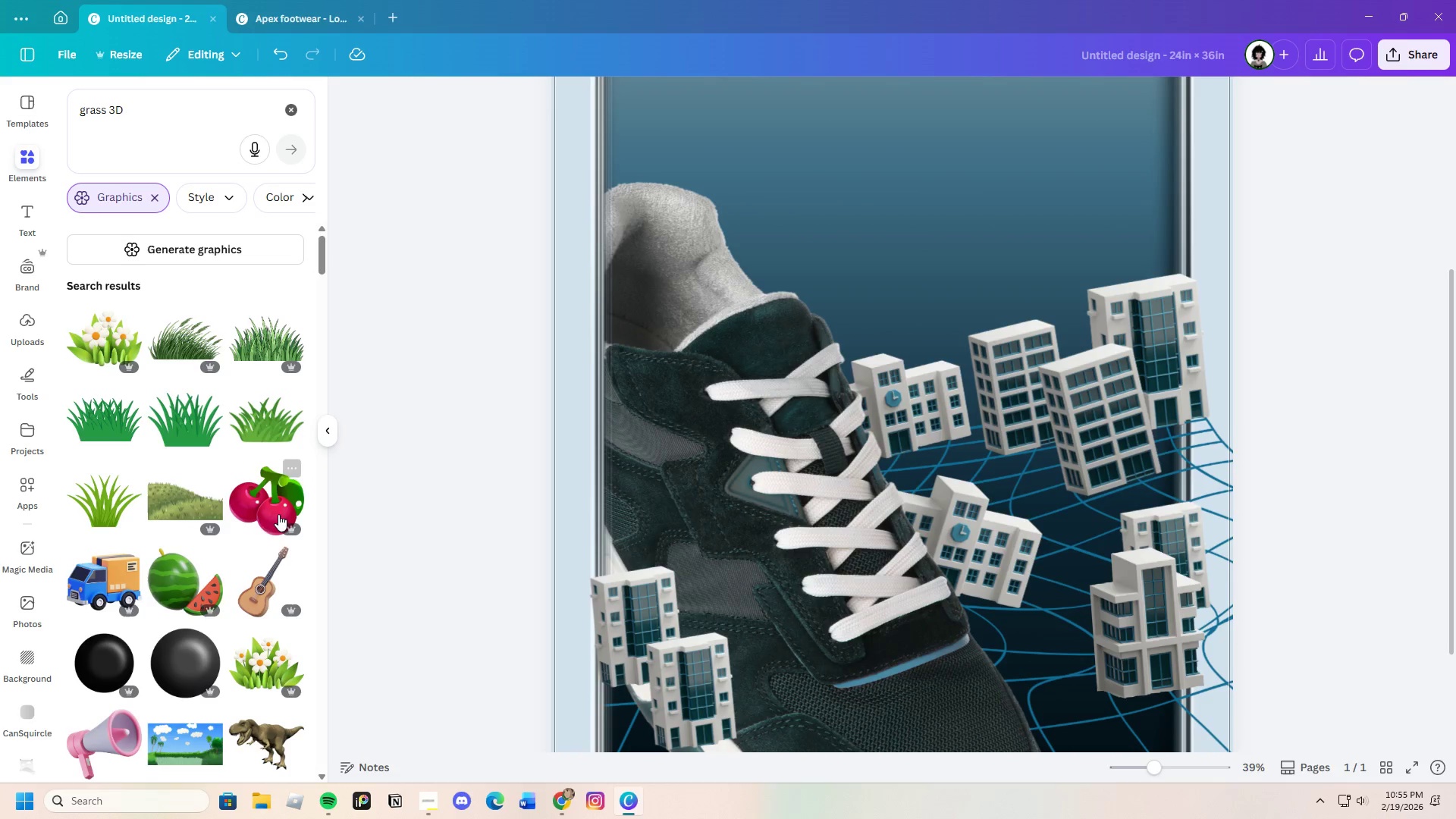 
left_click([286, 401])
 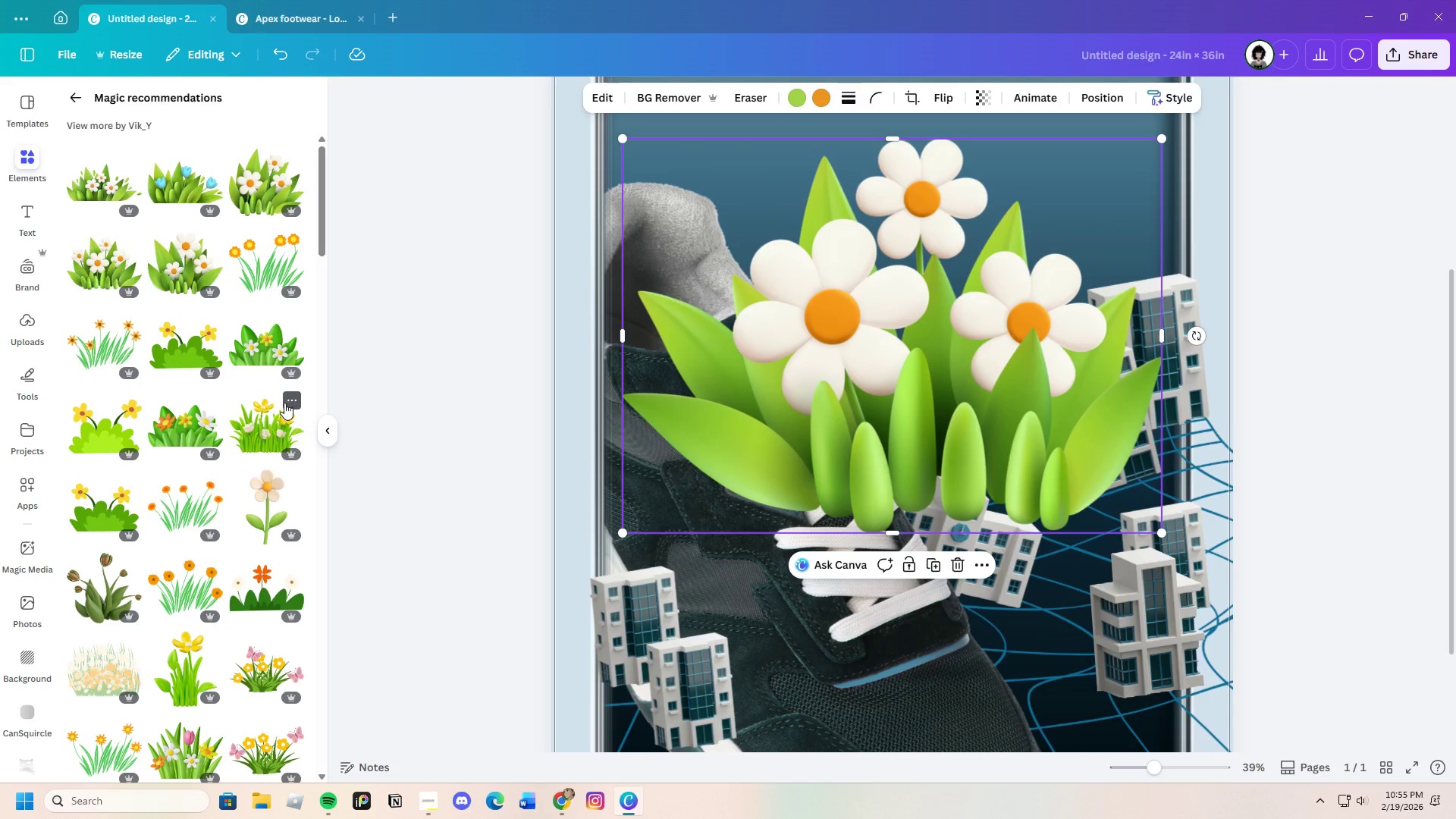 
scroll: coordinate [257, 589], scroll_direction: down, amount: 4.0
 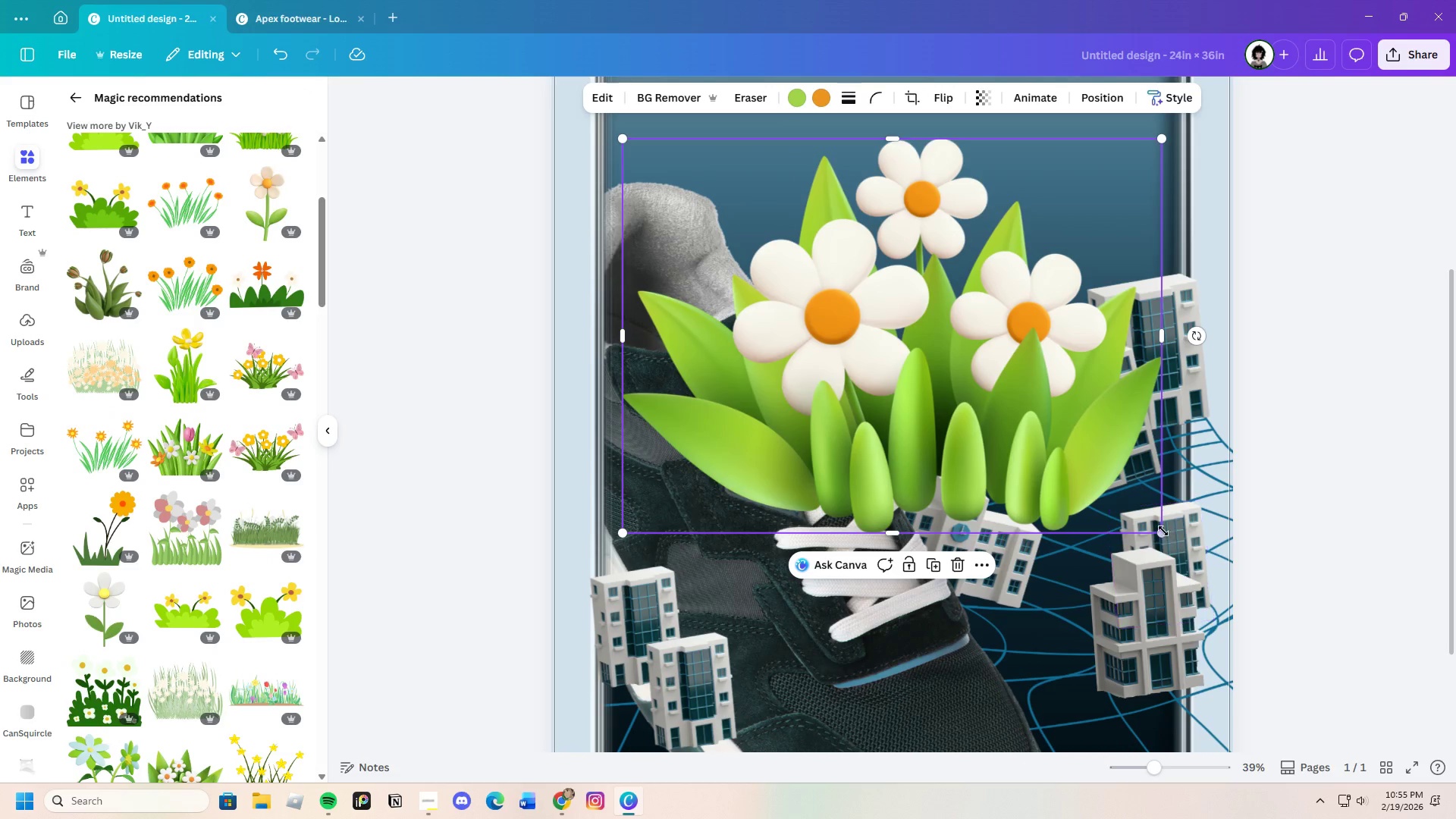 
left_click_drag(start_coordinate=[1163, 531], to_coordinate=[770, 218])
 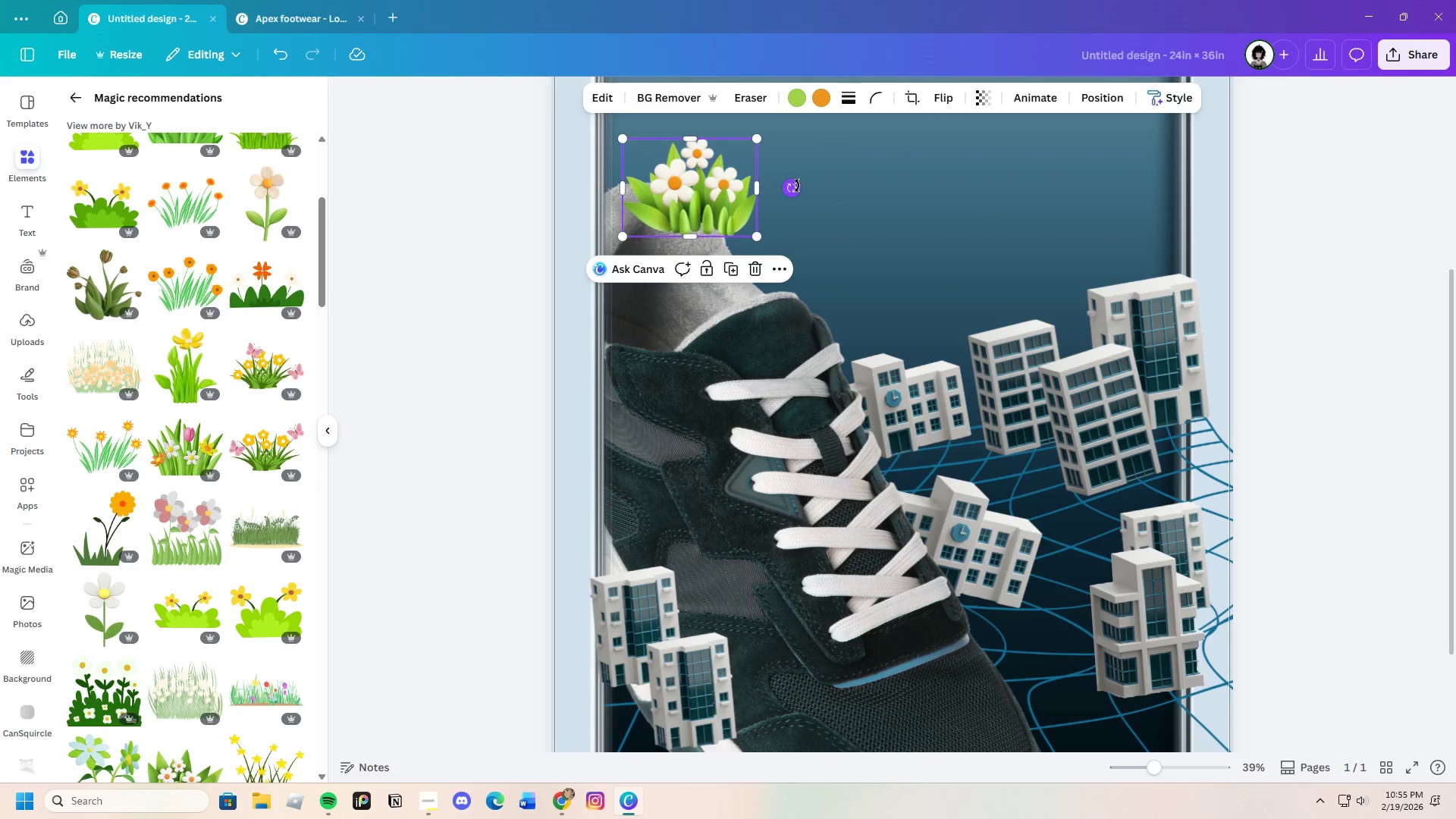 
left_click_drag(start_coordinate=[796, 186], to_coordinate=[793, 174])
 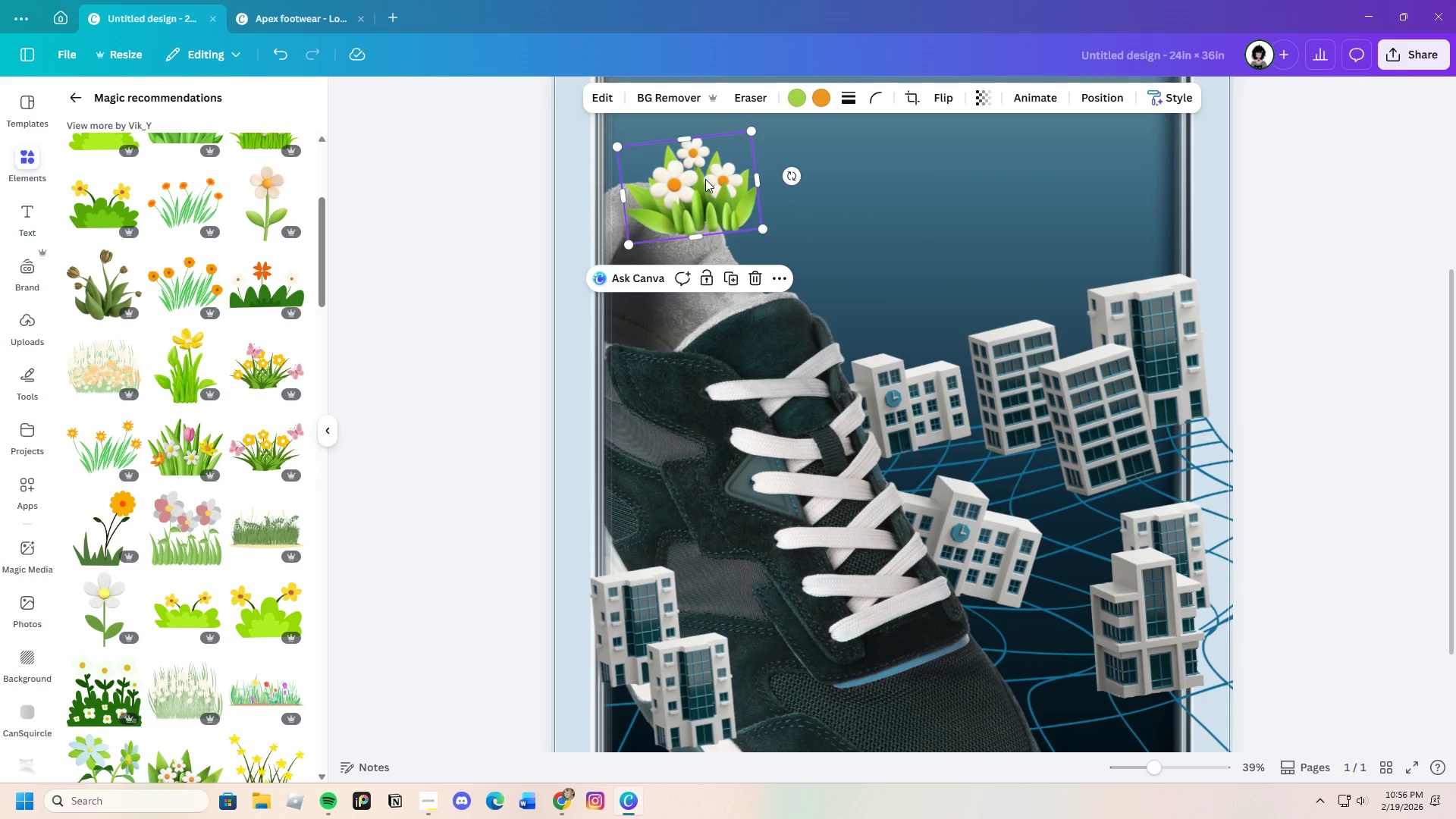 
left_click_drag(start_coordinate=[704, 182], to_coordinate=[1068, 470])
 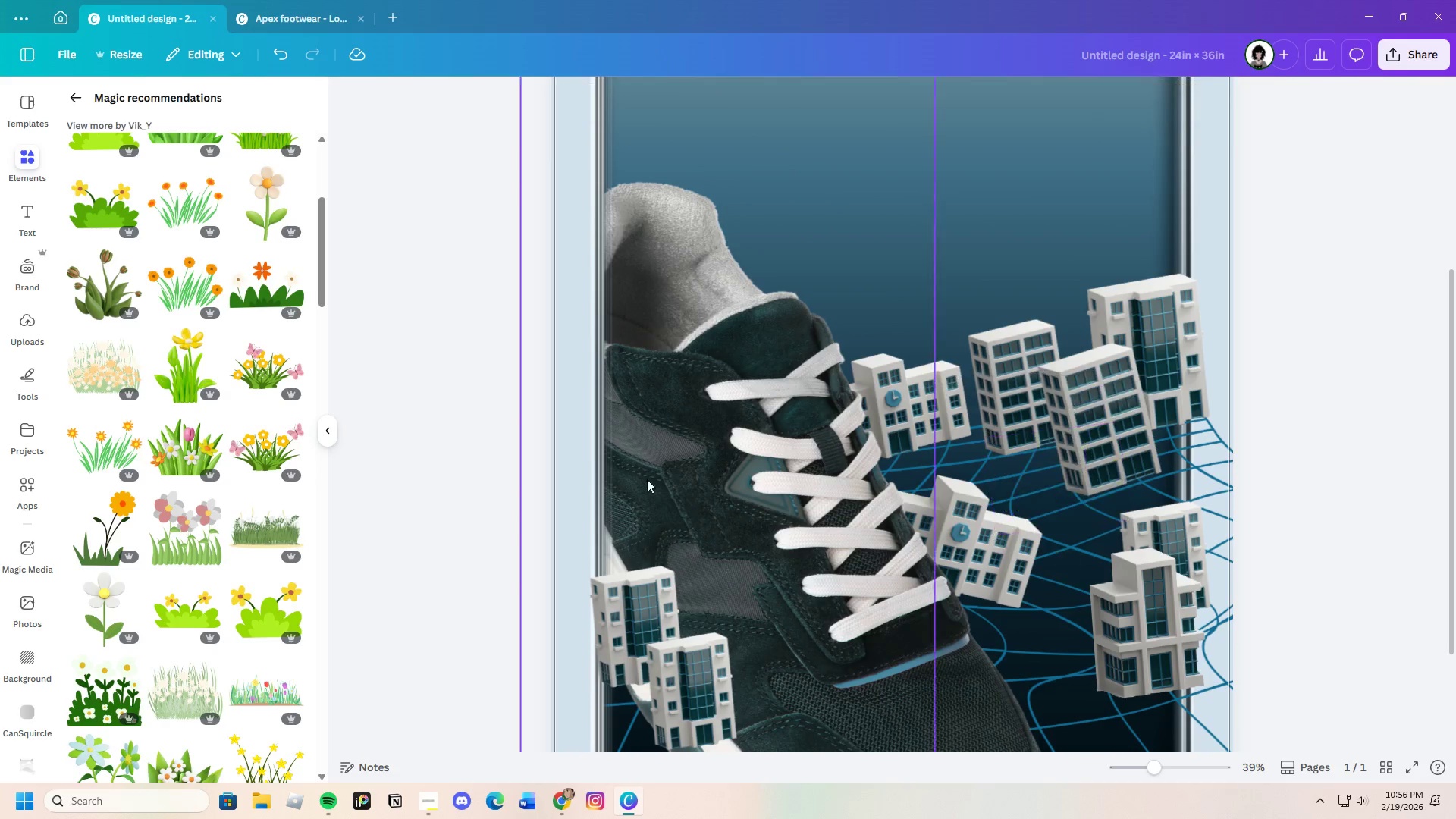 
scroll: coordinate [187, 686], scroll_direction: down, amount: 20.0
 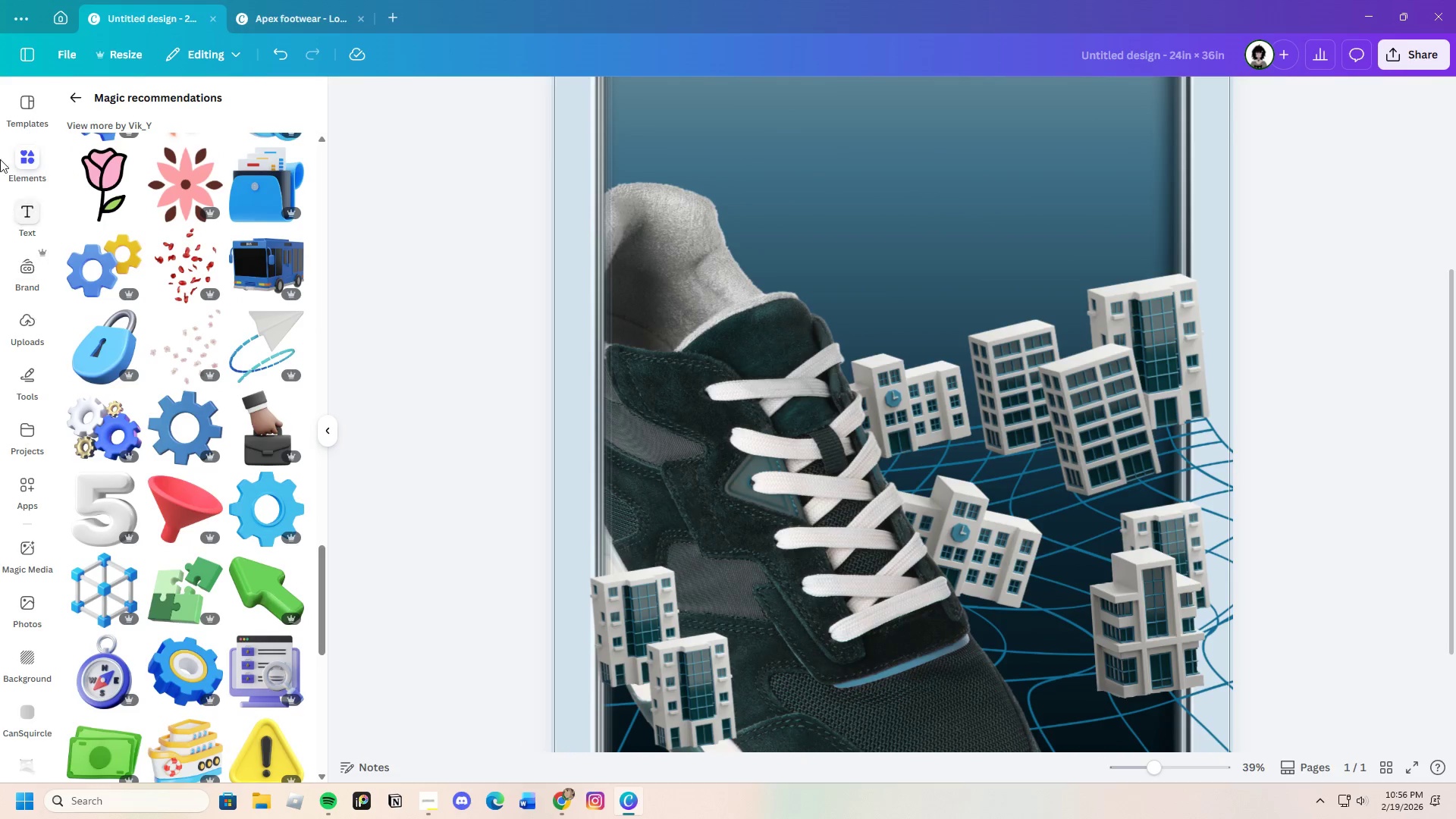 
left_click([83, 91])
 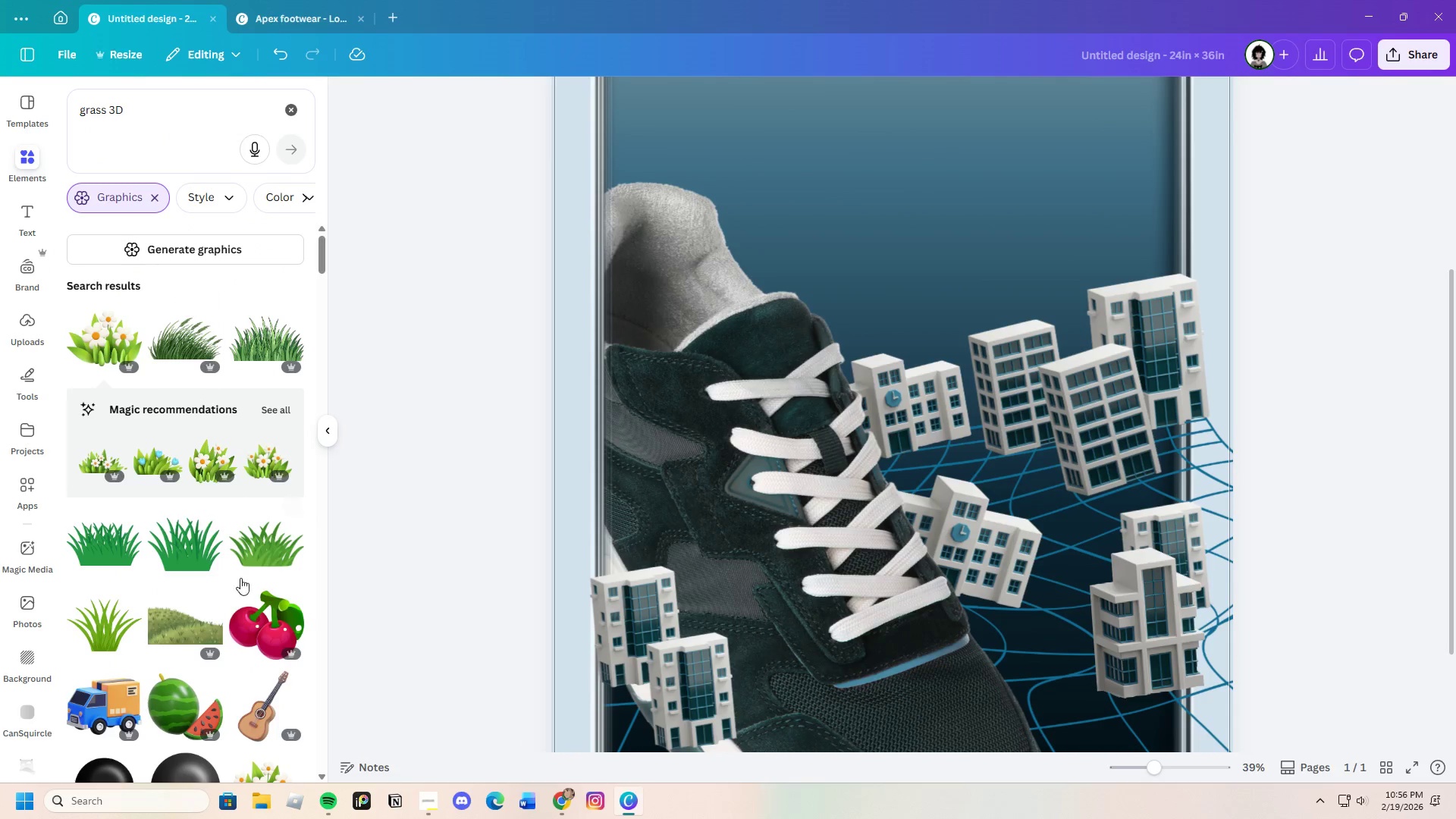 
scroll: coordinate [224, 632], scroll_direction: down, amount: 10.0
 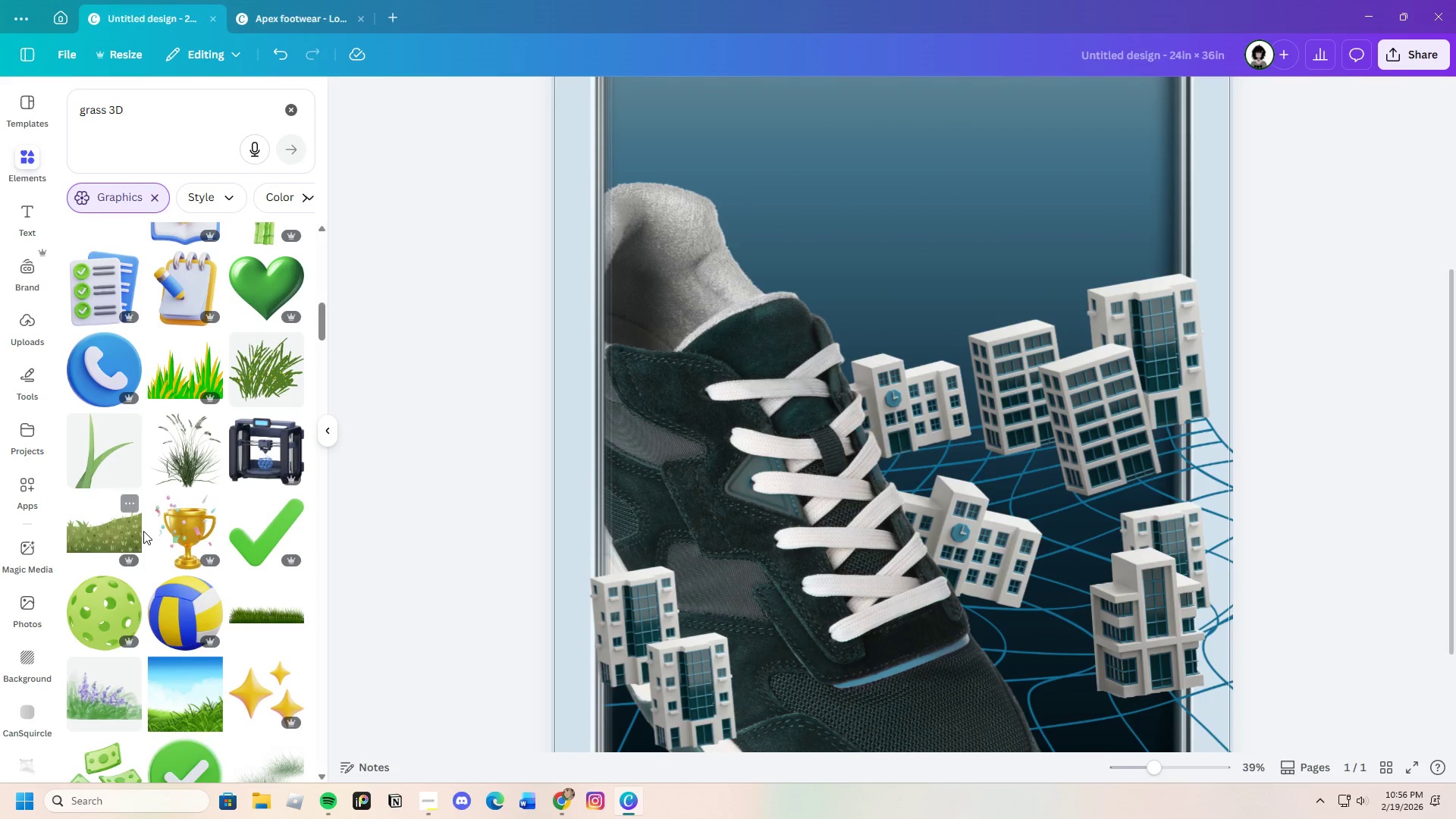 
left_click_drag(start_coordinate=[162, 105], to_coordinate=[28, 120])
 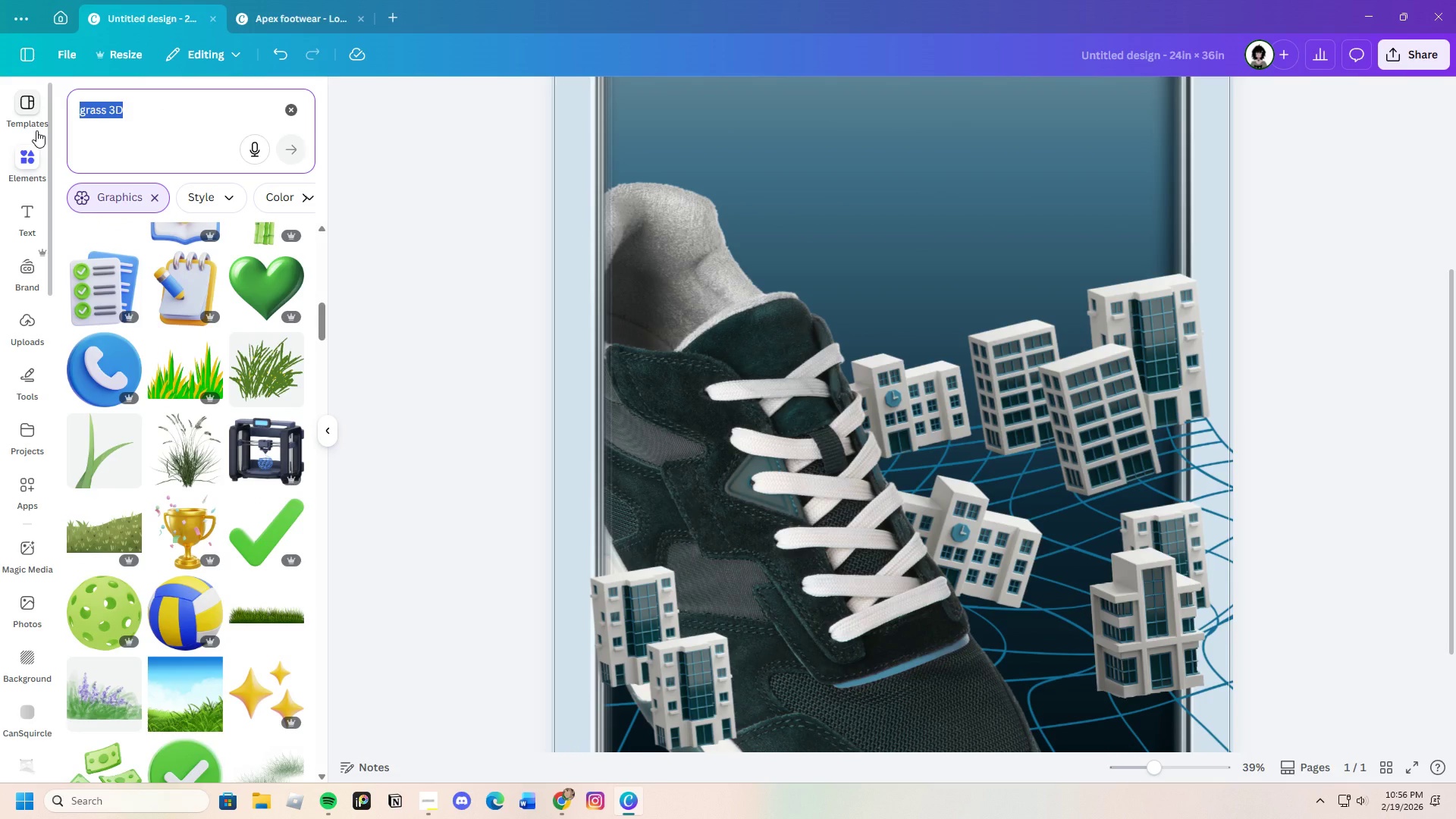 
key(Backspace)
type(building 3D)
 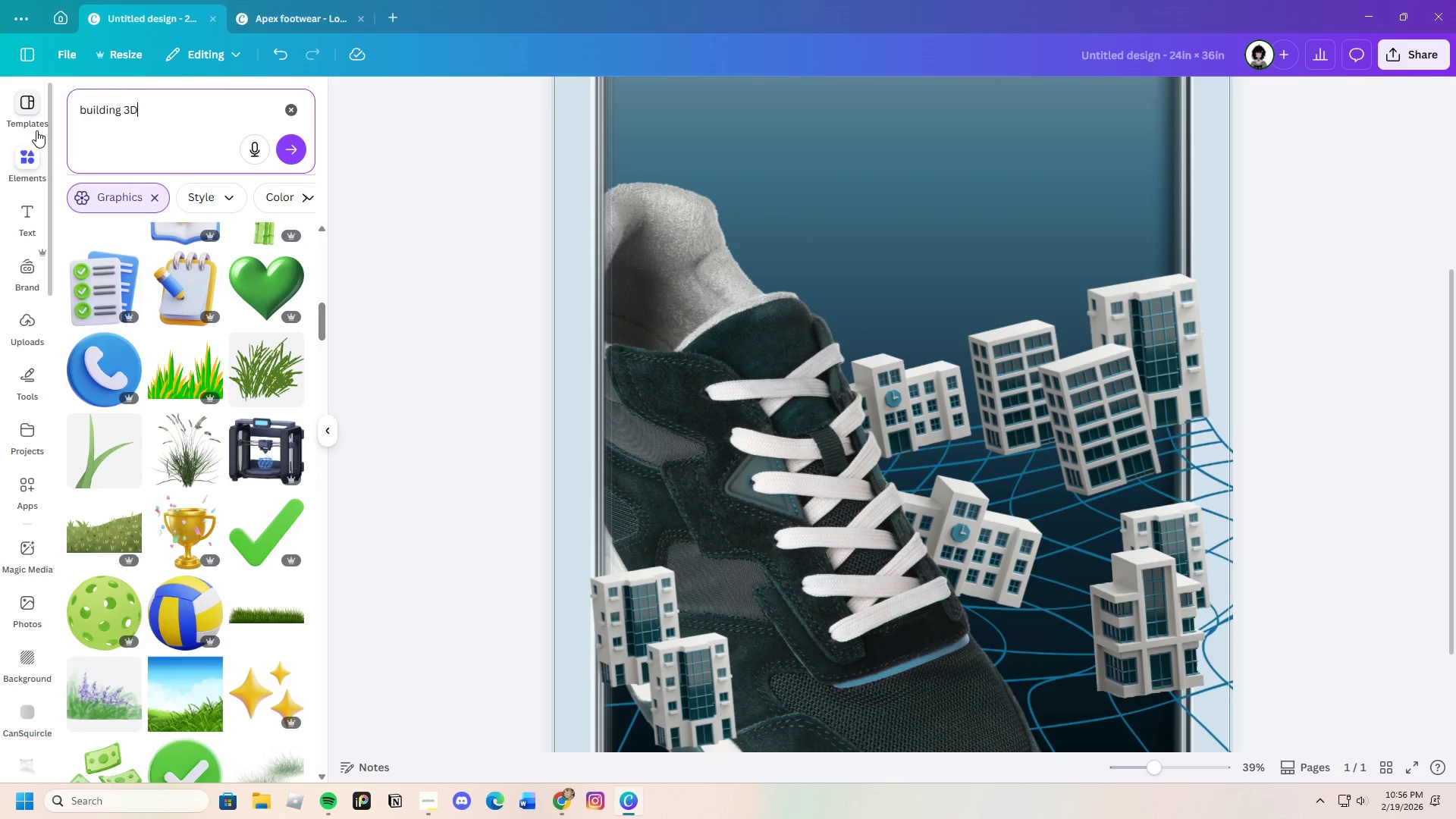 
key(Enter)
 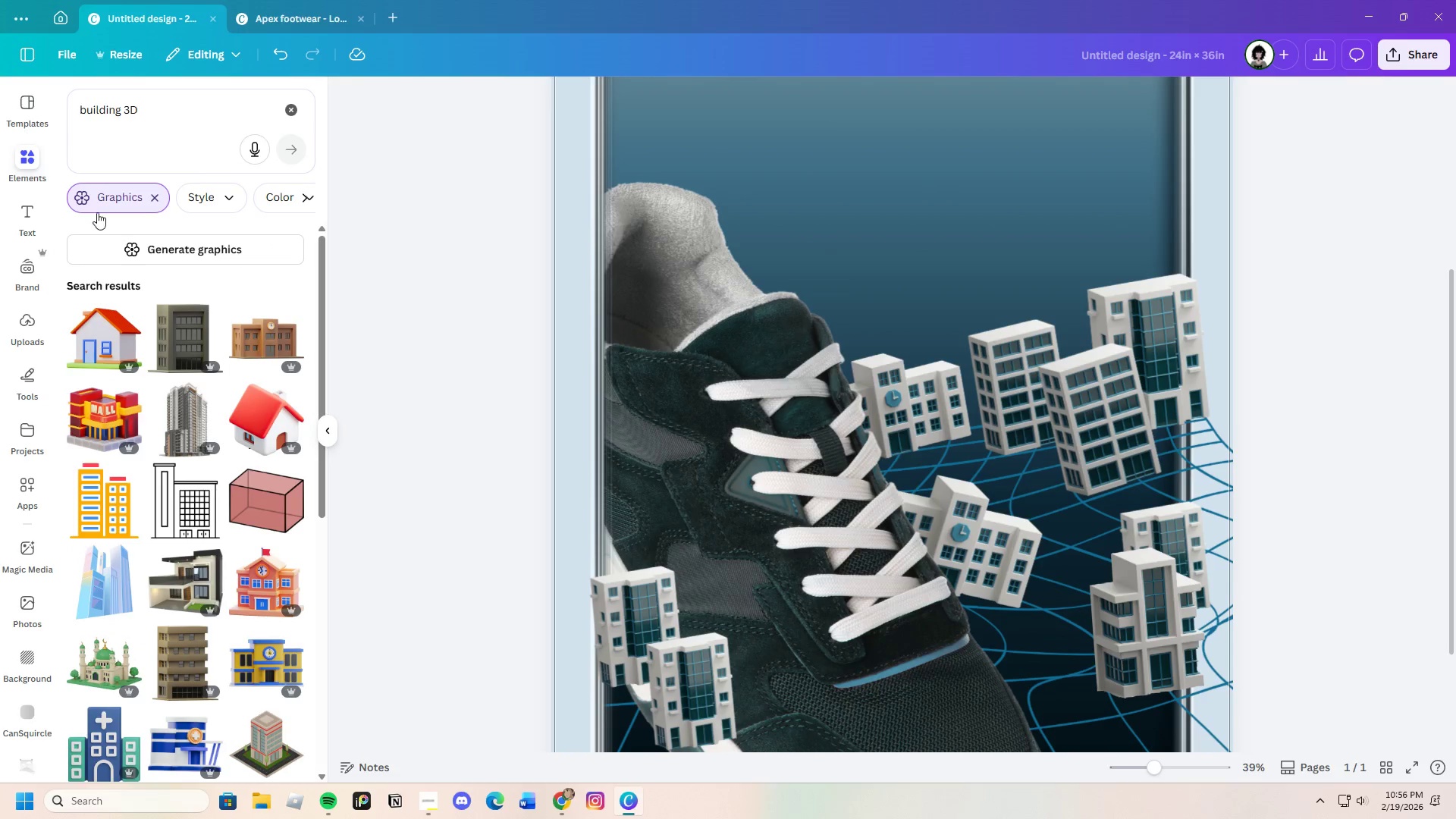 
scroll: coordinate [217, 532], scroll_direction: down, amount: 19.0
 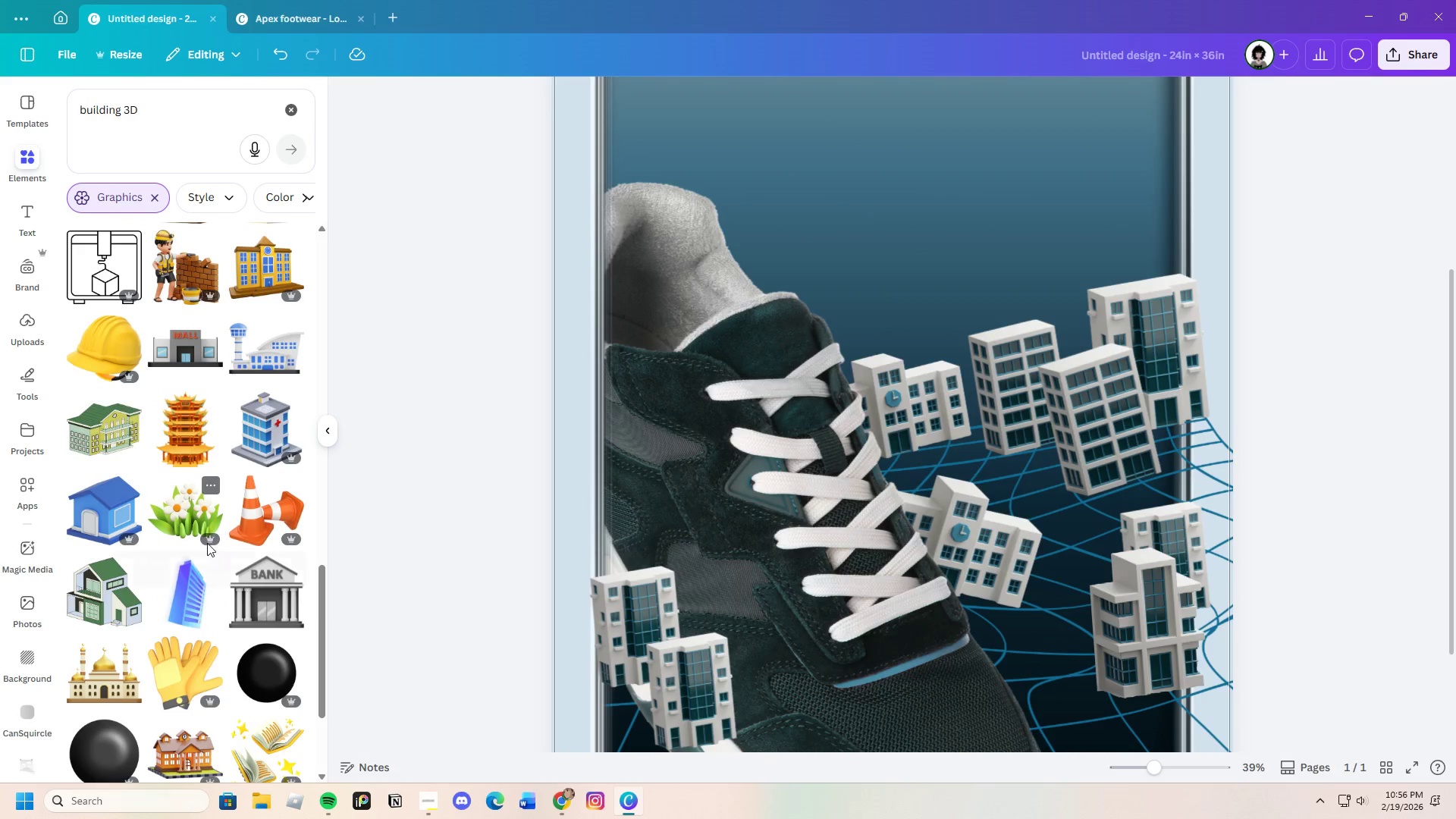 
scroll: coordinate [193, 579], scroll_direction: down, amount: 24.0
 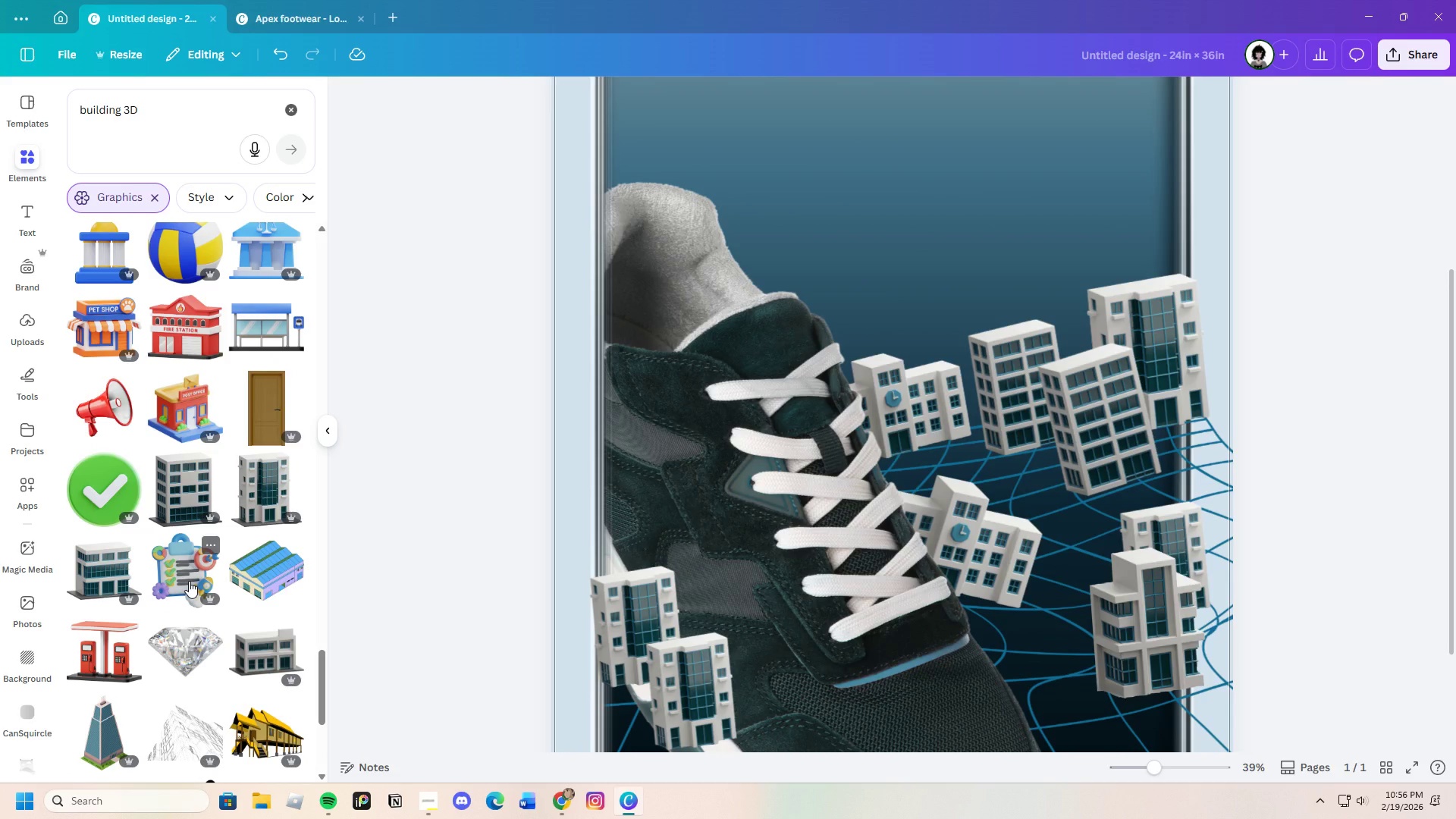 
scroll: coordinate [189, 581], scroll_direction: down, amount: 1.0
 